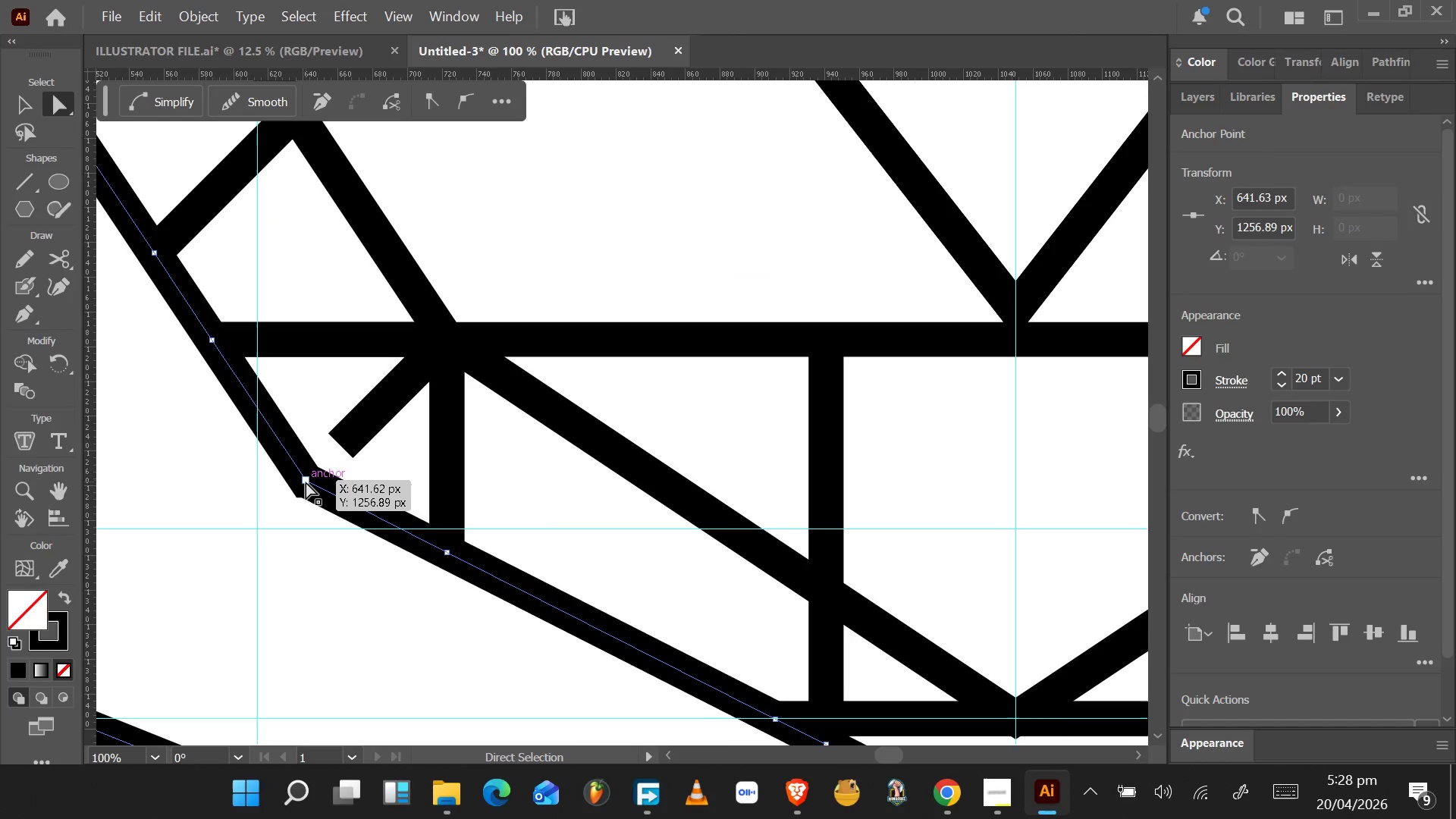 
hold_key(key=AltLeft, duration=1.16)
 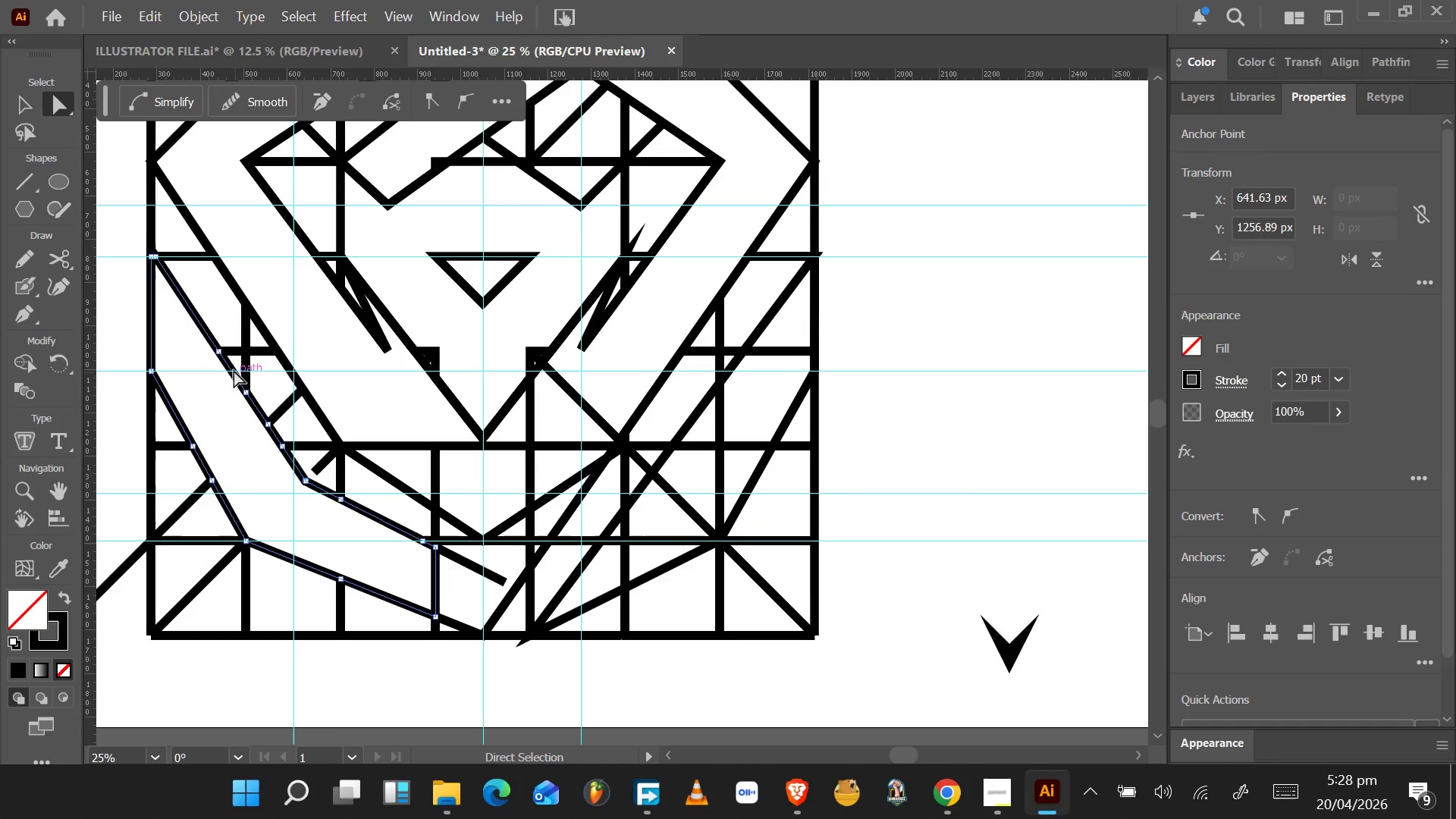 
scroll: coordinate [315, 455], scroll_direction: up, amount: 4.0
 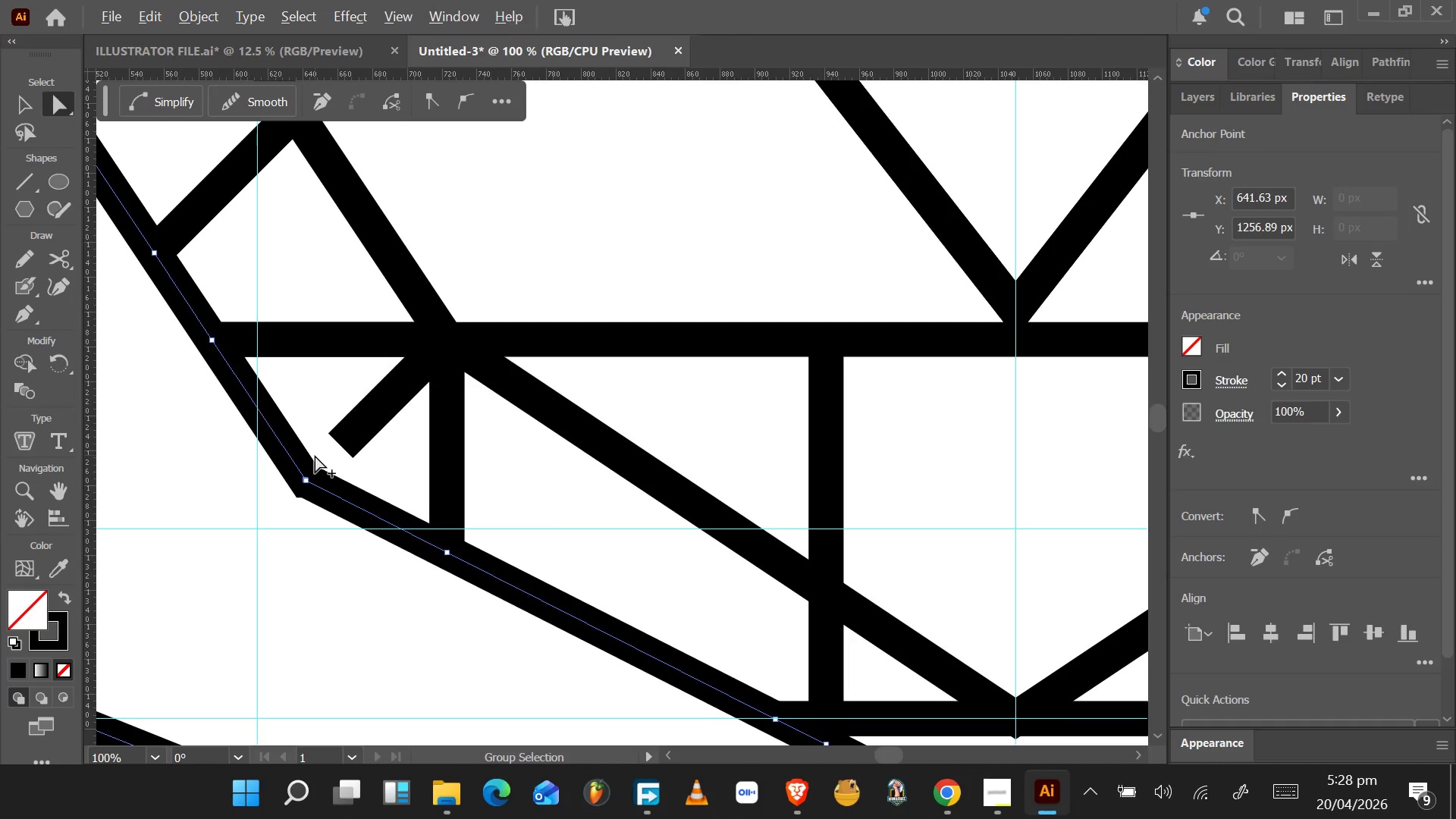 
scroll: coordinate [306, 482], scroll_direction: down, amount: 4.0
 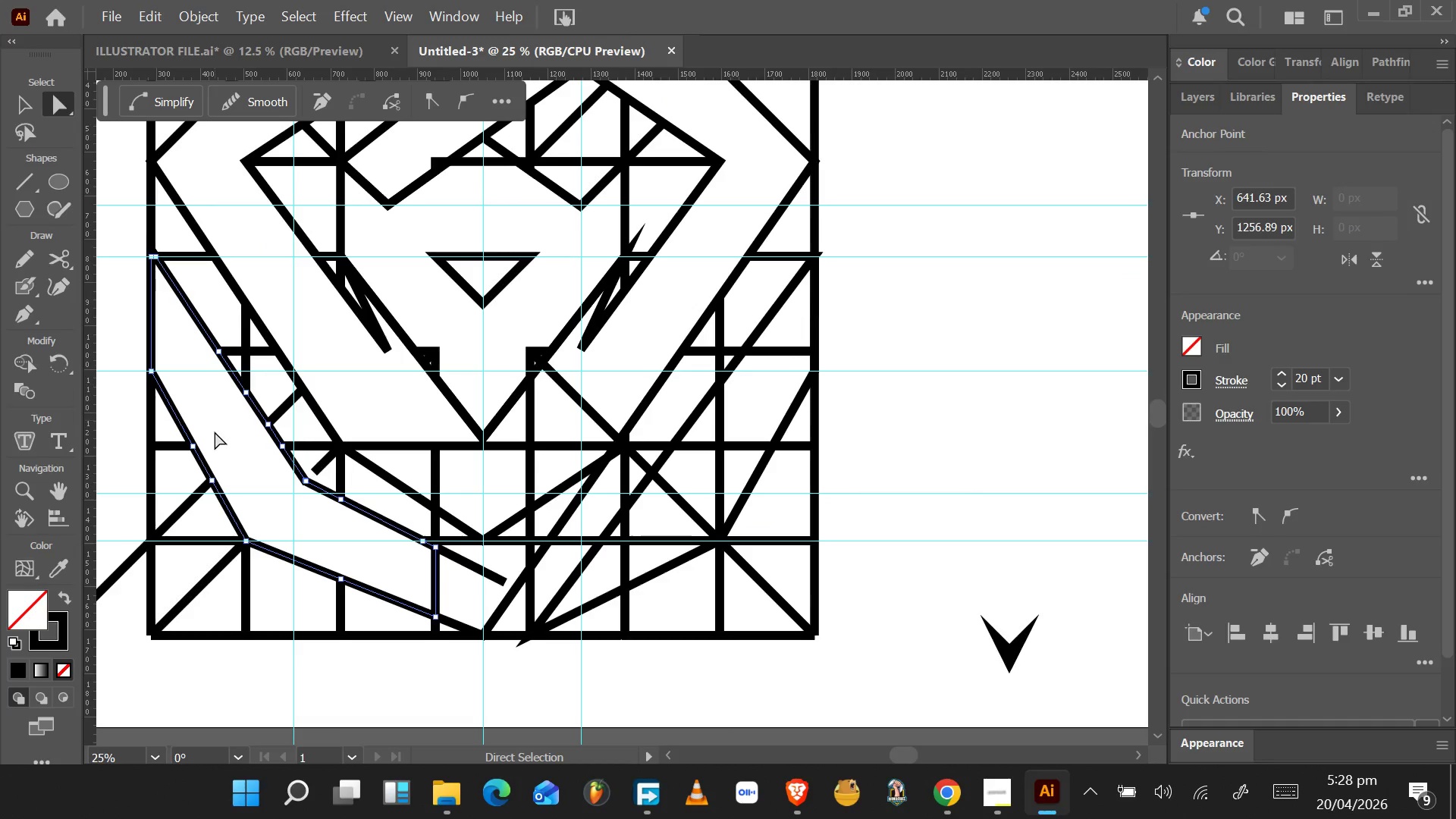 
left_click_drag(start_coordinate=[187, 343], to_coordinate=[227, 382])
 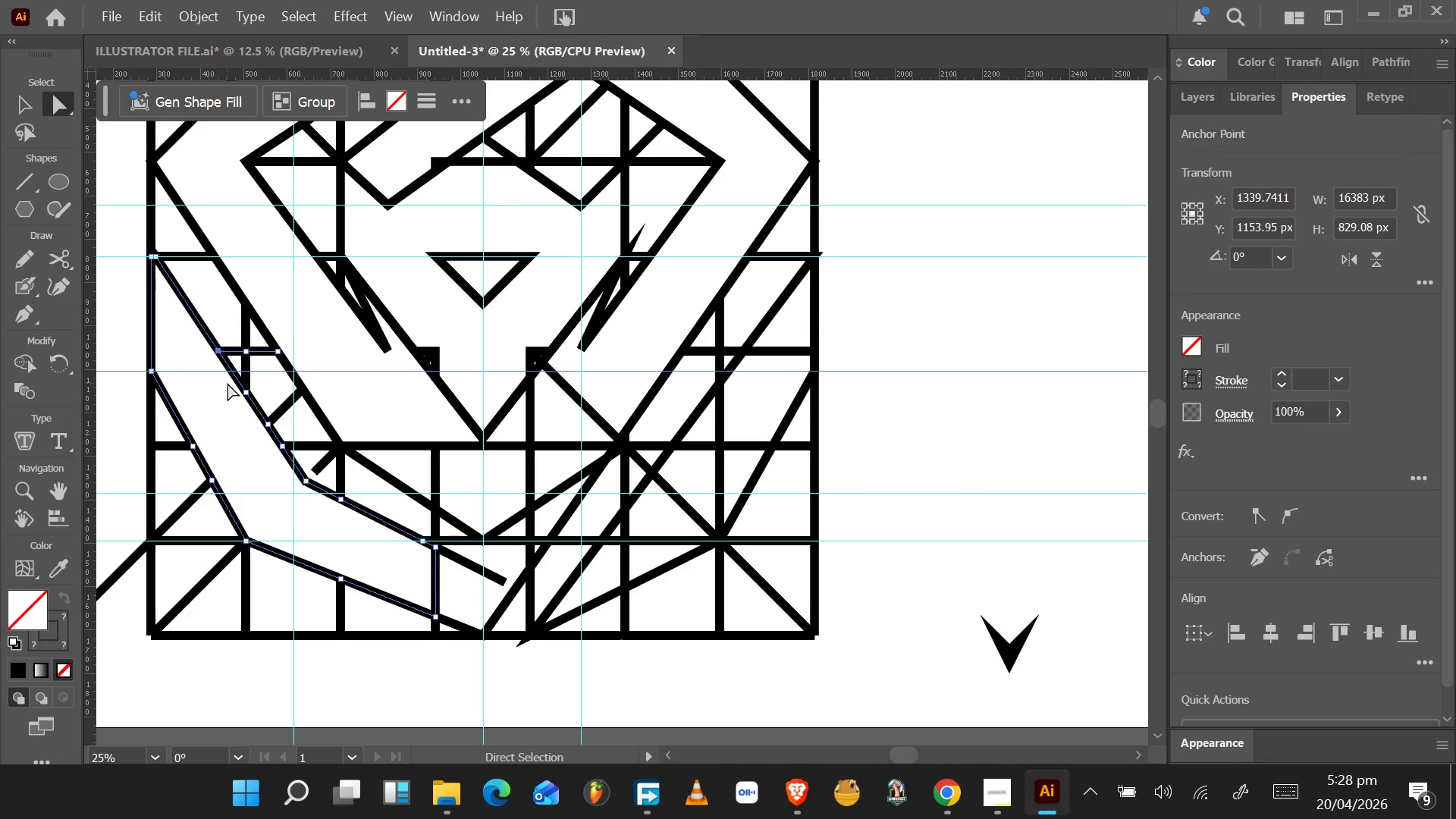 
hold_key(key=ShiftLeft, duration=1.5)
left_click([246, 394])
 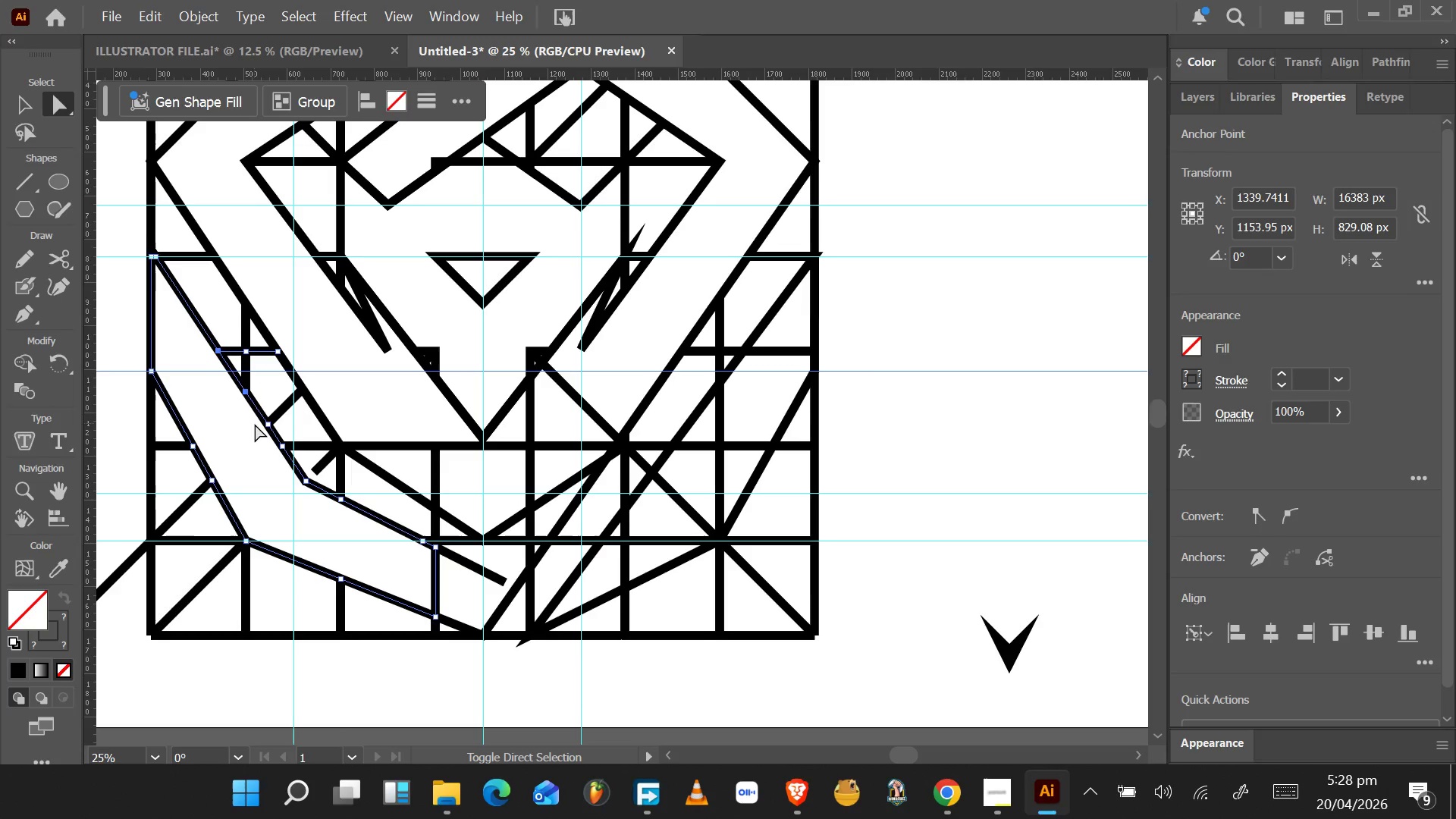 
hold_key(key=ShiftLeft, duration=1.53)
left_click([273, 426])
 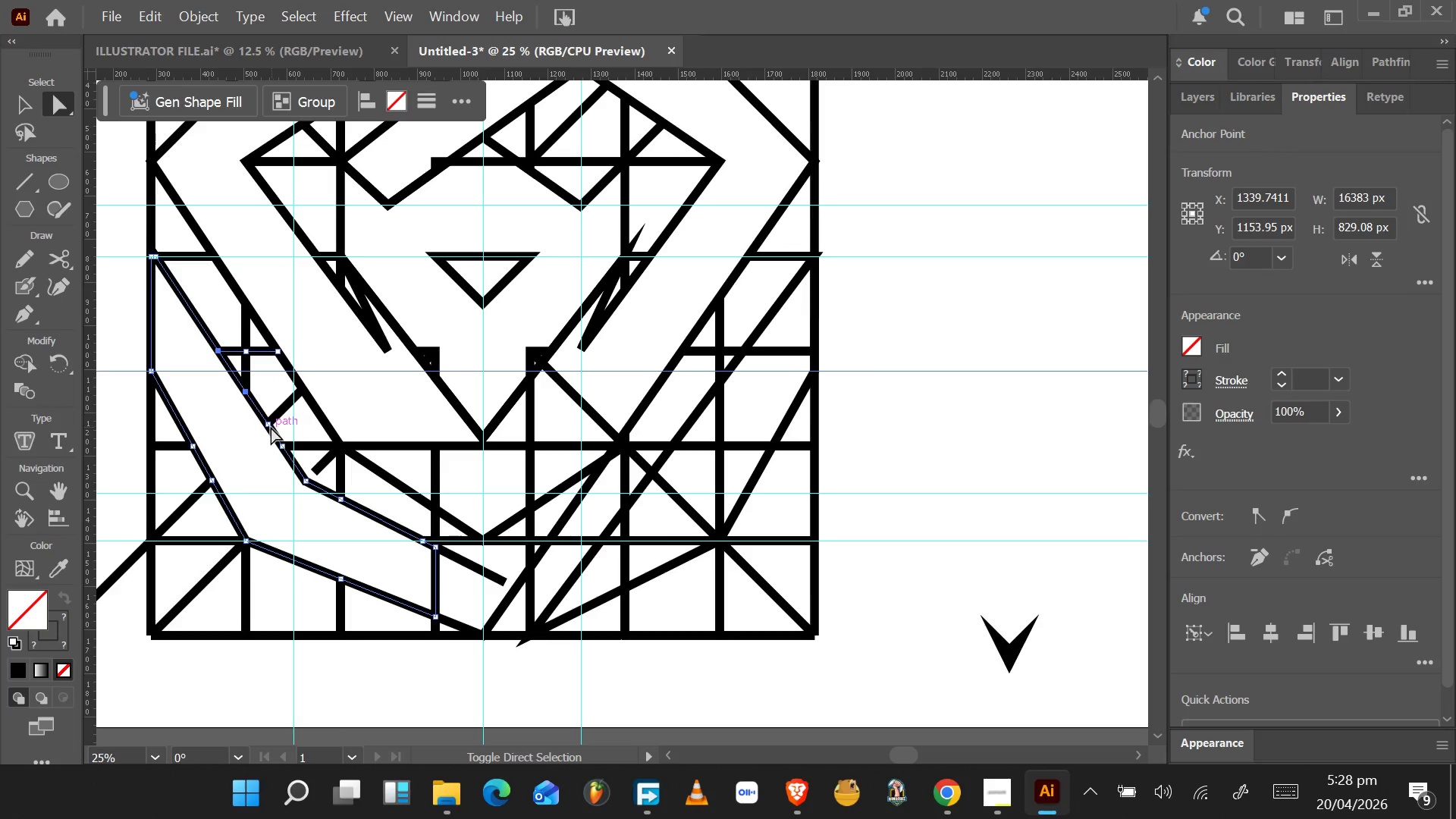 
double_click([271, 427])
 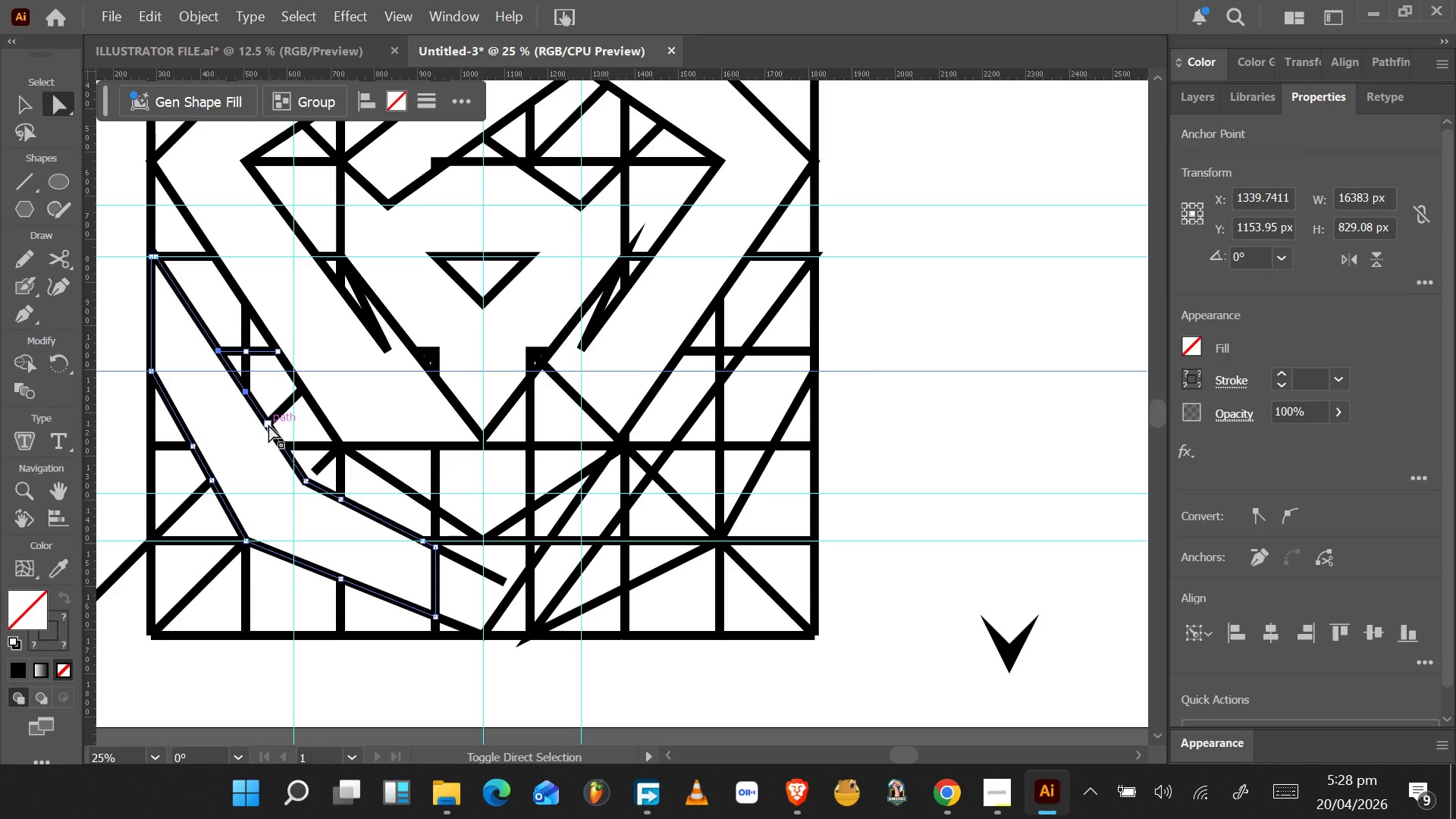 
triple_click([268, 425])
 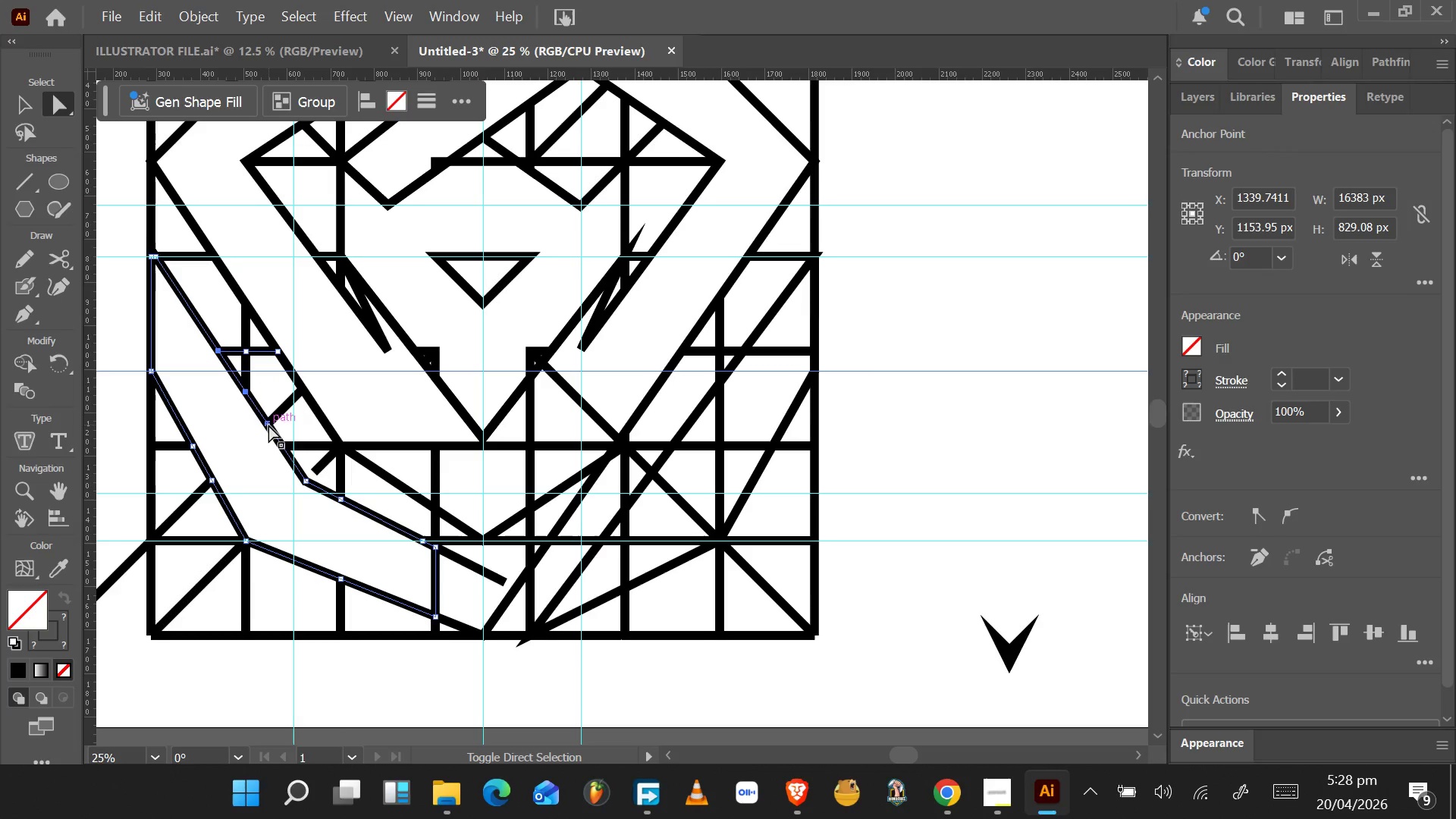 
hold_key(key=ShiftLeft, duration=1.53)
left_click([285, 447])
 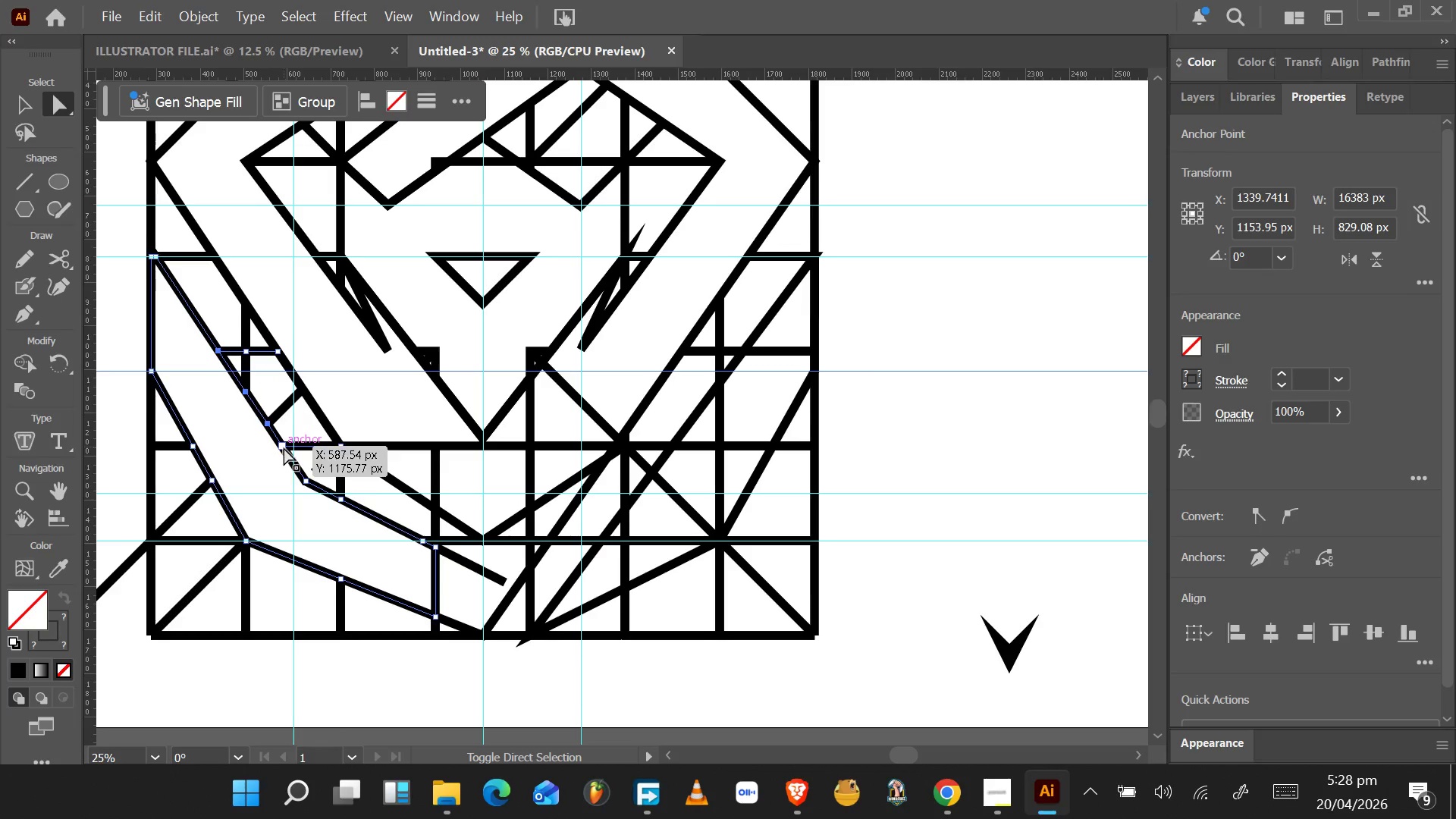 
hold_key(key=ShiftLeft, duration=1.51)
left_click([284, 446])
 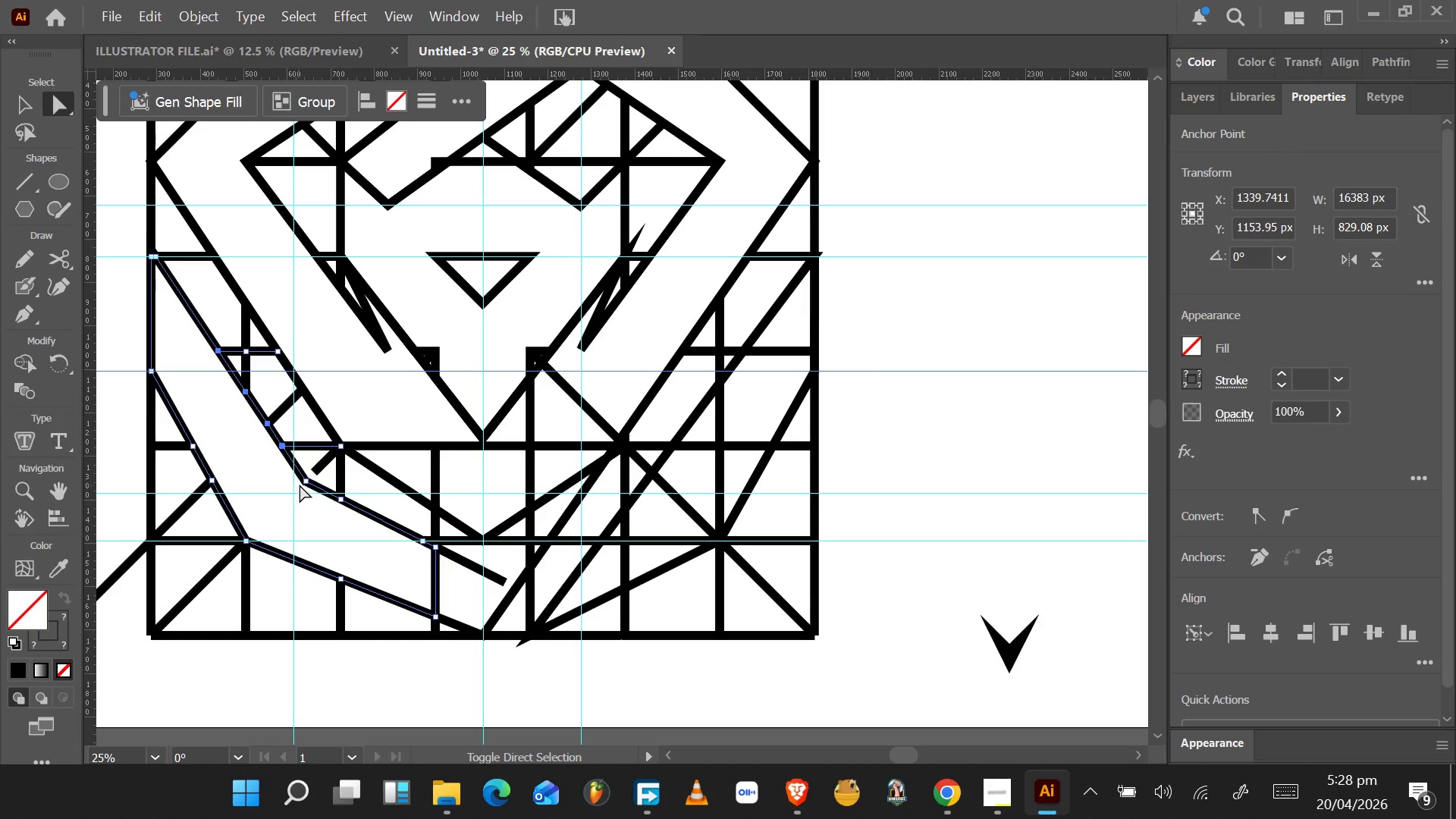 
hold_key(key=ShiftLeft, duration=1.03)
left_click([304, 479])
 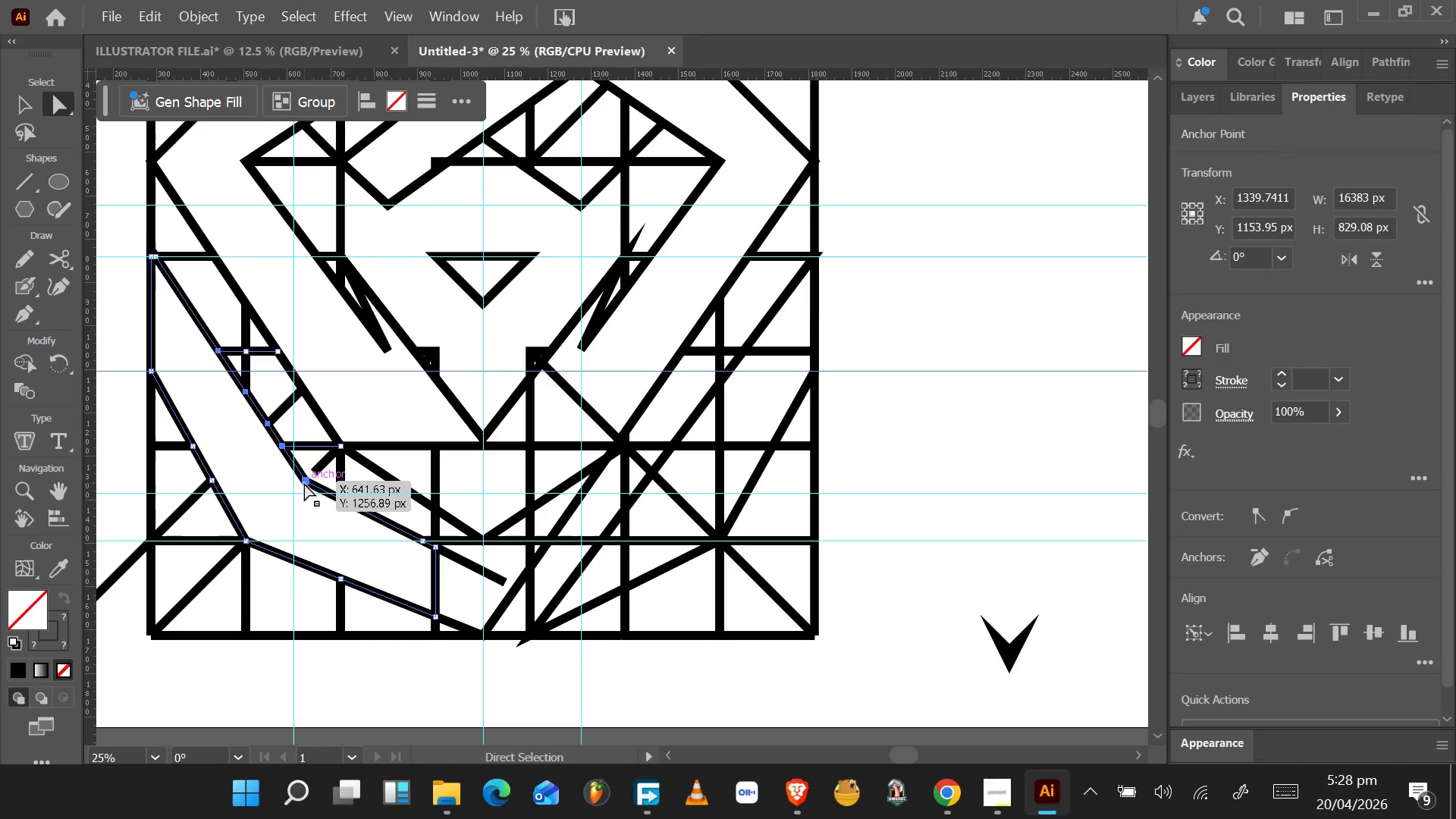 
left_click_drag(start_coordinate=[304, 482], to_coordinate=[296, 491])
 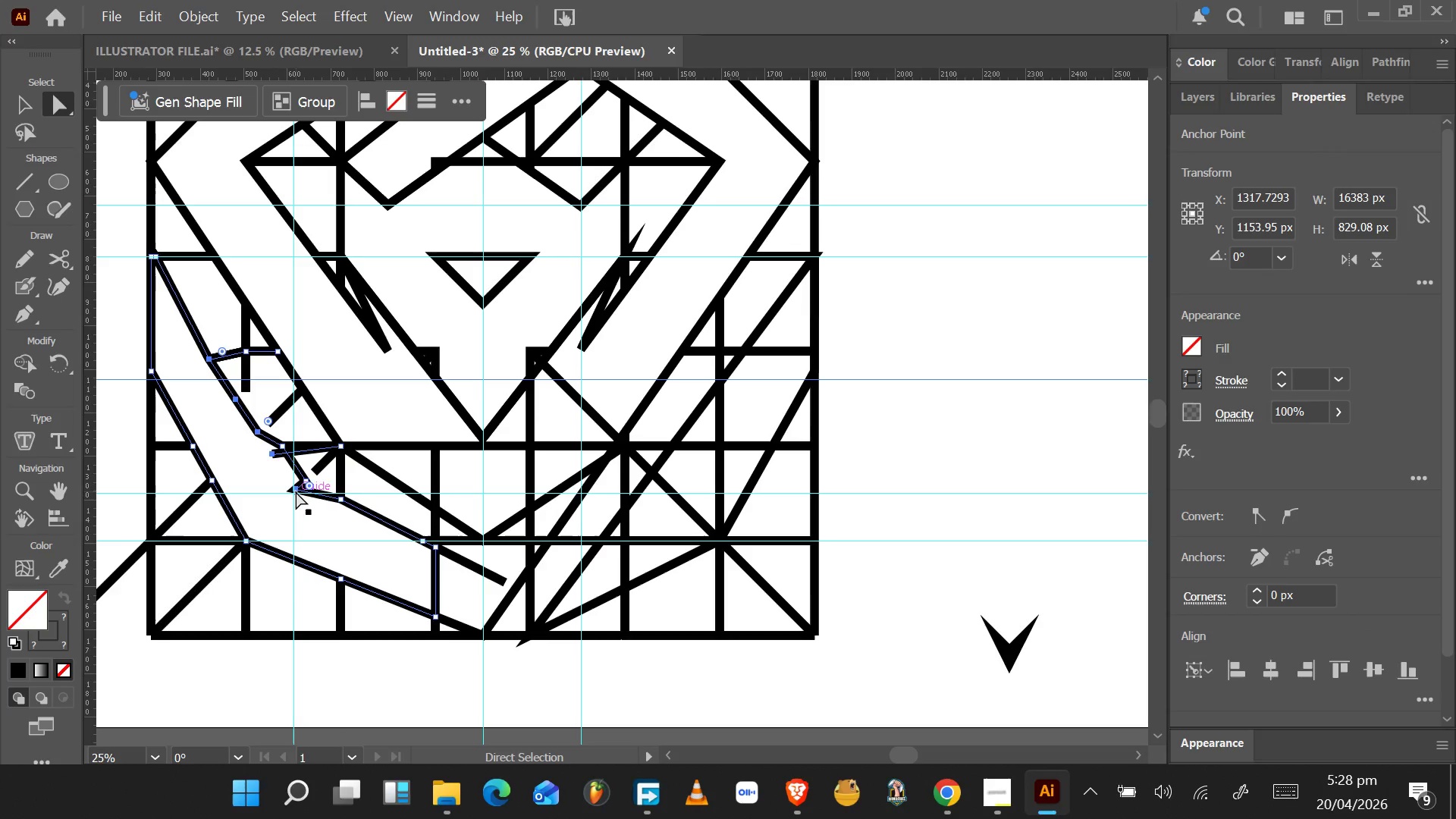 
key(Control+Z)
 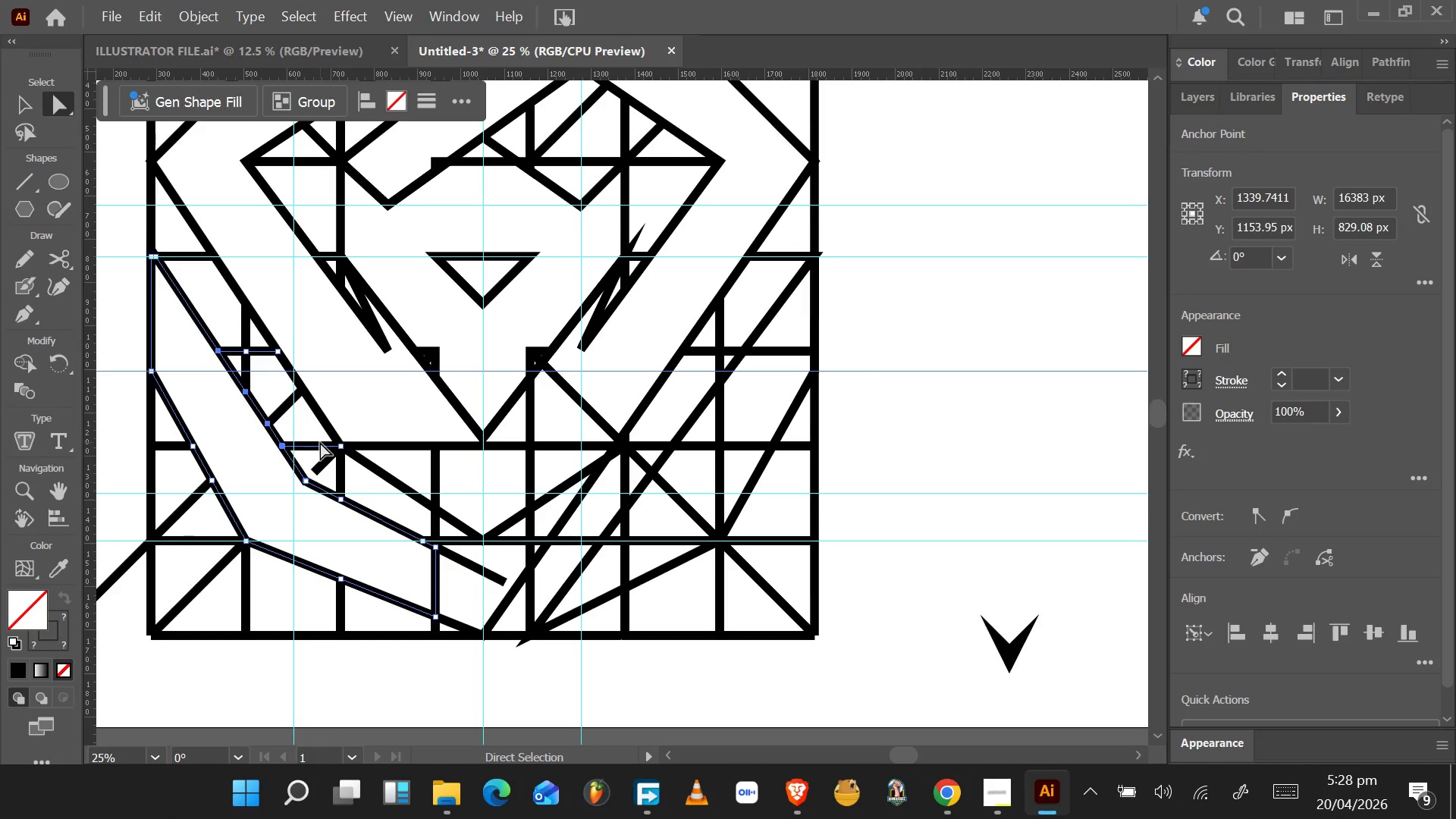 
wait(5.95)
 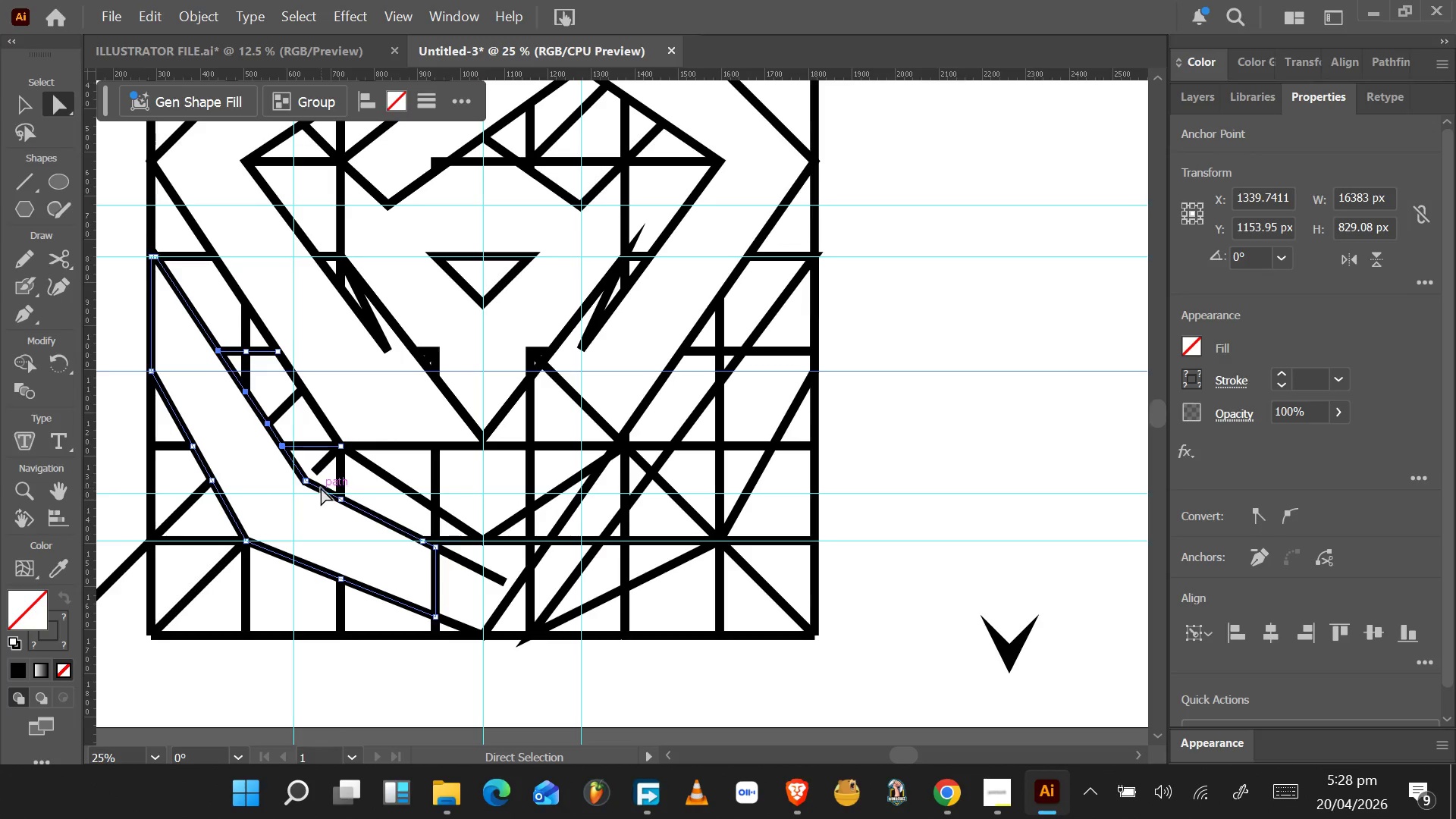 
hold_key(key=ControlLeft, duration=1.5)
 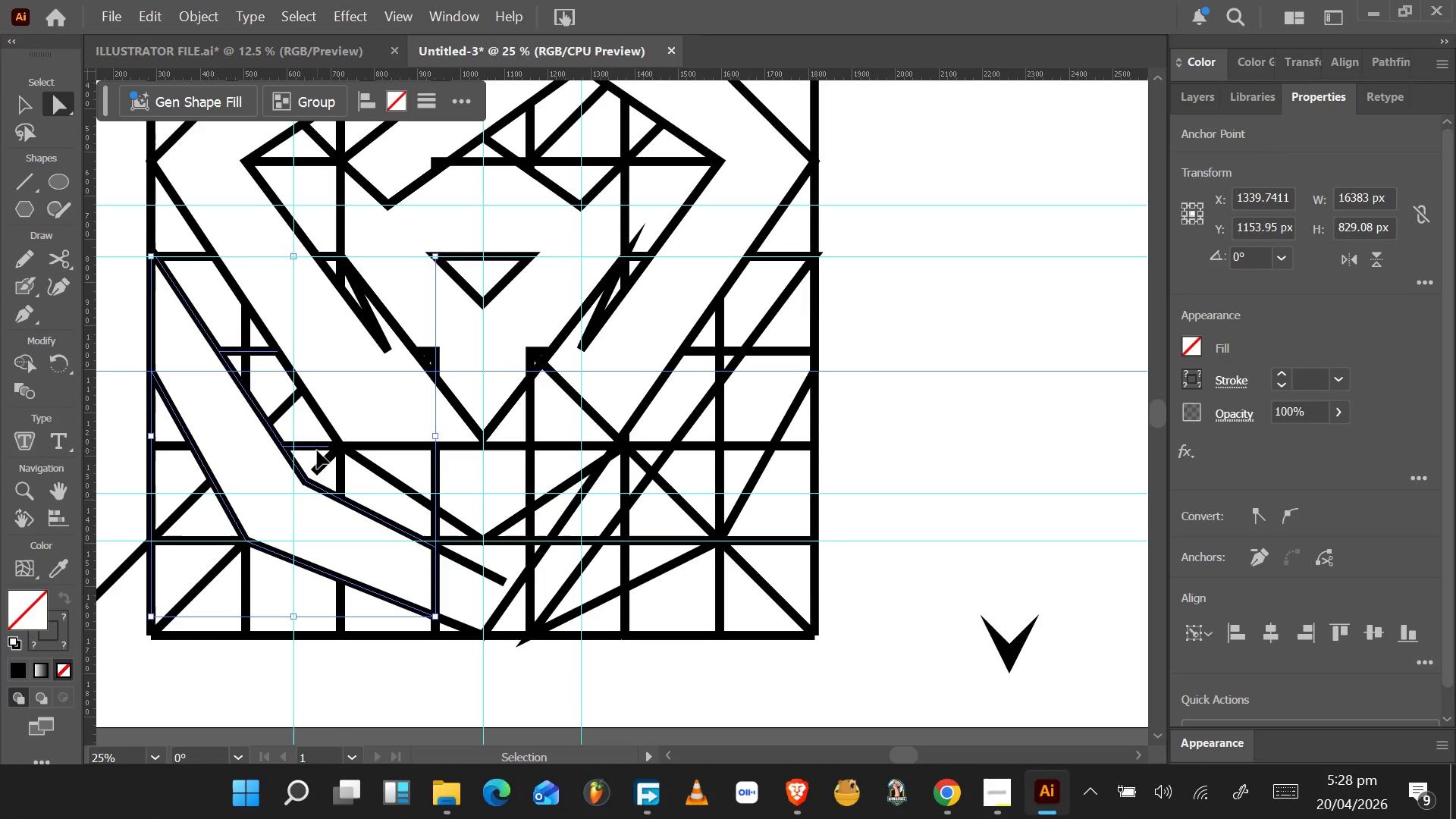 
key(Control+Z)
 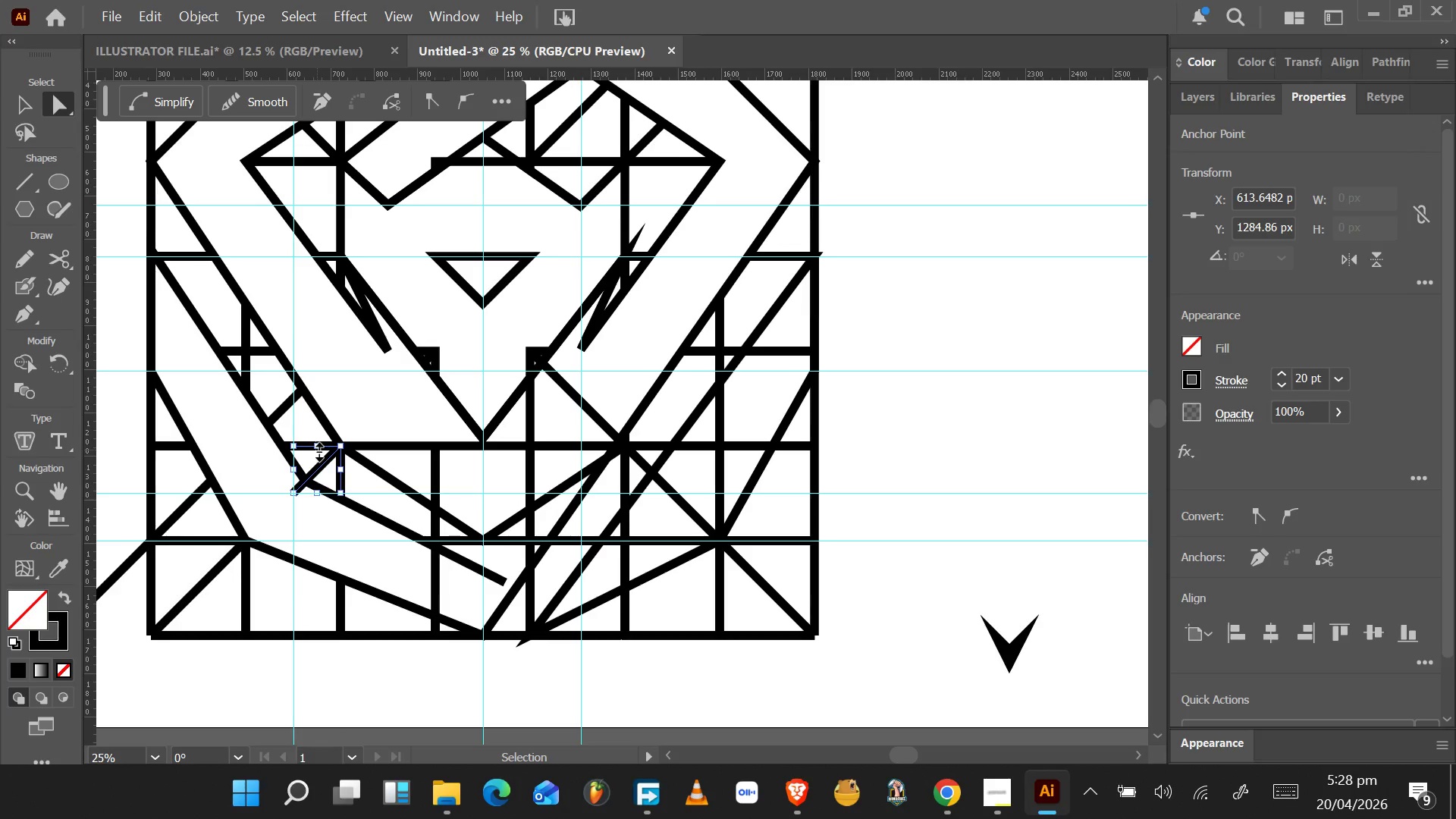 
key(Control+Z)
 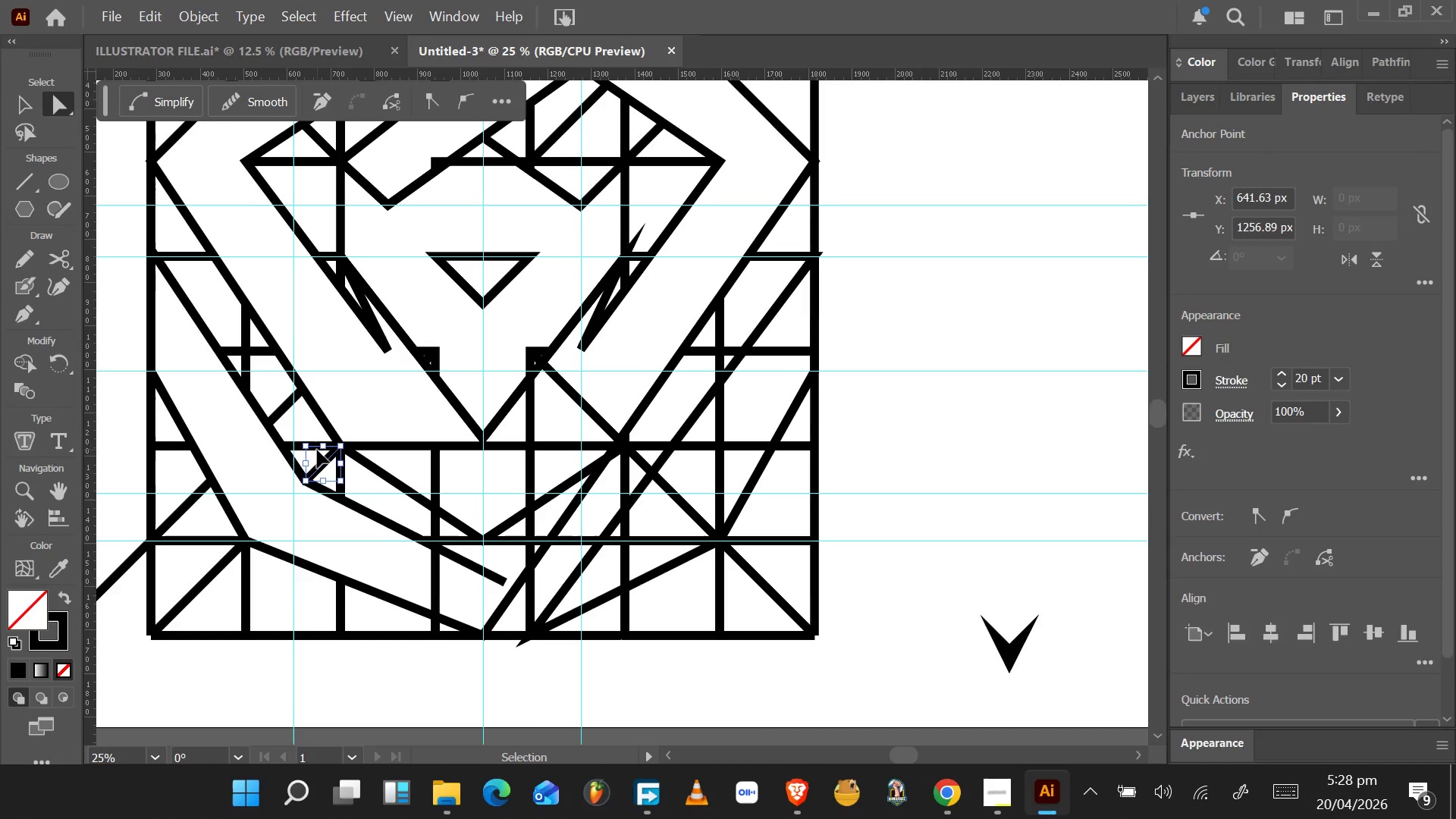 
key(Control+Z)
 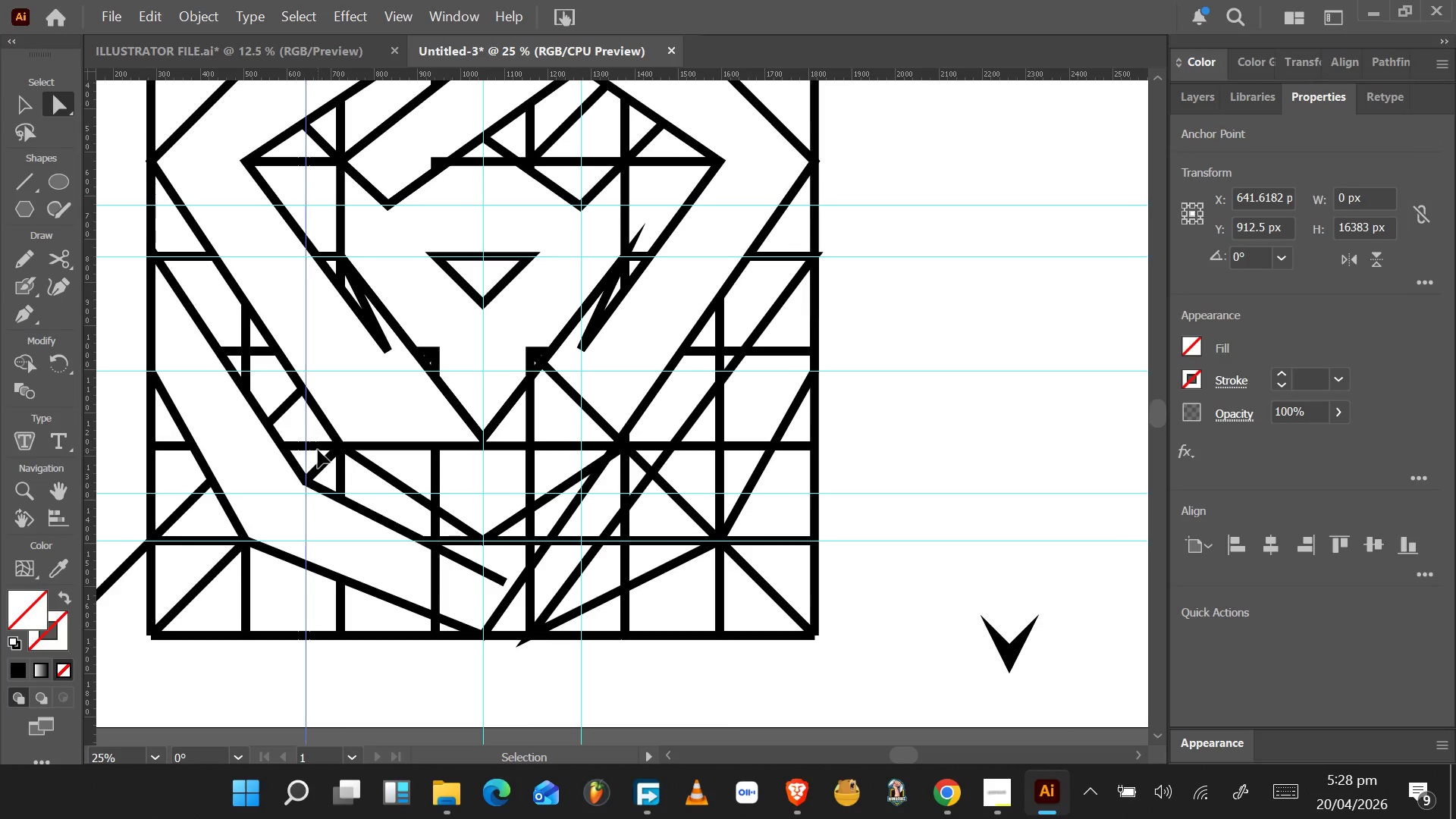 
key(Control+Z)
 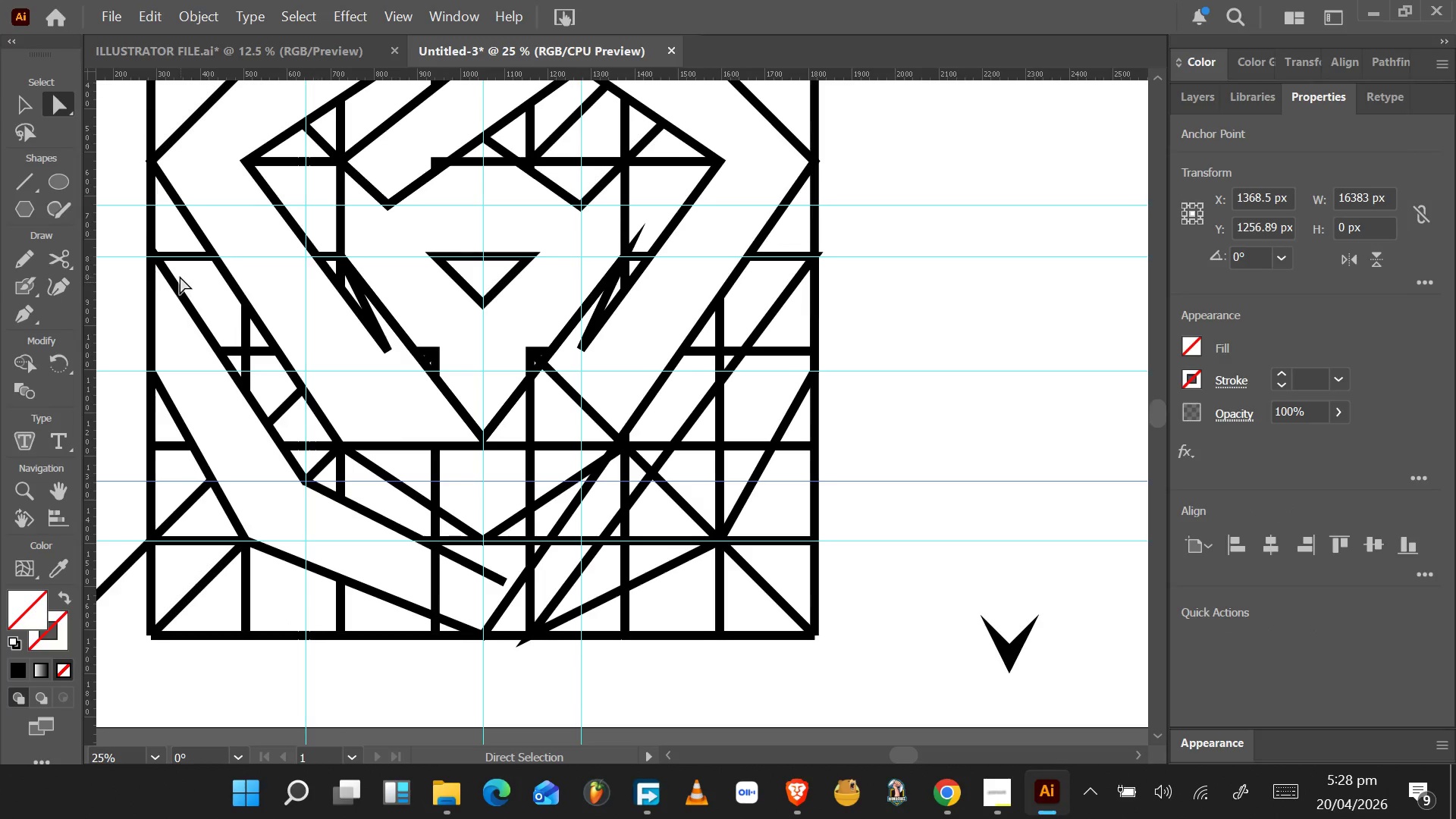 
left_click_drag(start_coordinate=[130, 240], to_coordinate=[169, 277])
 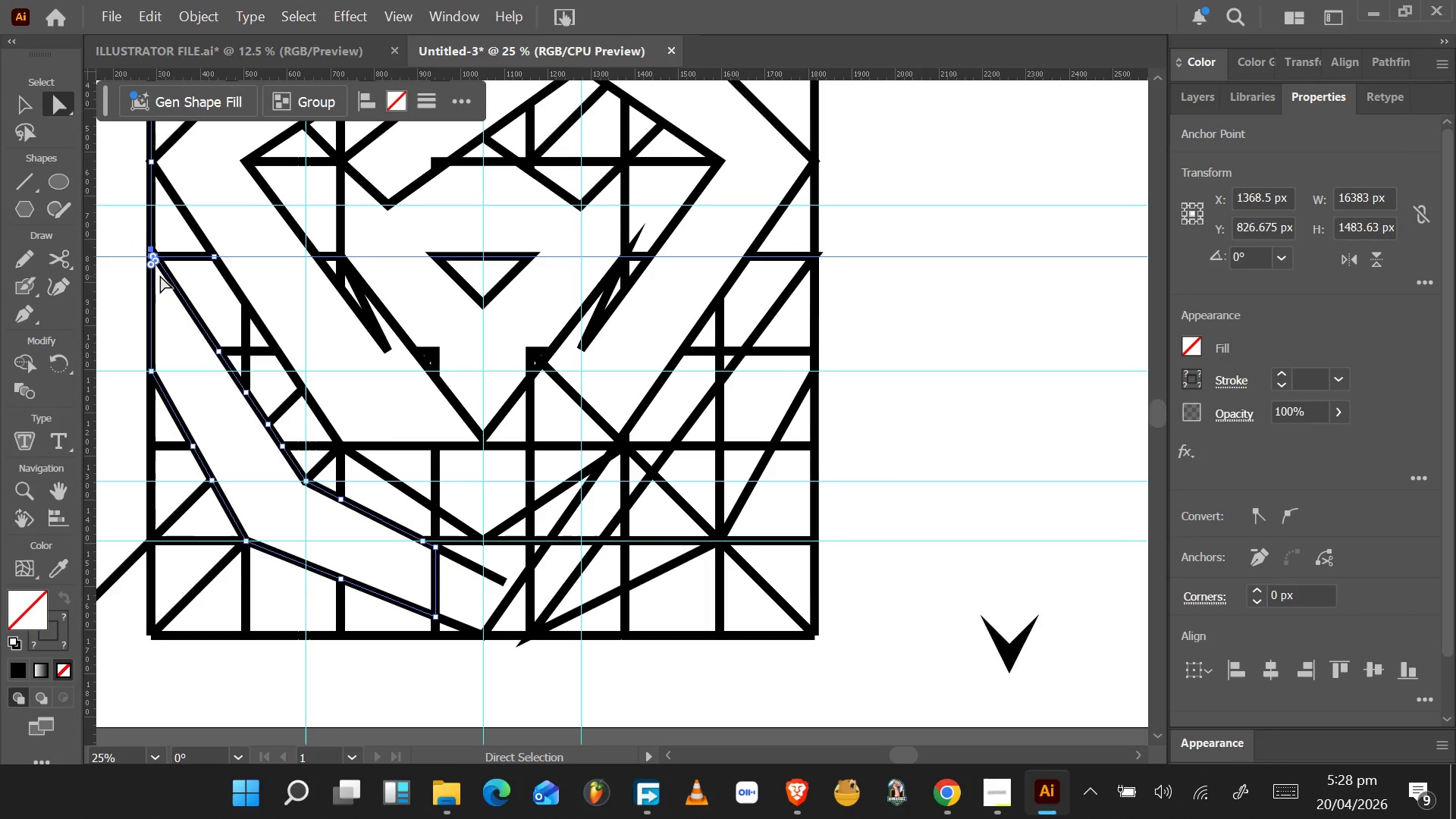 
hold_key(key=AltLeft, duration=1.3)
scroll: coordinate [141, 234], scroll_direction: up, amount: 6.0
 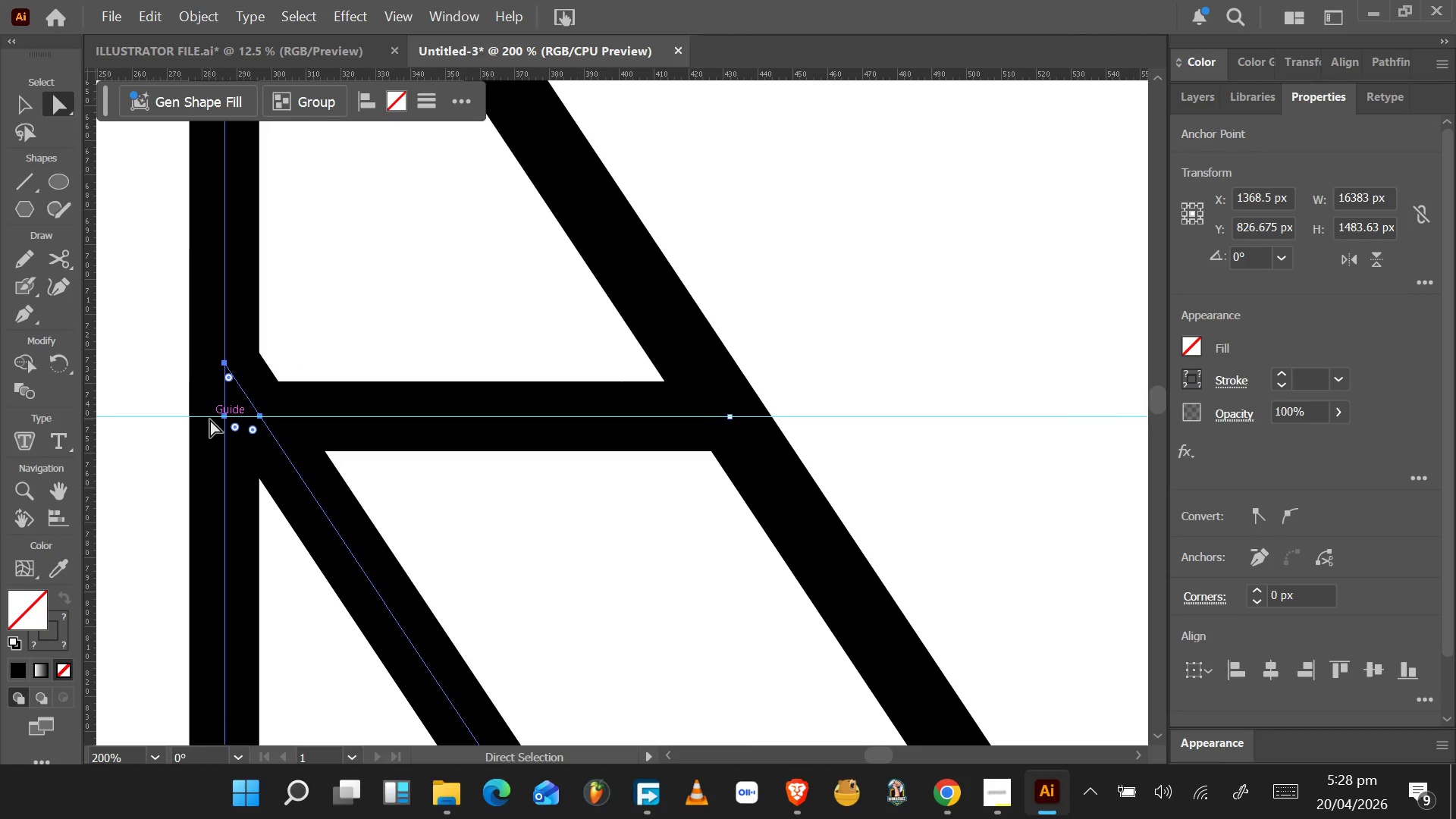 
left_click_drag(start_coordinate=[184, 414], to_coordinate=[206, 391])
 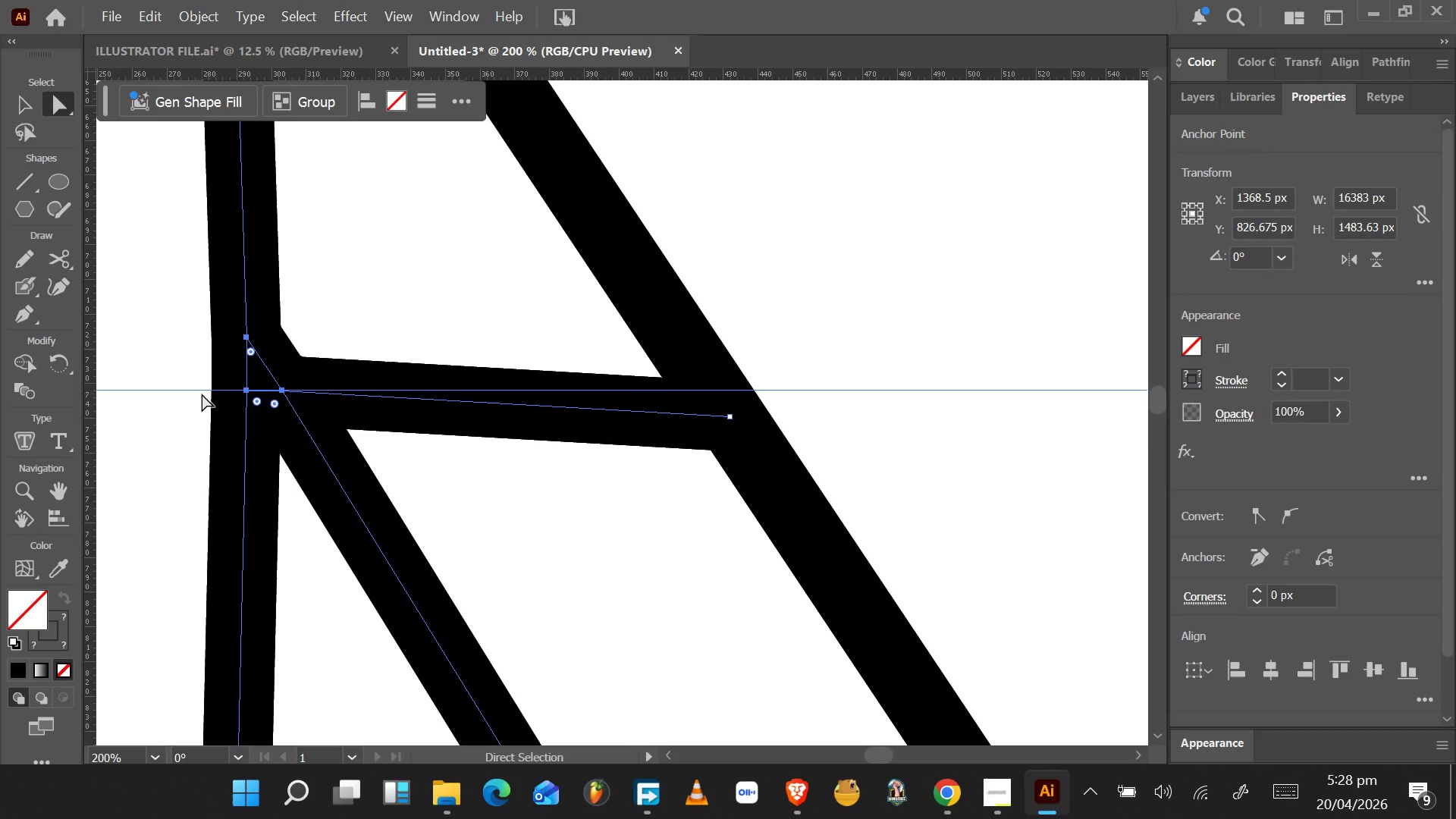 
key(Control+Z)
 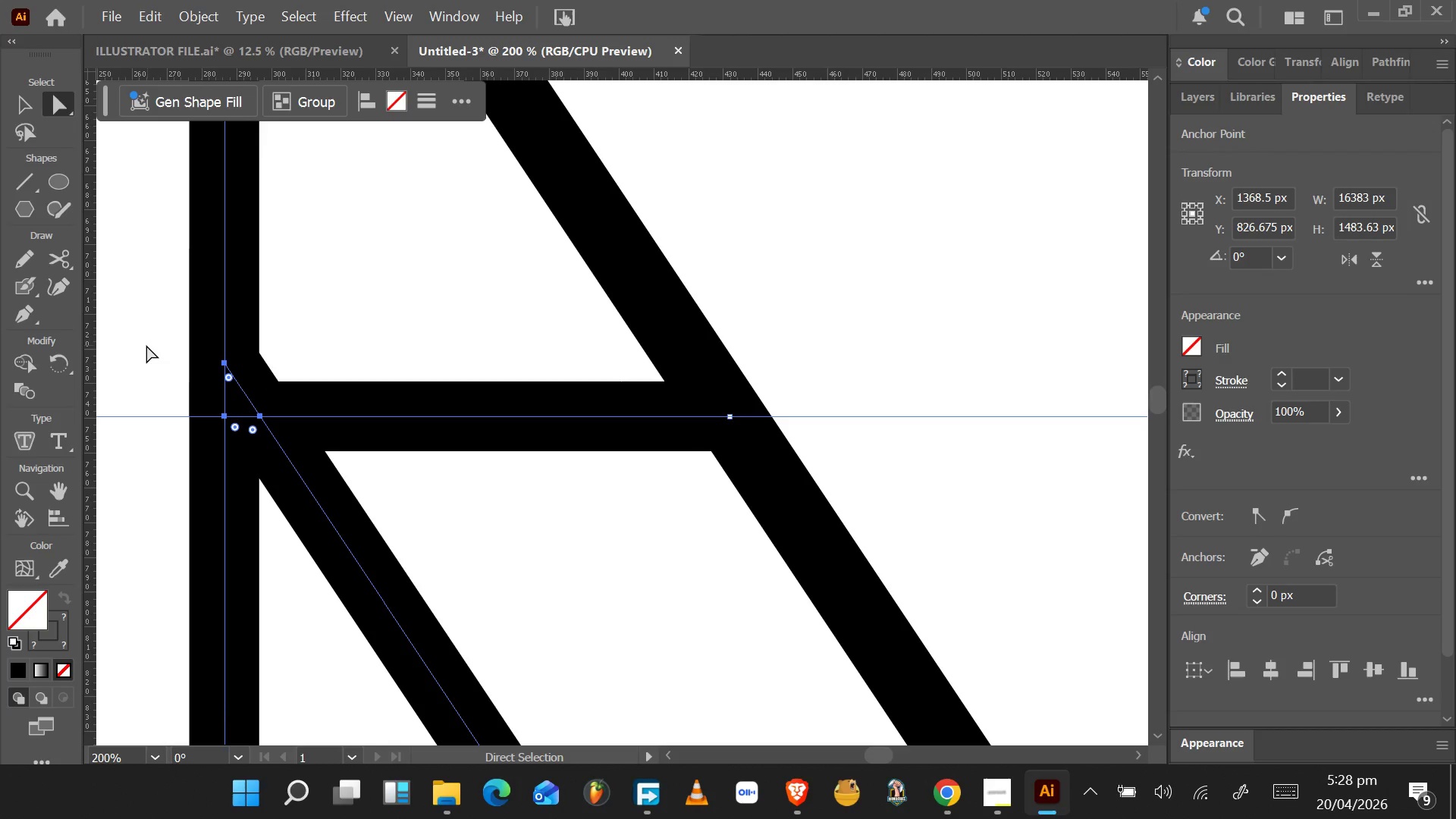 
hold_key(key=ShiftLeft, duration=1.53)
left_click_drag(start_coordinate=[146, 343], to_coordinate=[162, 463])
 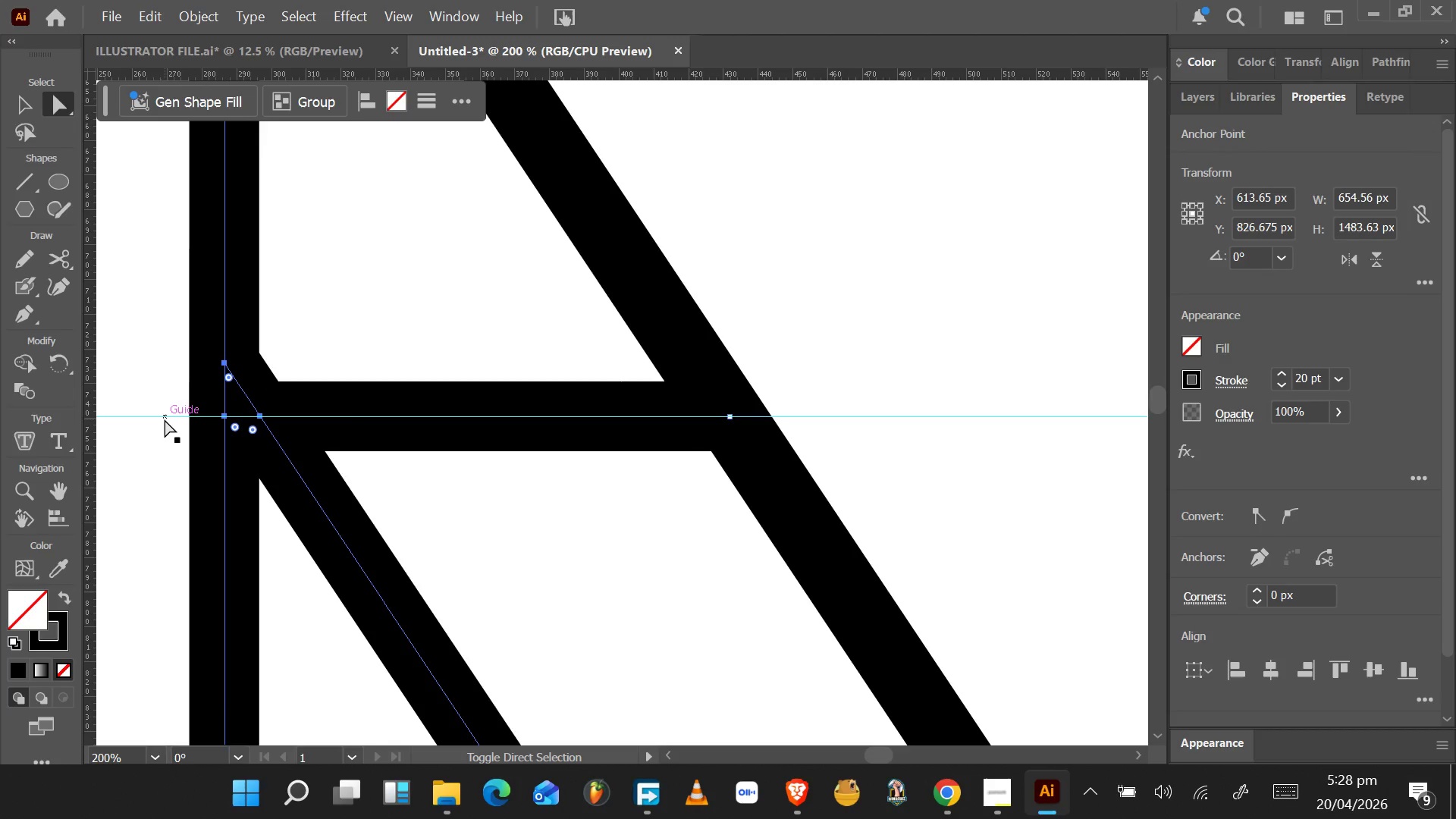 
hold_key(key=ShiftLeft, duration=0.41)
 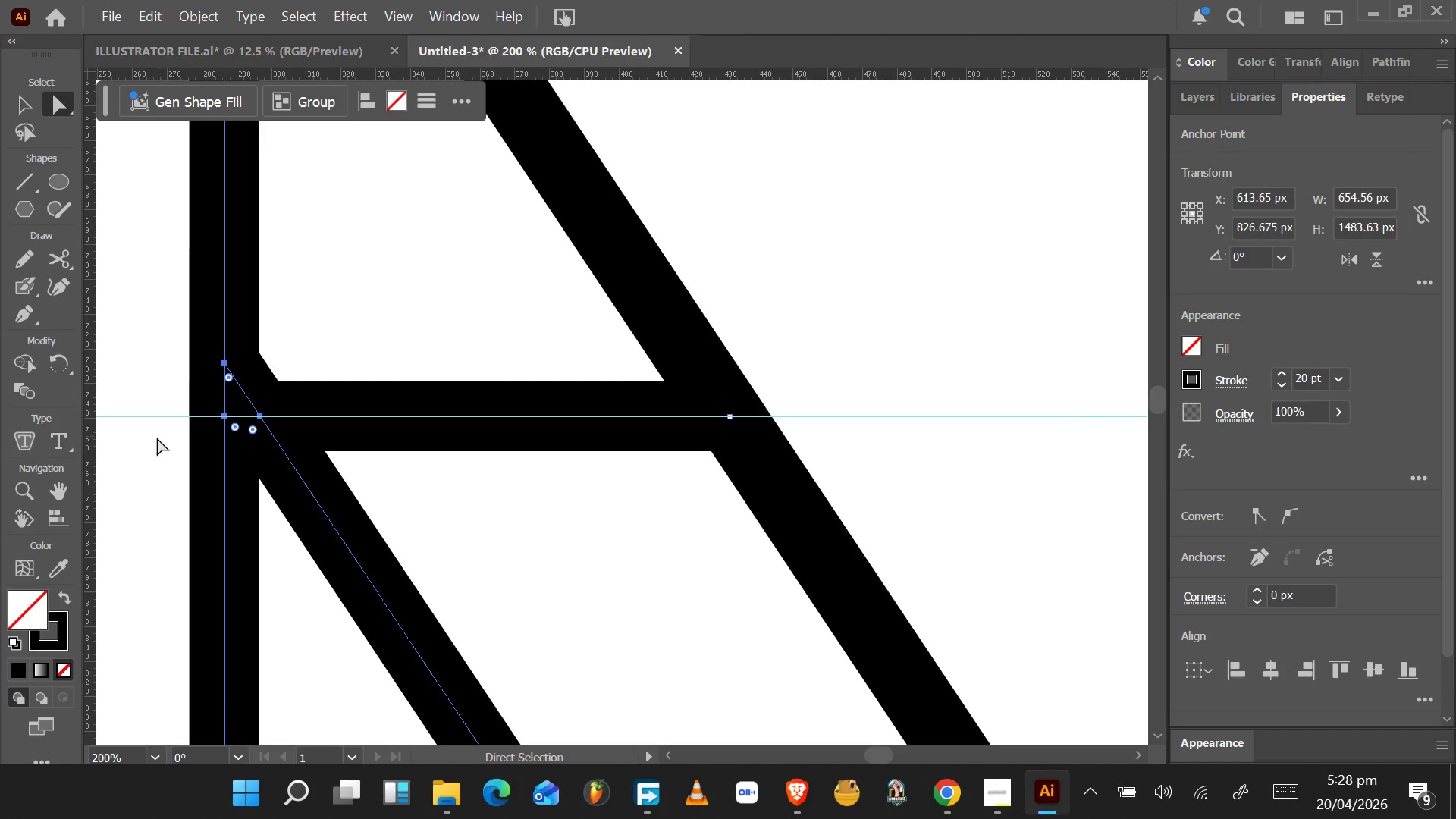 
left_click([156, 439])
 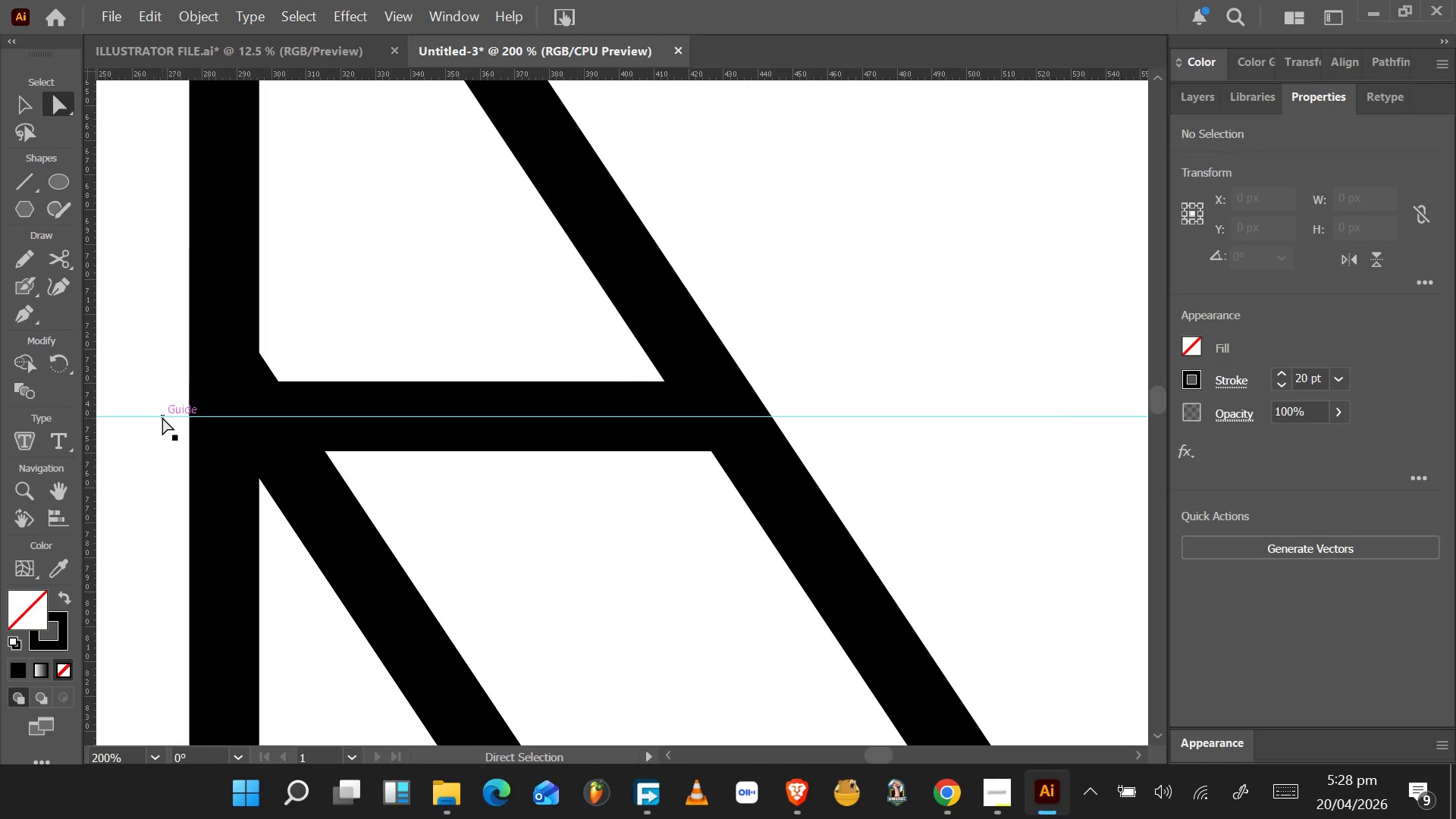 
left_click_drag(start_coordinate=[163, 414], to_coordinate=[227, 361])
 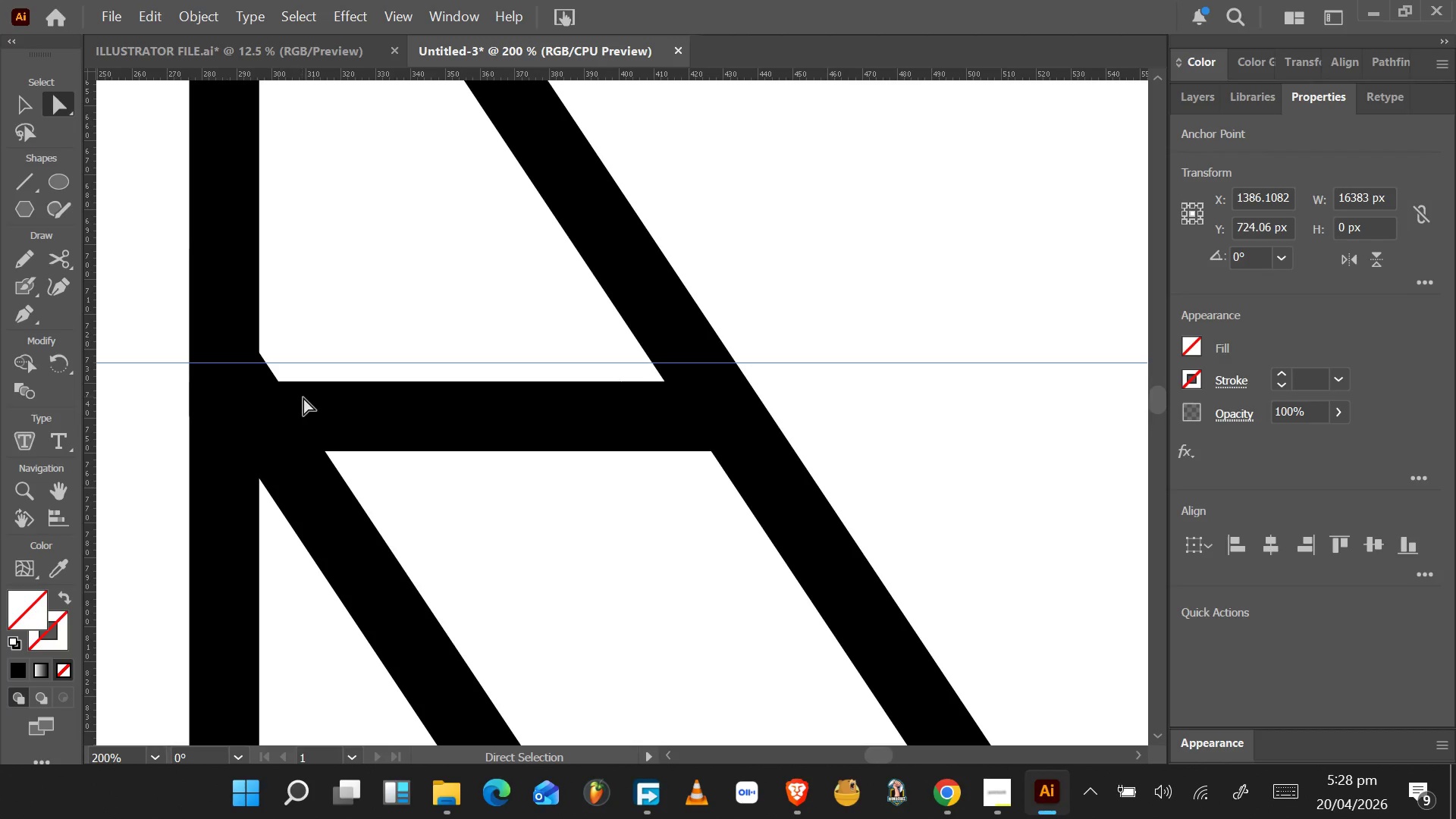 
hold_key(key=AltLeft, duration=1.53)
 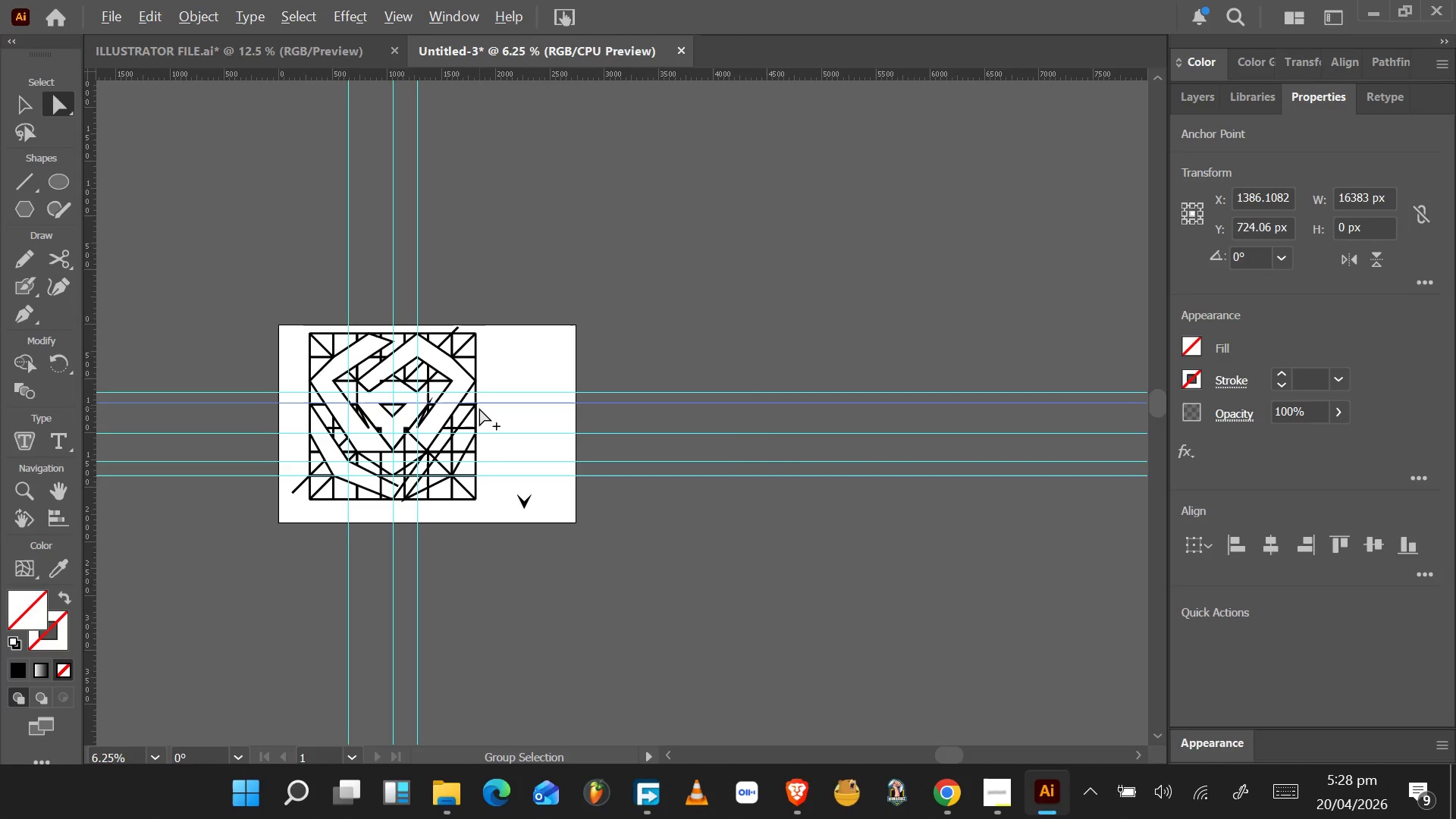 
hold_key(key=AltLeft, duration=1.53)
 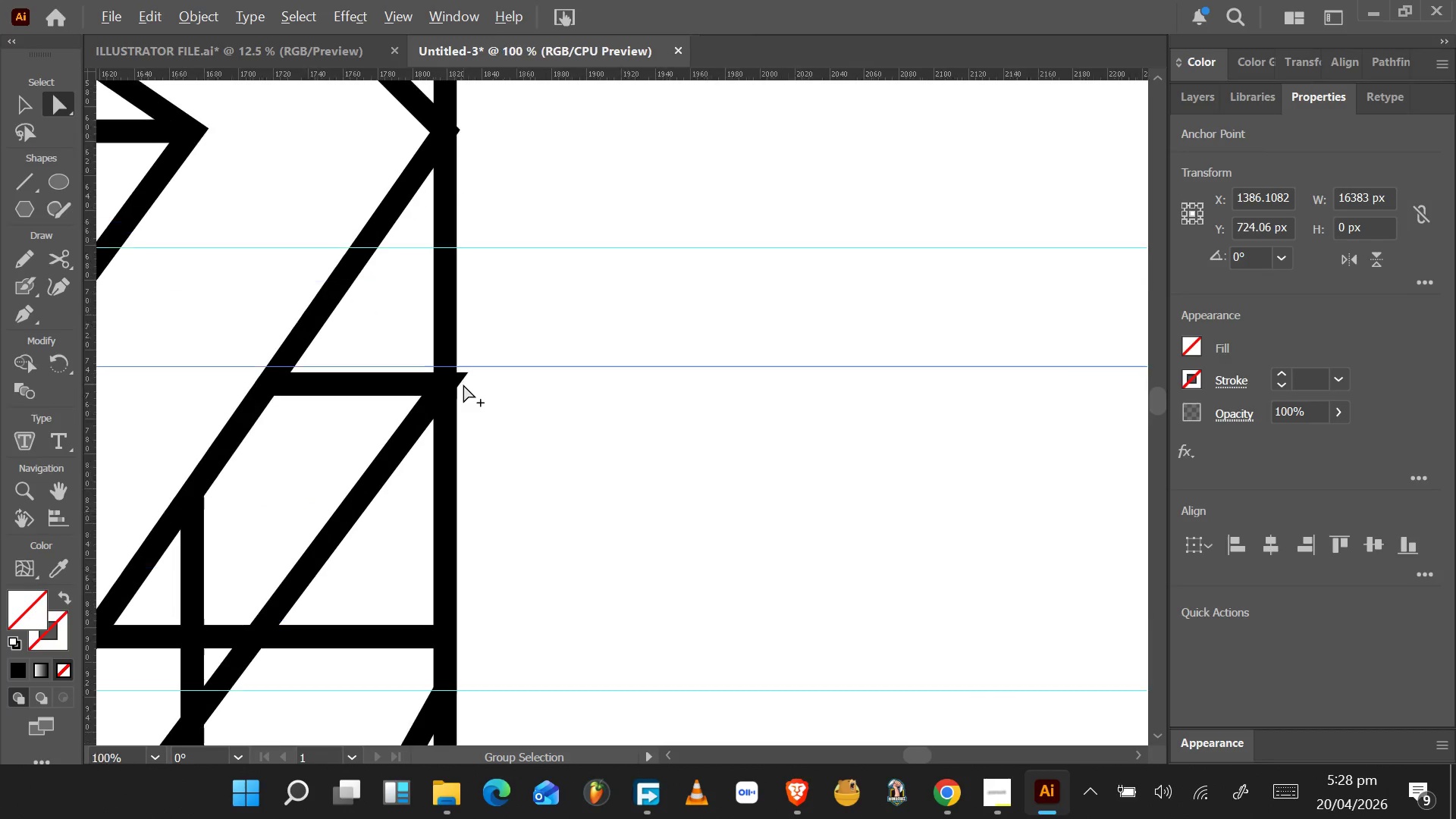 
hold_key(key=AltLeft, duration=1.09)
 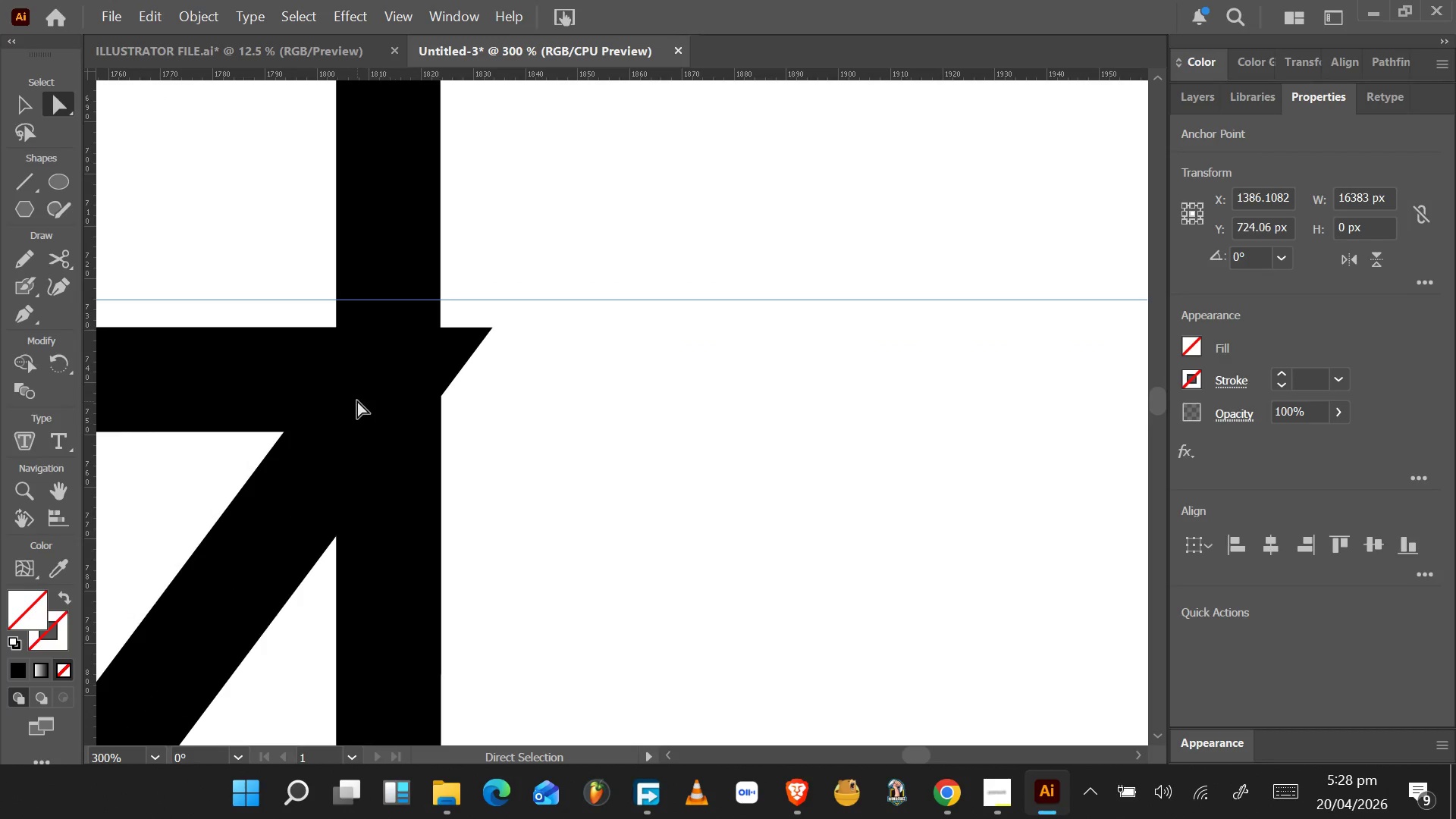 
scroll: coordinate [313, 406], scroll_direction: down, amount: 11.0
 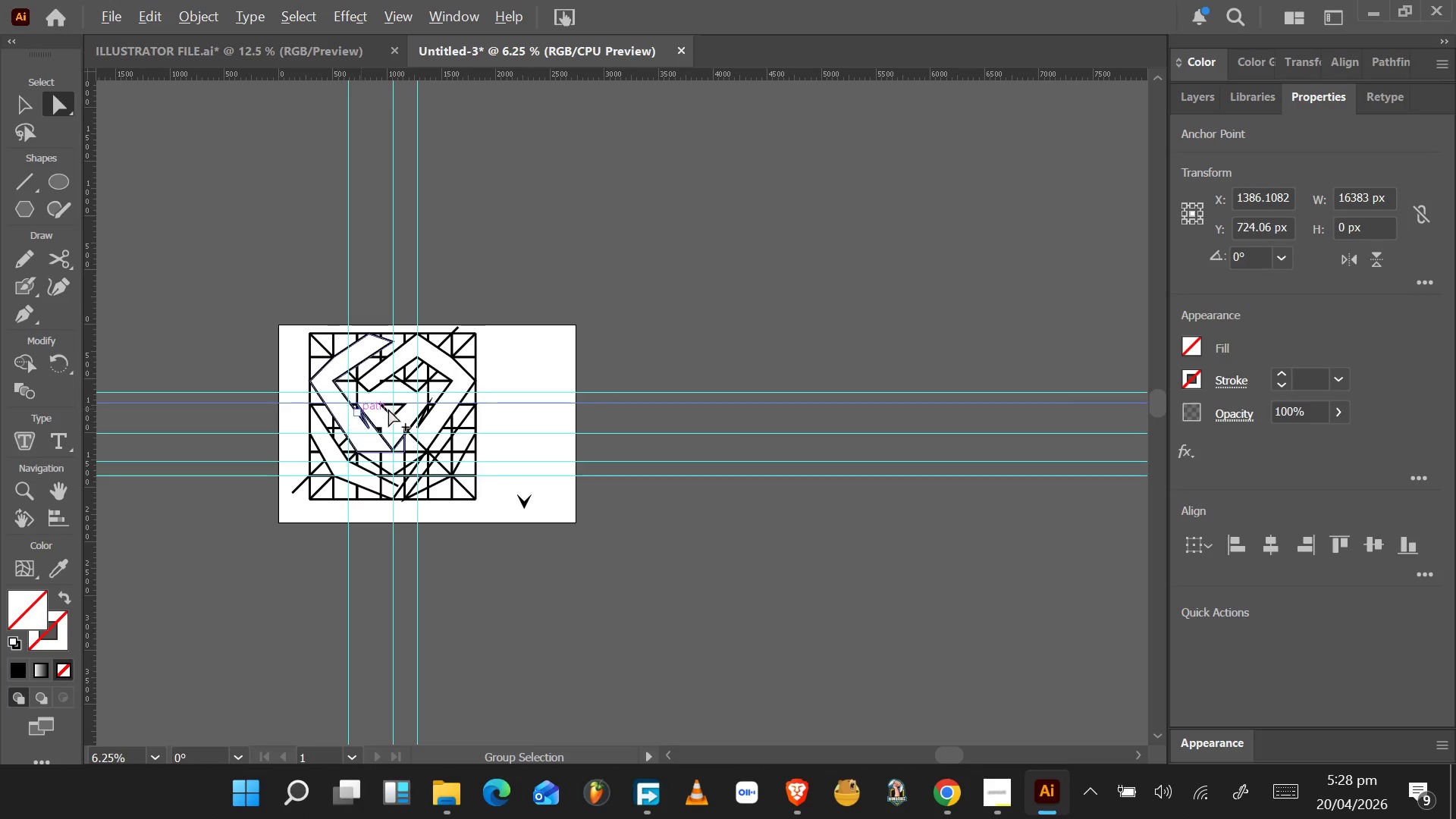 
scroll: coordinate [479, 408], scroll_direction: up, amount: 6.0
 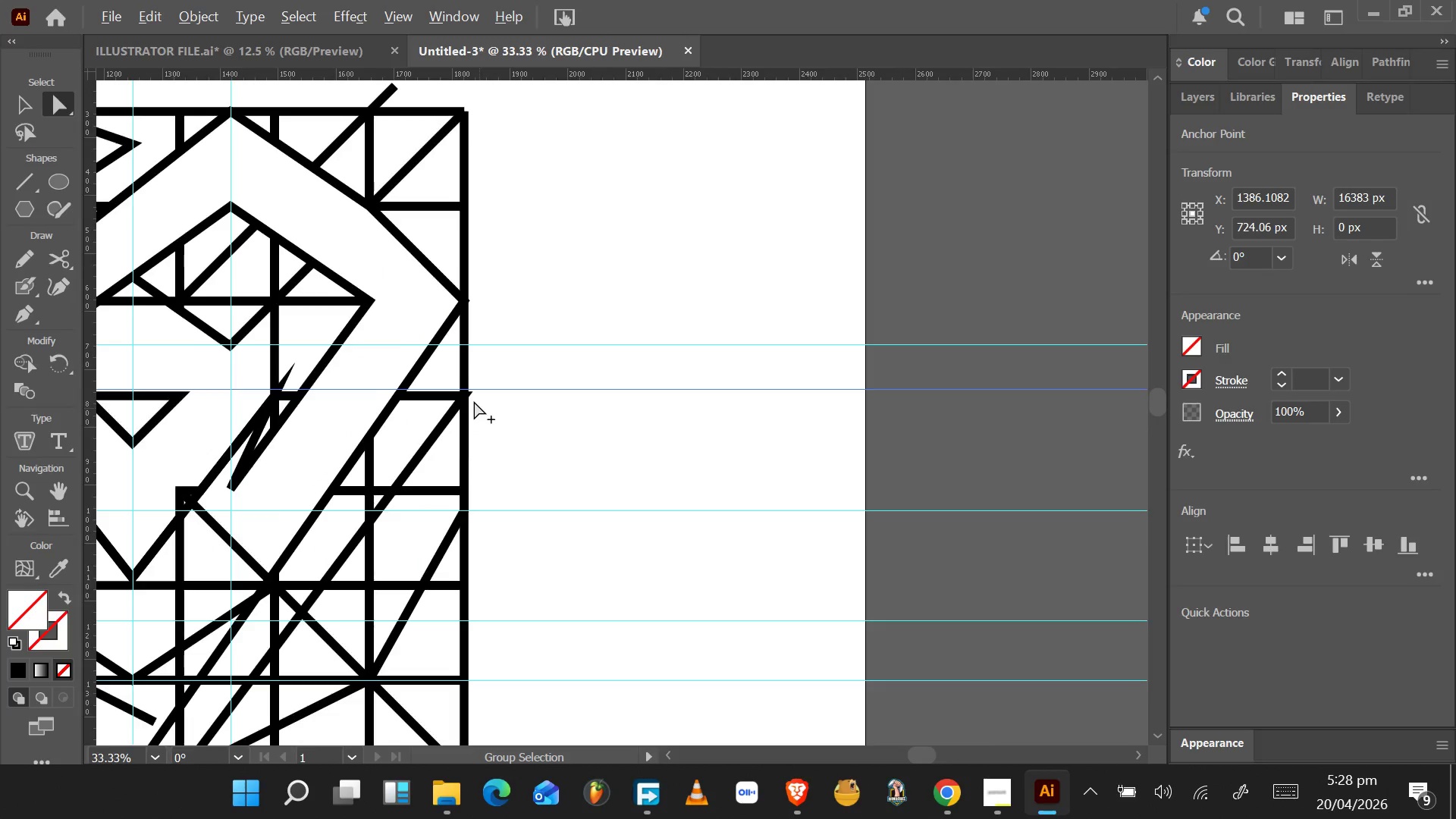 
left_click_drag(start_coordinate=[389, 381], to_coordinate=[393, 299])
 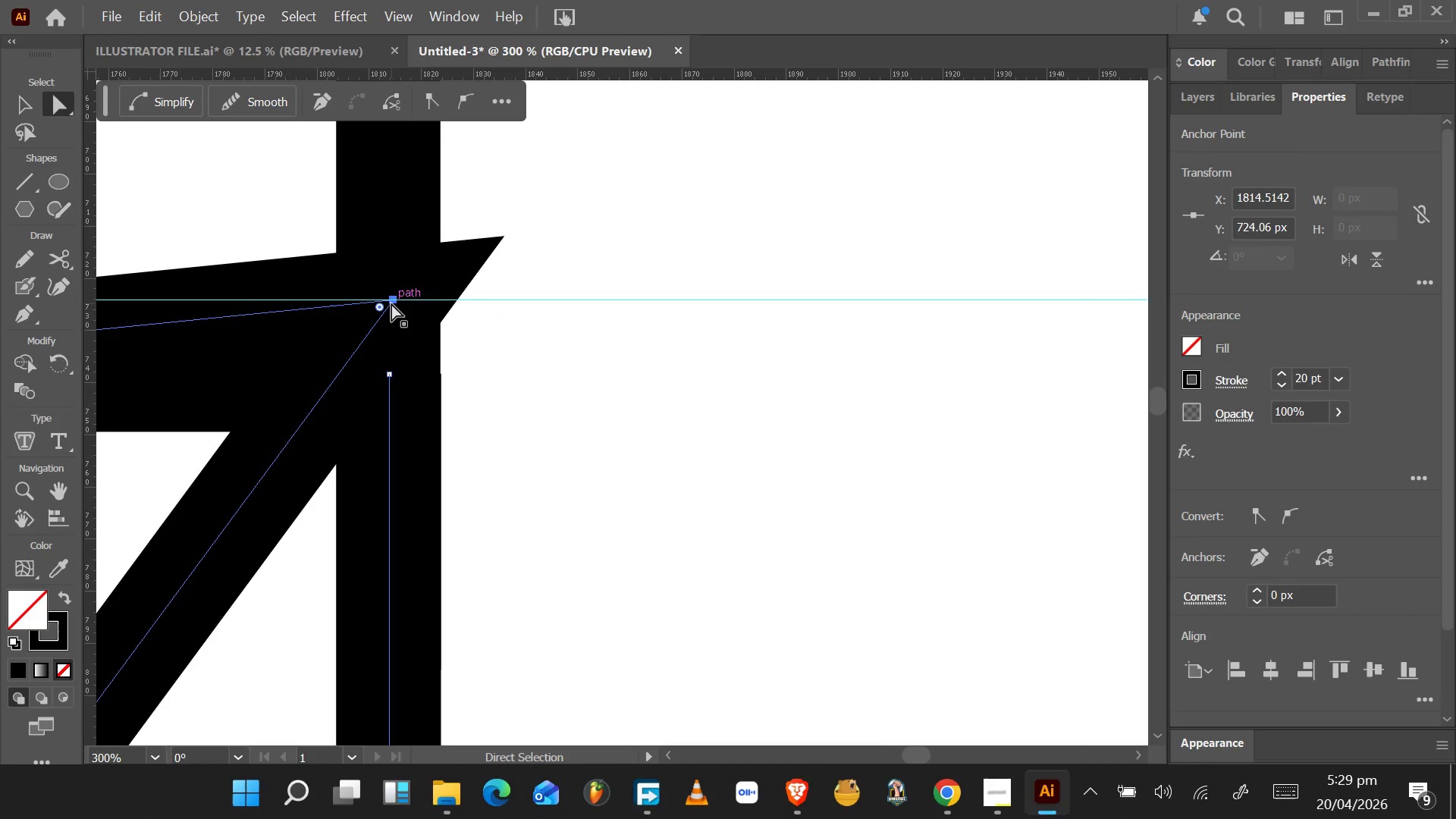 
scroll: coordinate [463, 384], scroll_direction: up, amount: 5.0
 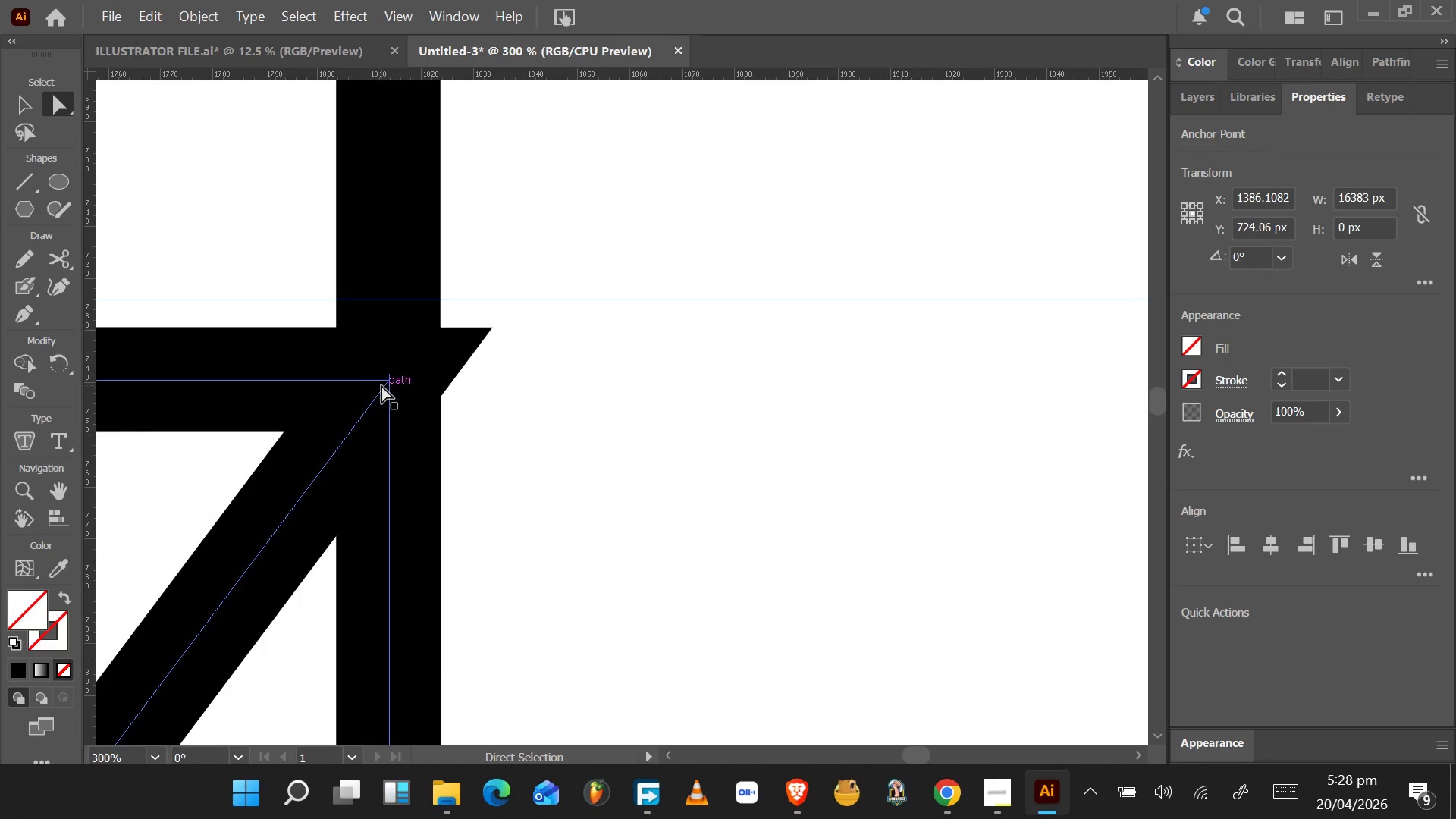 
hold_key(key=AltLeft, duration=1.53)
 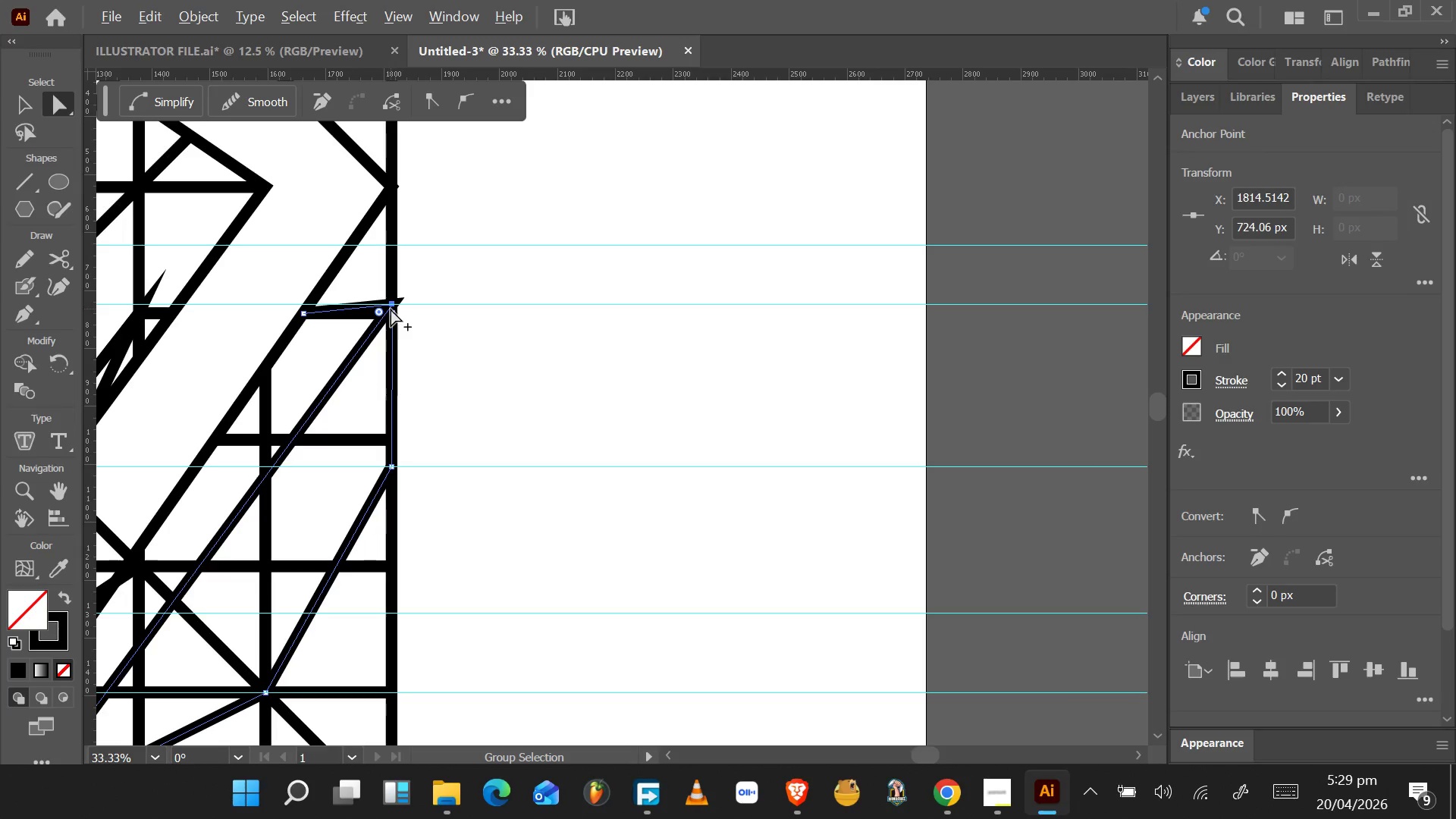 
hold_key(key=AltLeft, duration=1.53)
 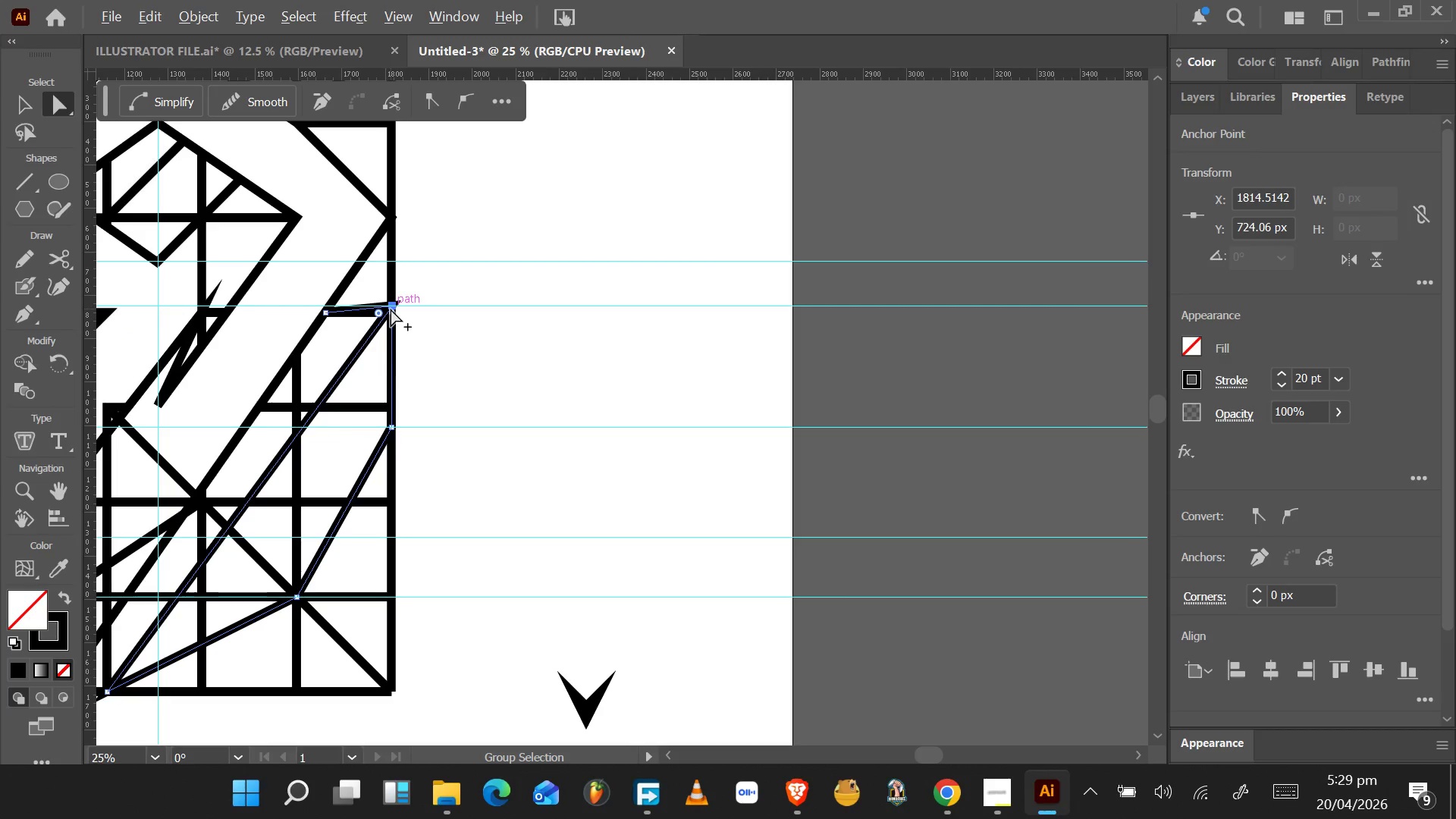 
hold_key(key=AltLeft, duration=0.89)
 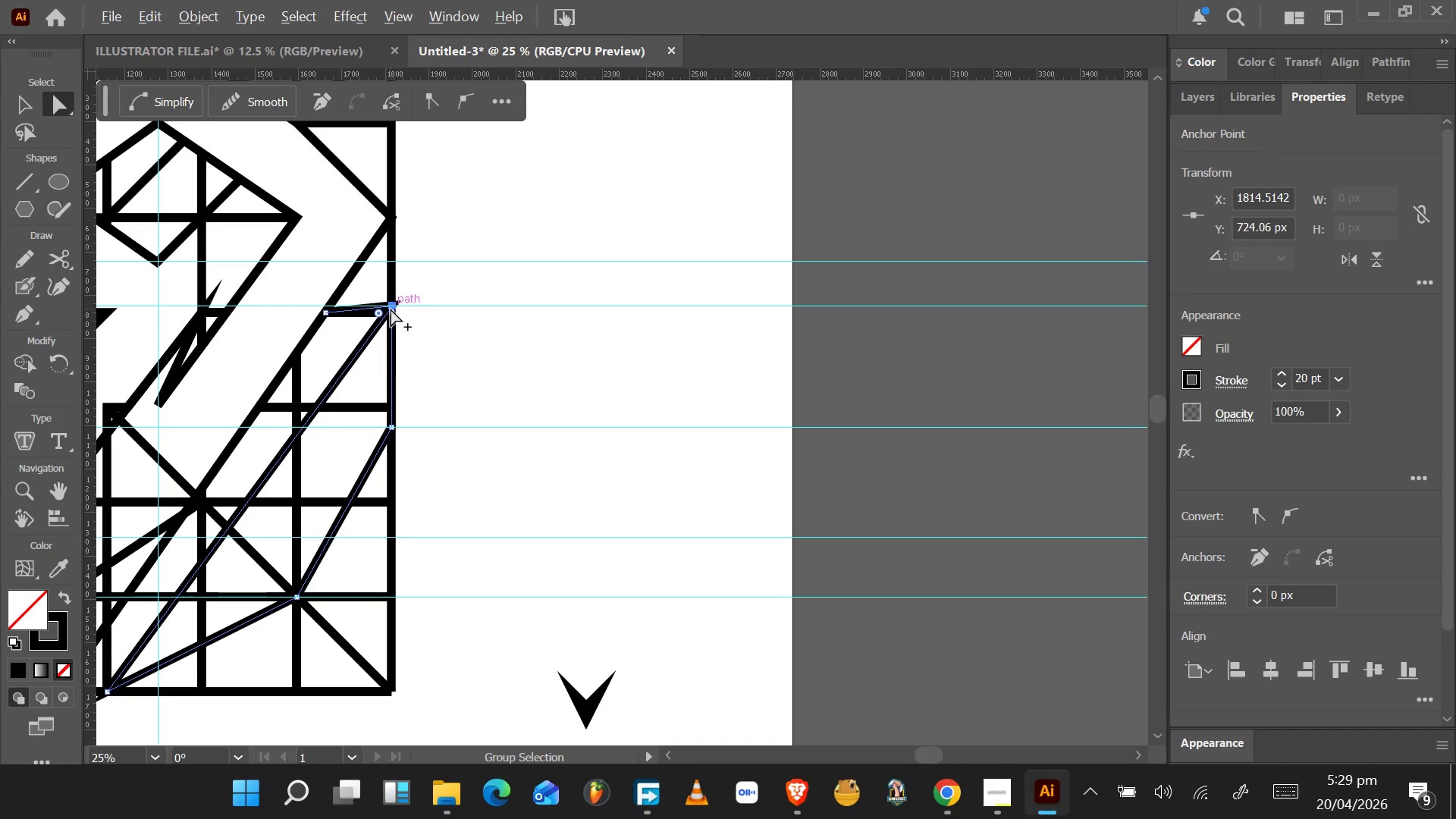 
scroll: coordinate [391, 305], scroll_direction: down, amount: 6.0
 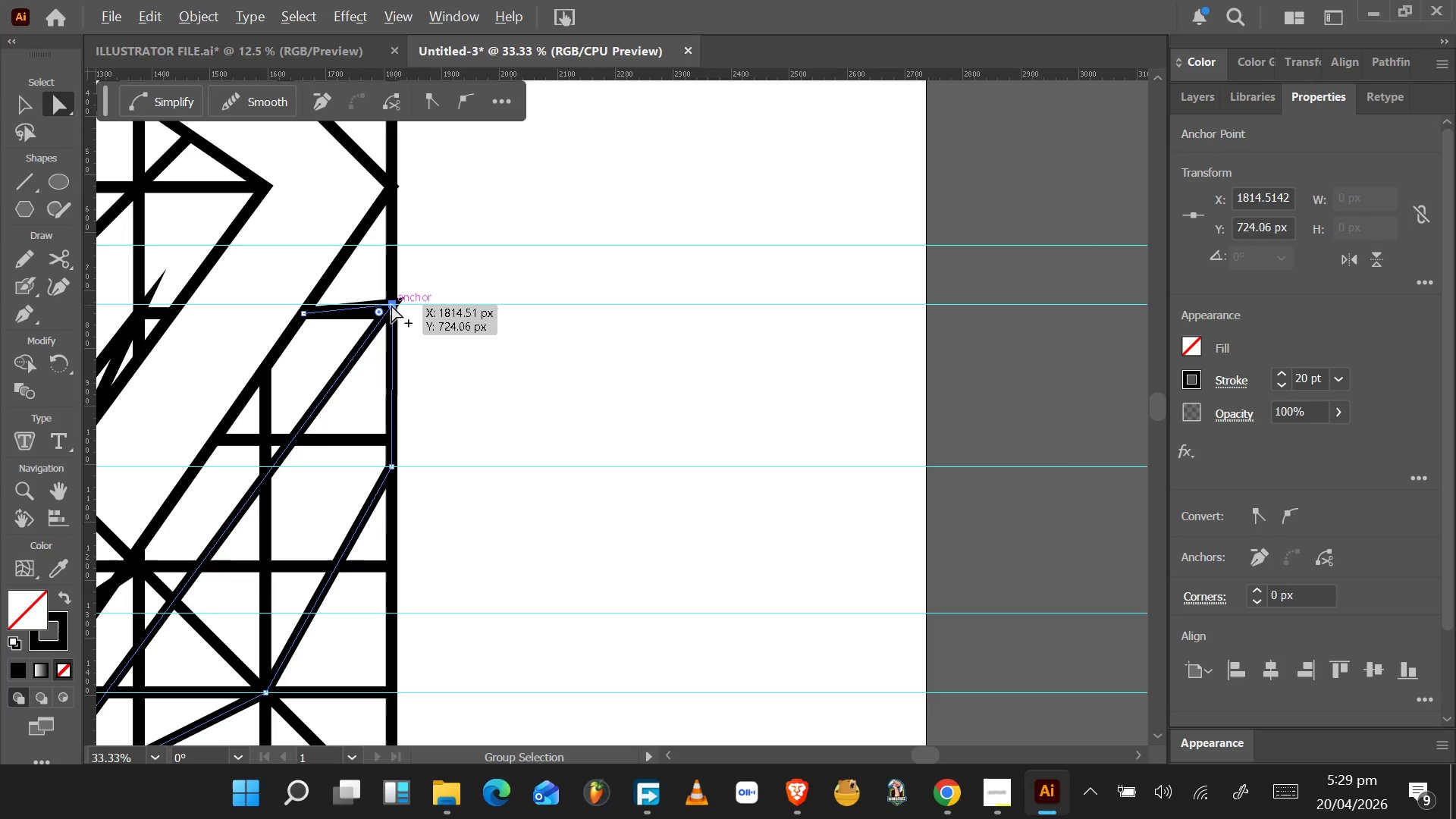 
hold_key(key=AltLeft, duration=0.67)
 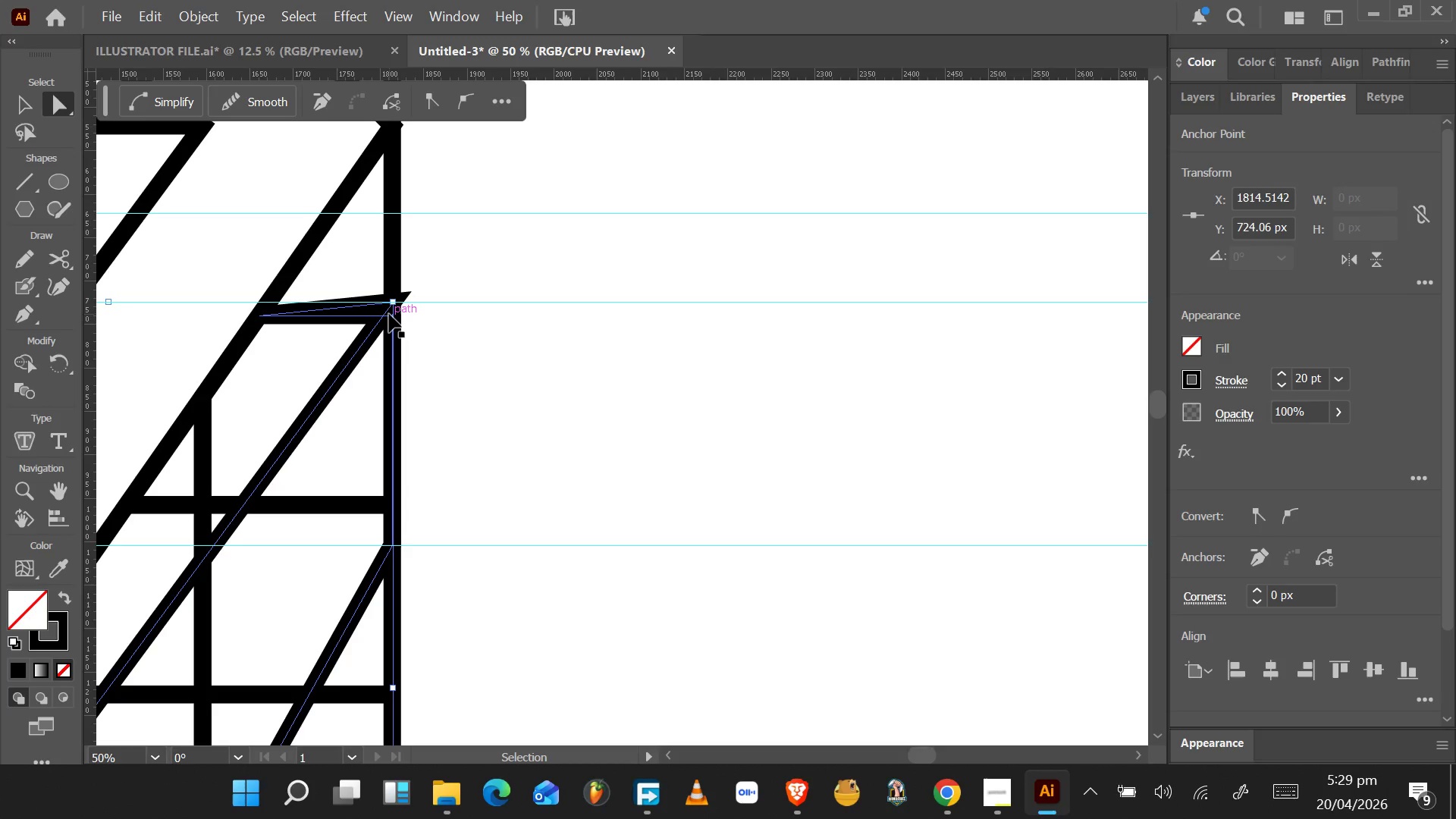 
hold_key(key=ControlLeft, duration=0.8)
 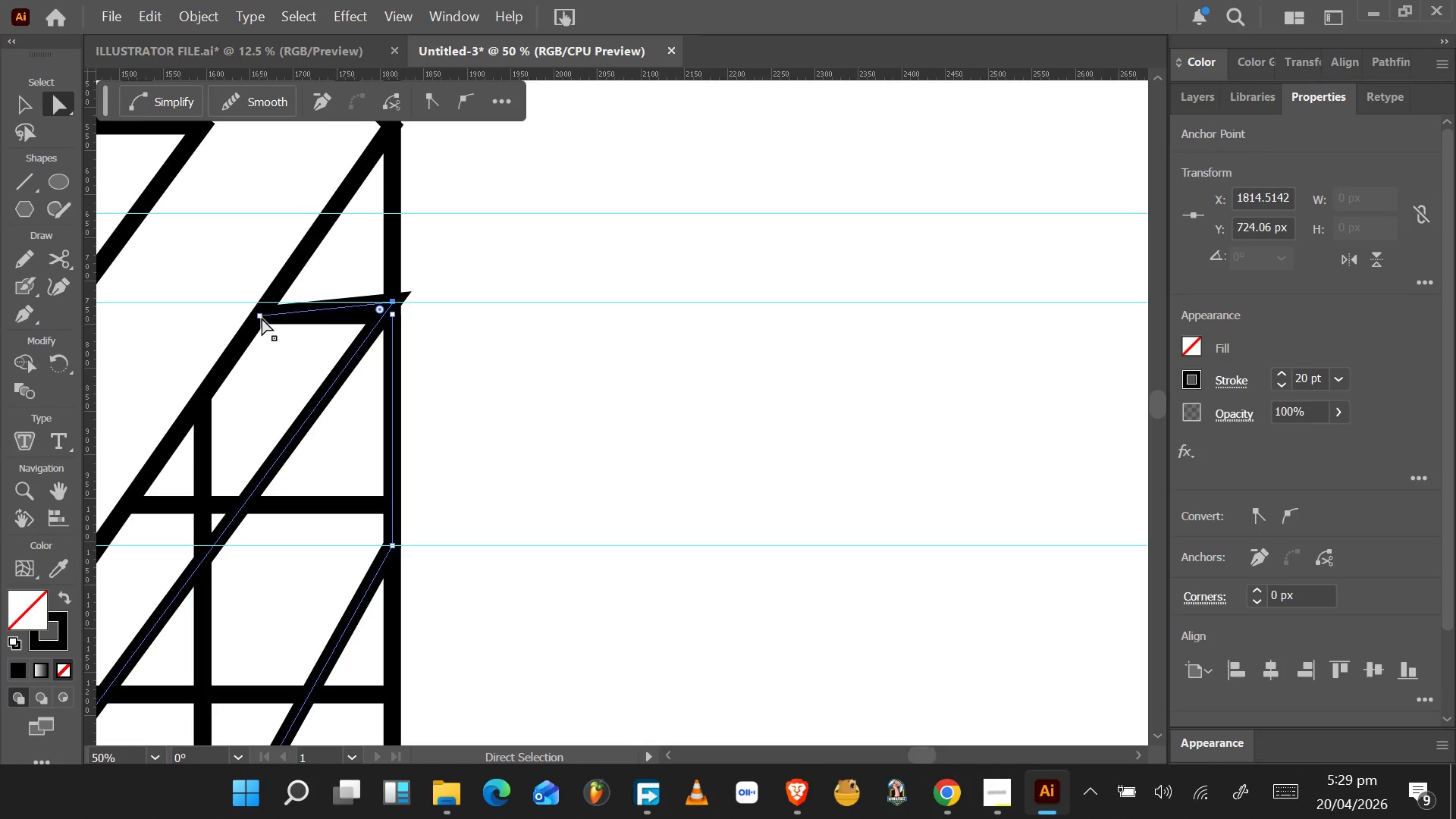 
scroll: coordinate [391, 309], scroll_direction: down, amount: 1.0
 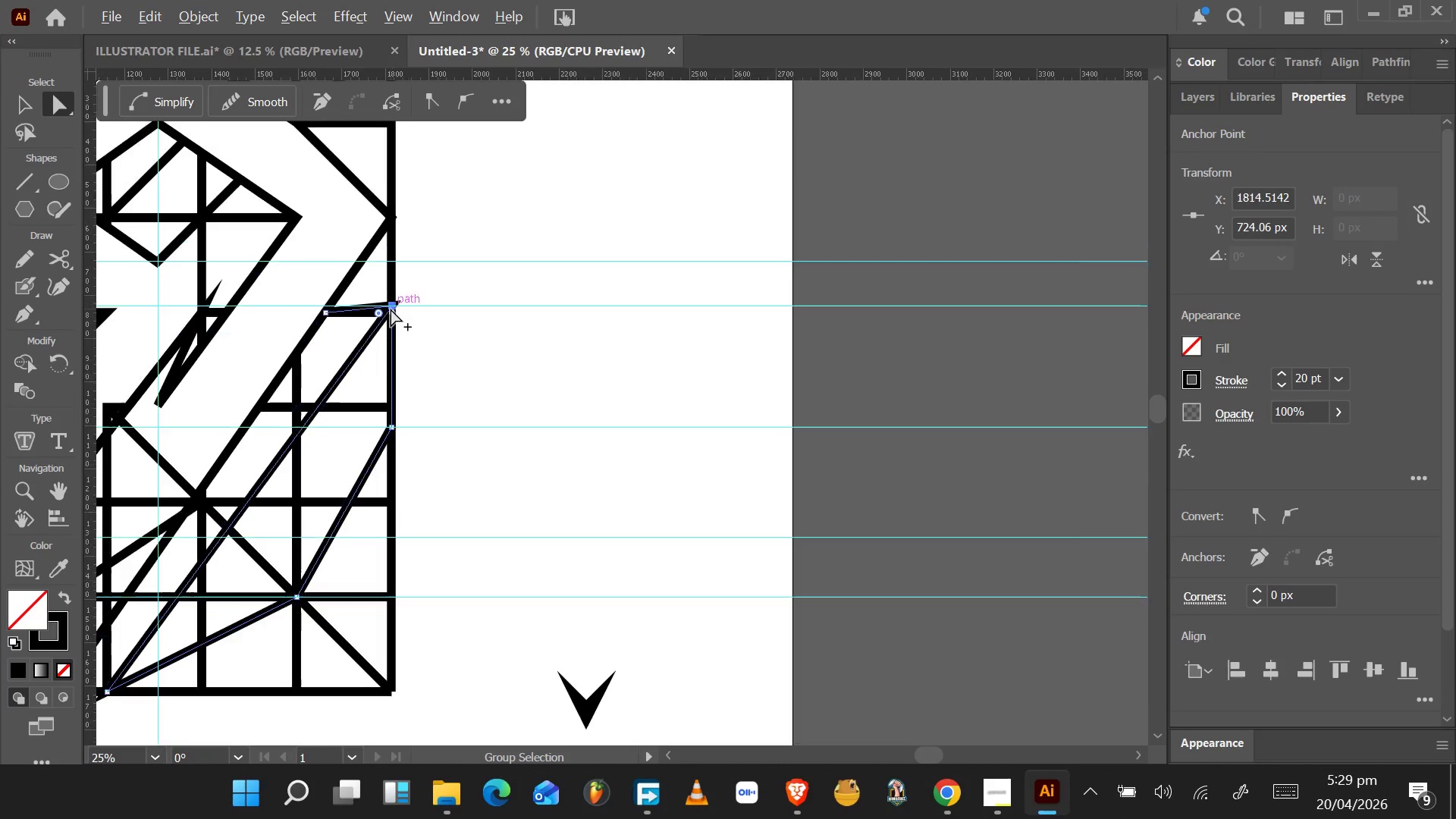 
left_click([260, 316])
 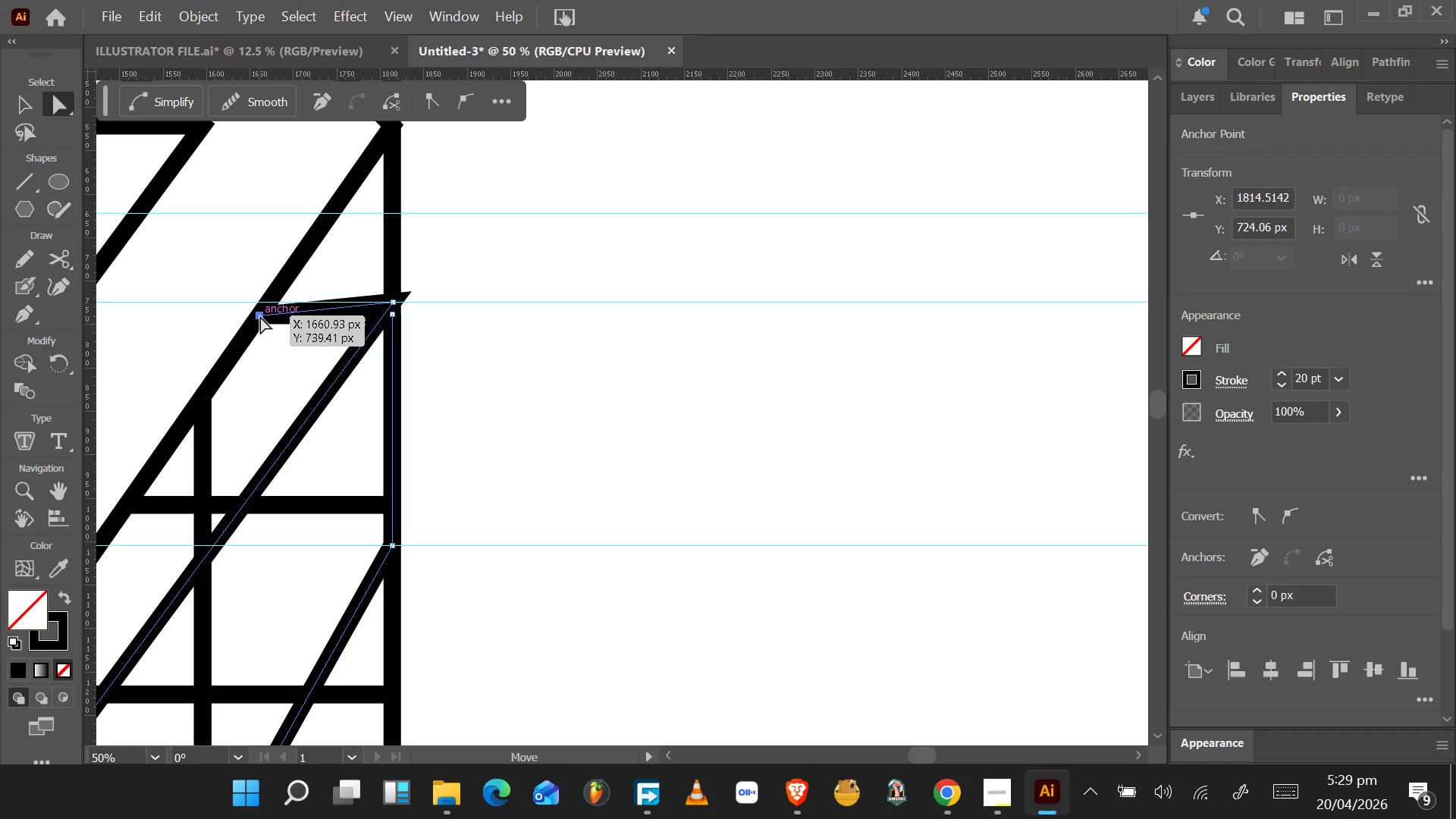 
left_click_drag(start_coordinate=[260, 316], to_coordinate=[325, 287])
 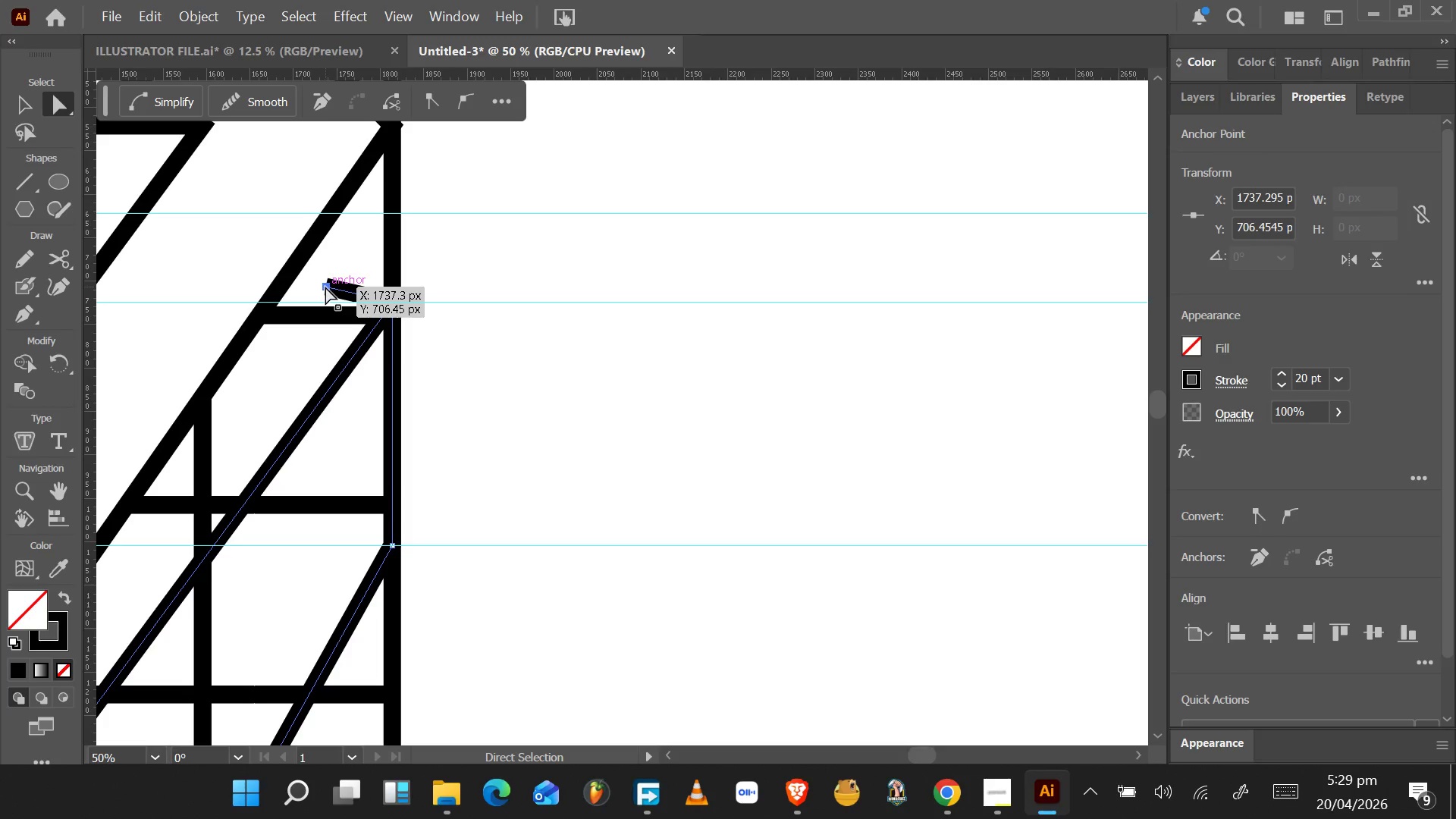 
scroll: coordinate [391, 309], scroll_direction: up, amount: 2.0
 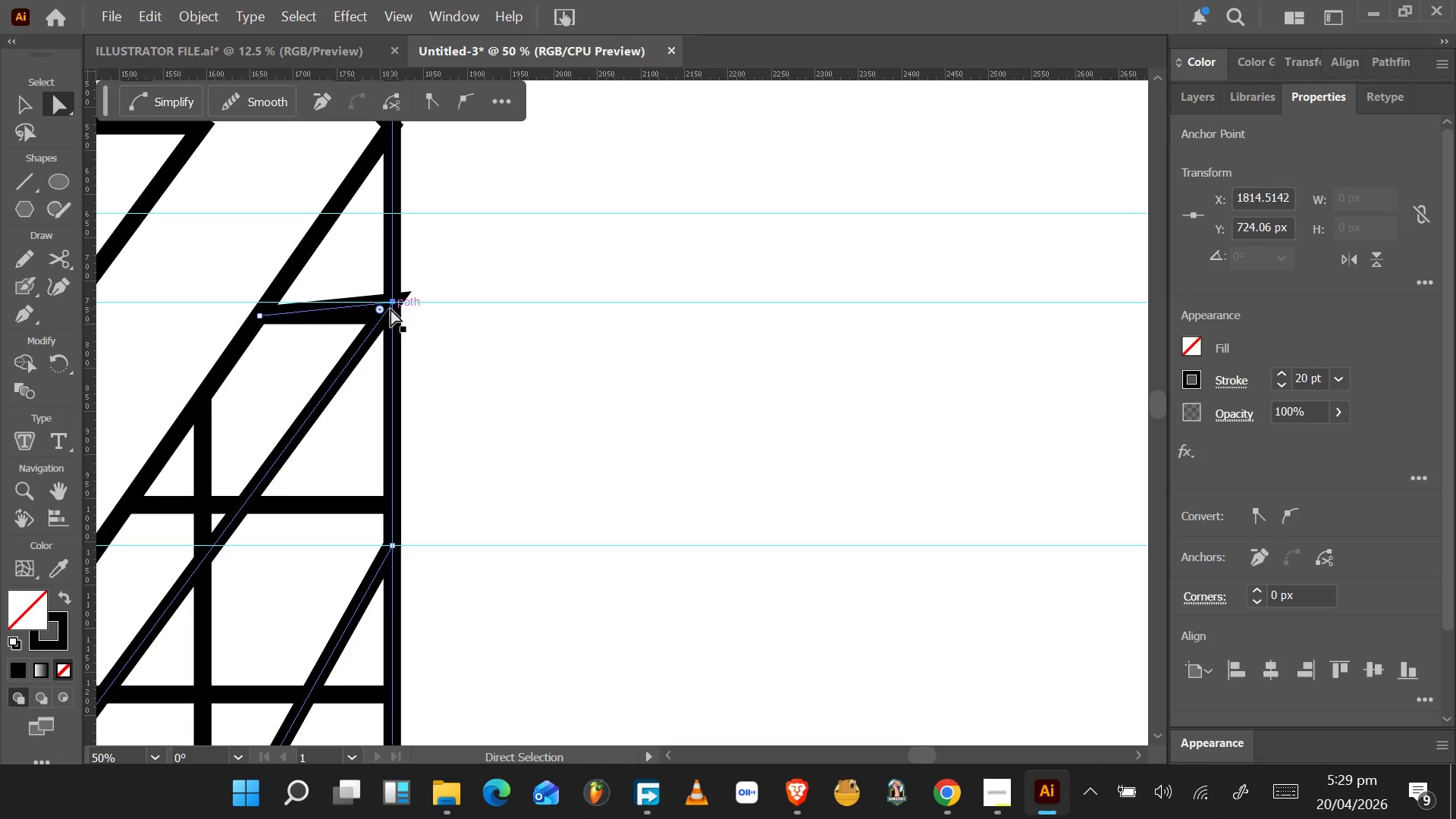 
left_click([325, 287])
 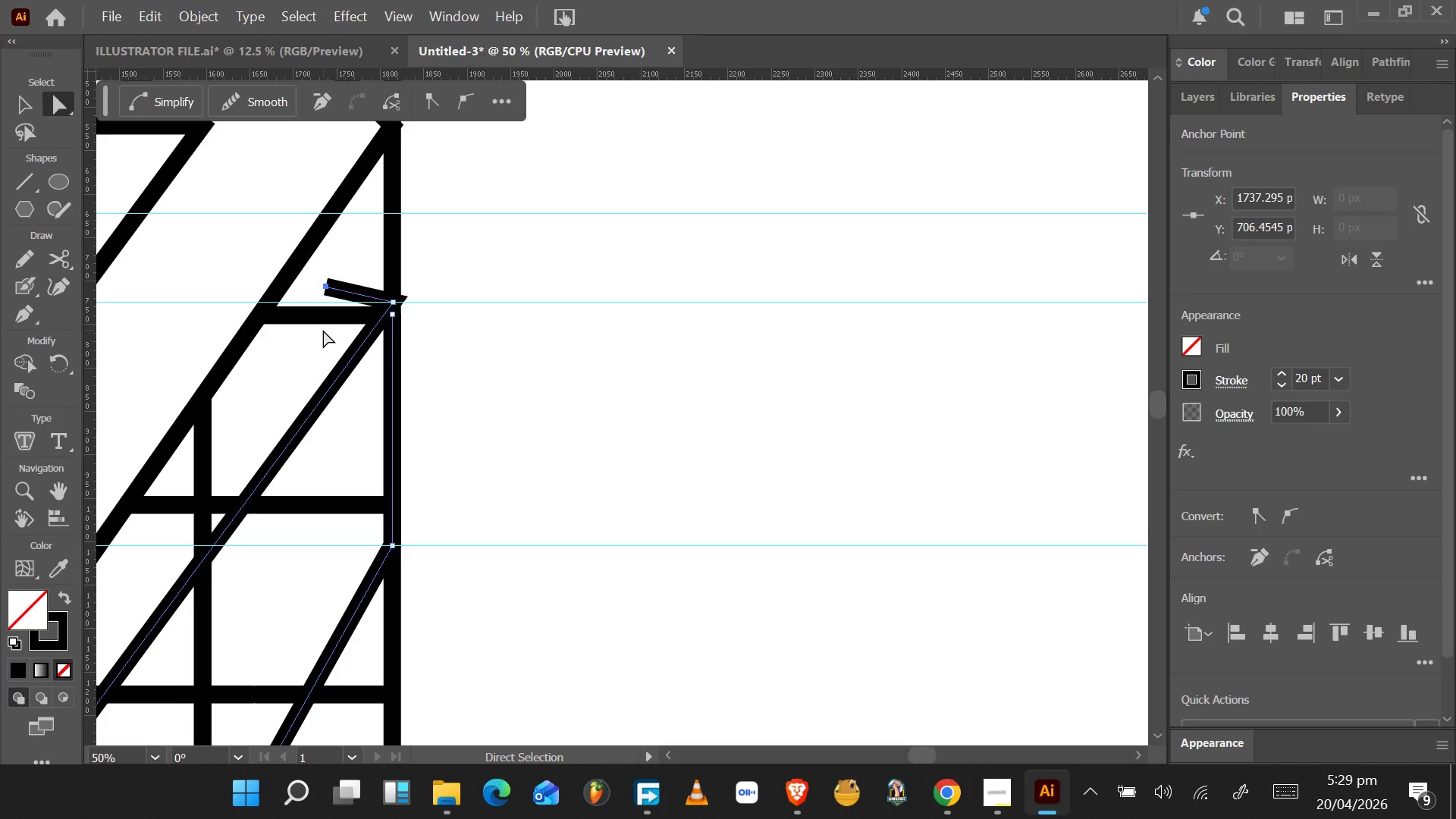 
key(Delete)
 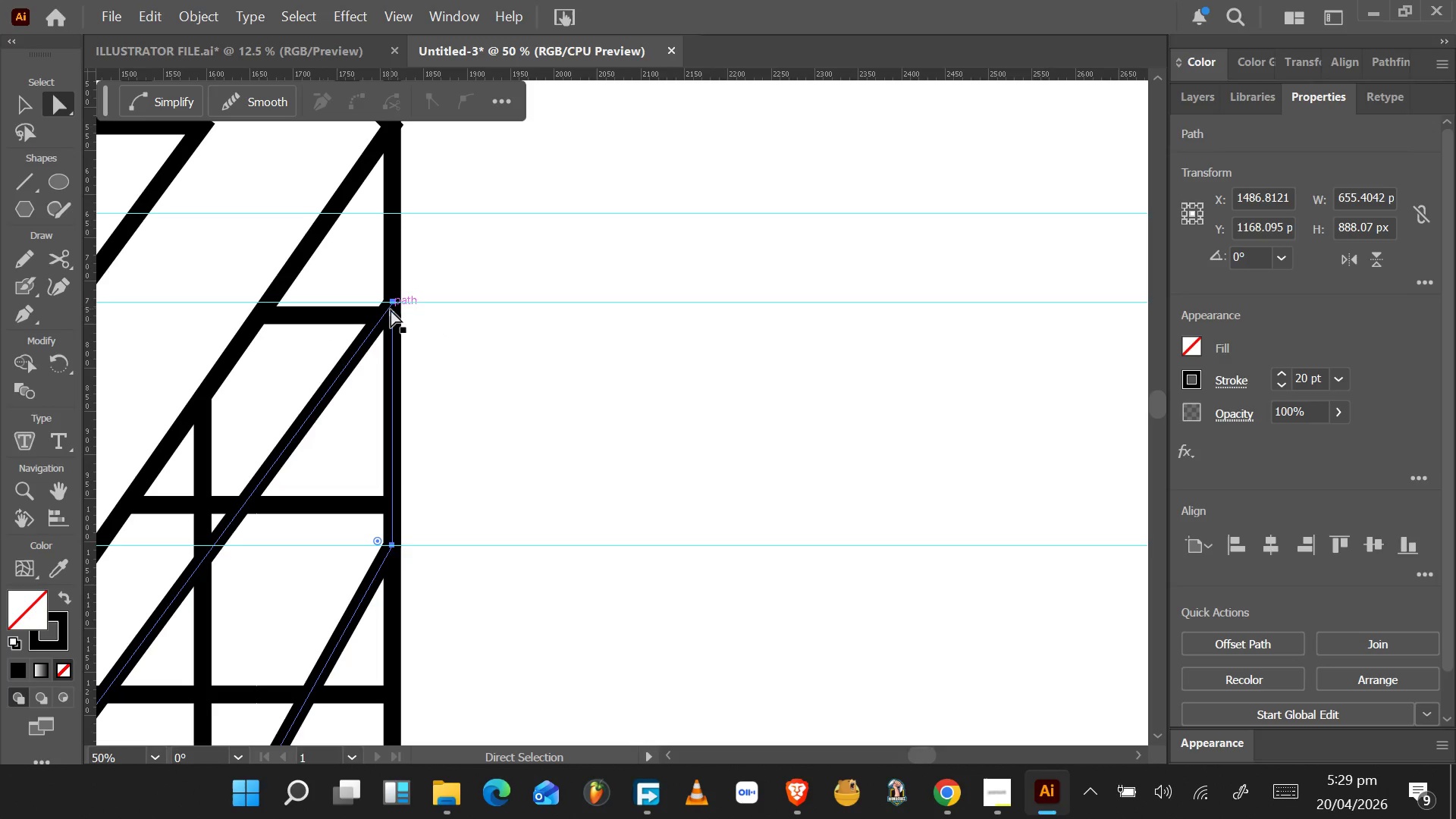 
left_click([392, 312])
 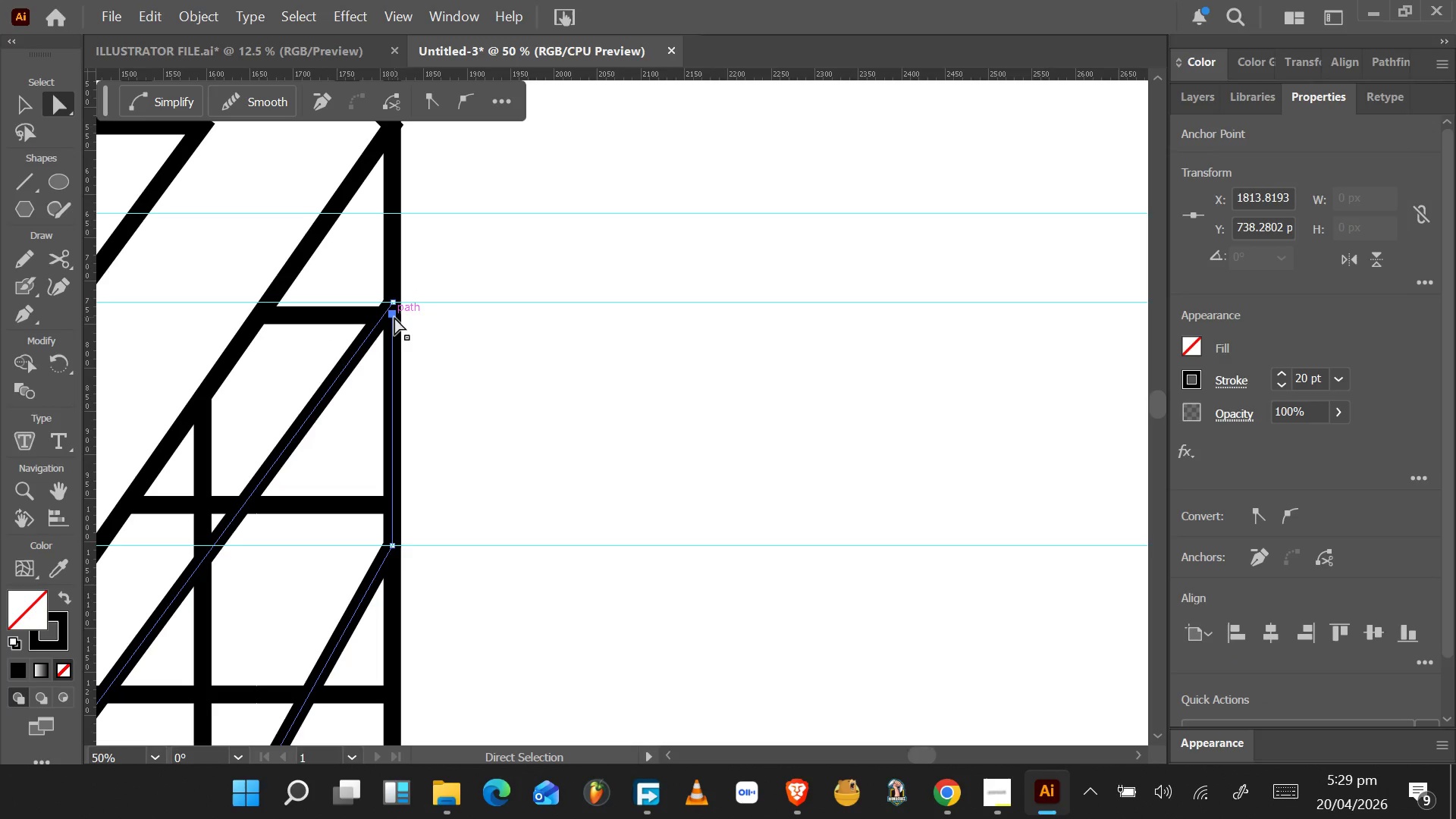 
hold_key(key=AltLeft, duration=1.09)
 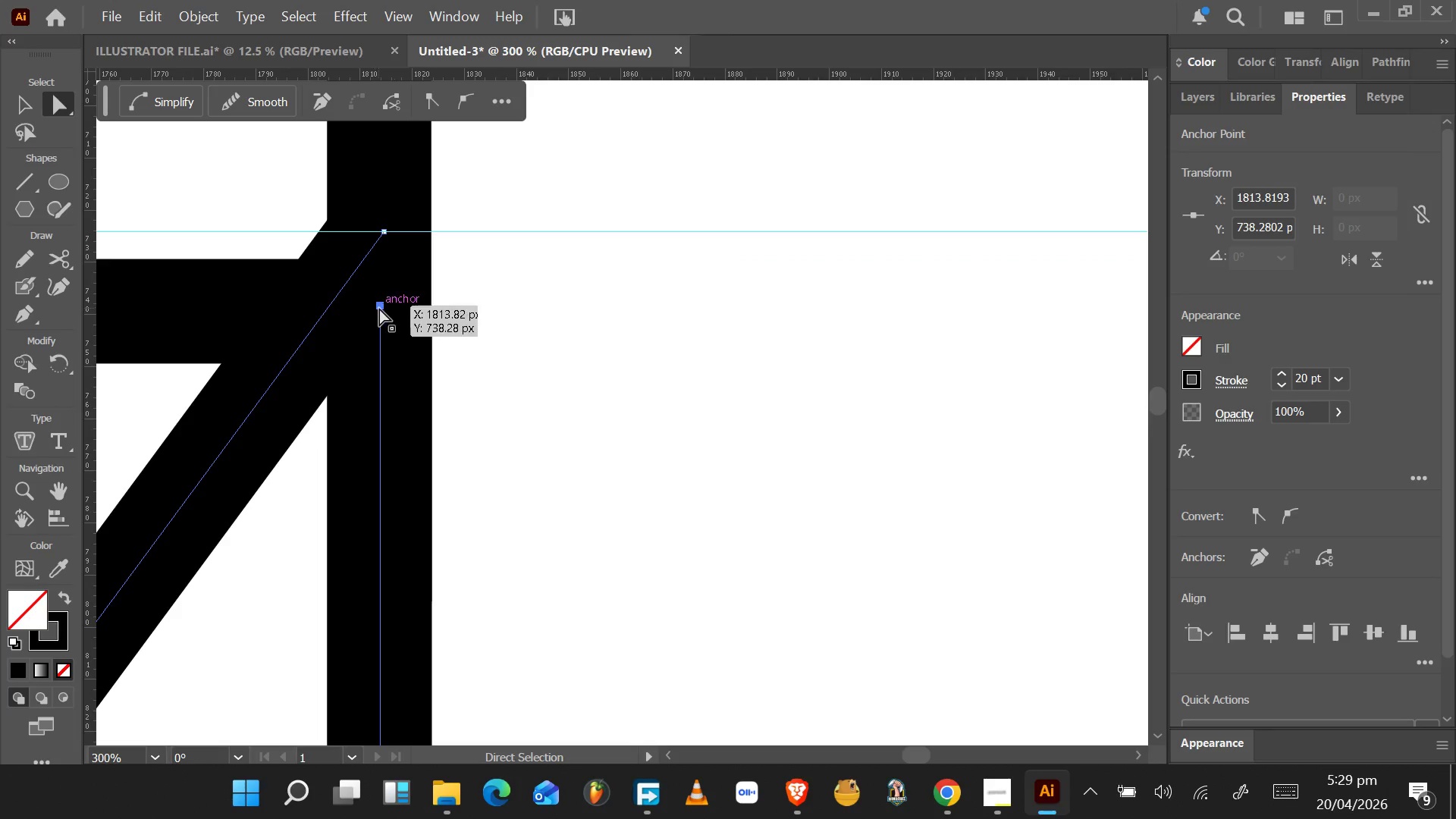 
left_click([380, 308])
 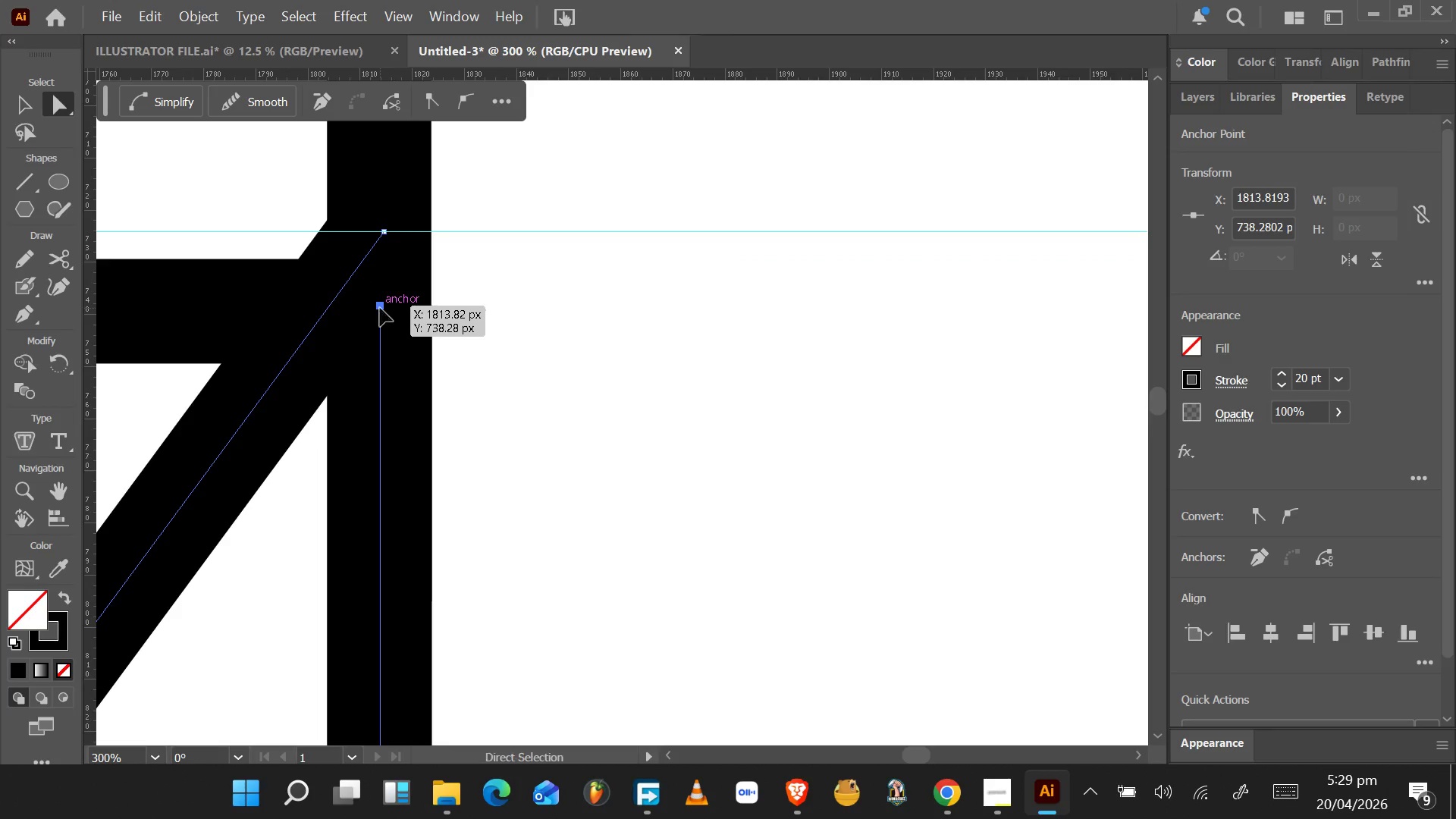 
left_click_drag(start_coordinate=[380, 308], to_coordinate=[384, 231])
 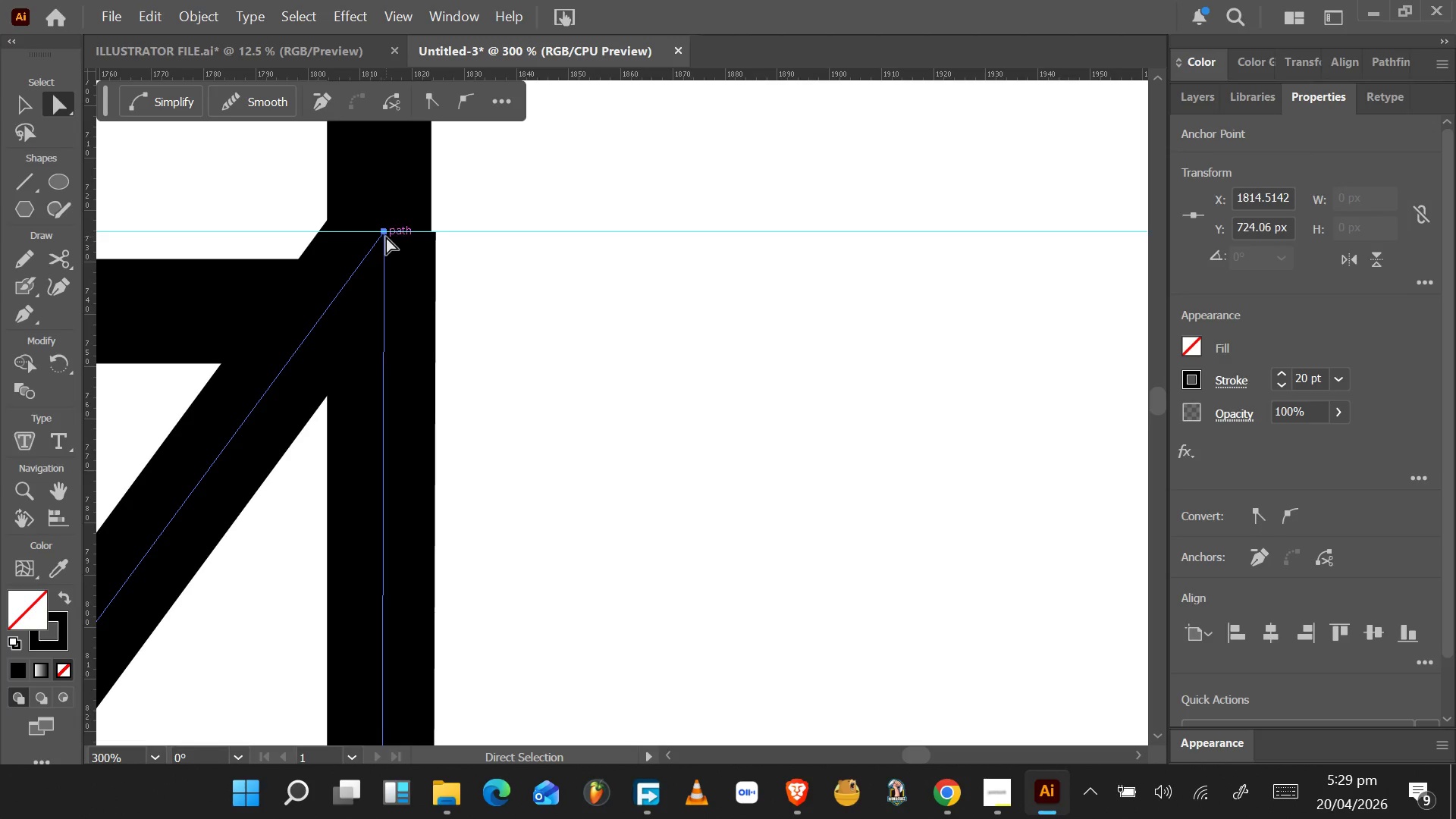 
scroll: coordinate [394, 316], scroll_direction: up, amount: 5.0
 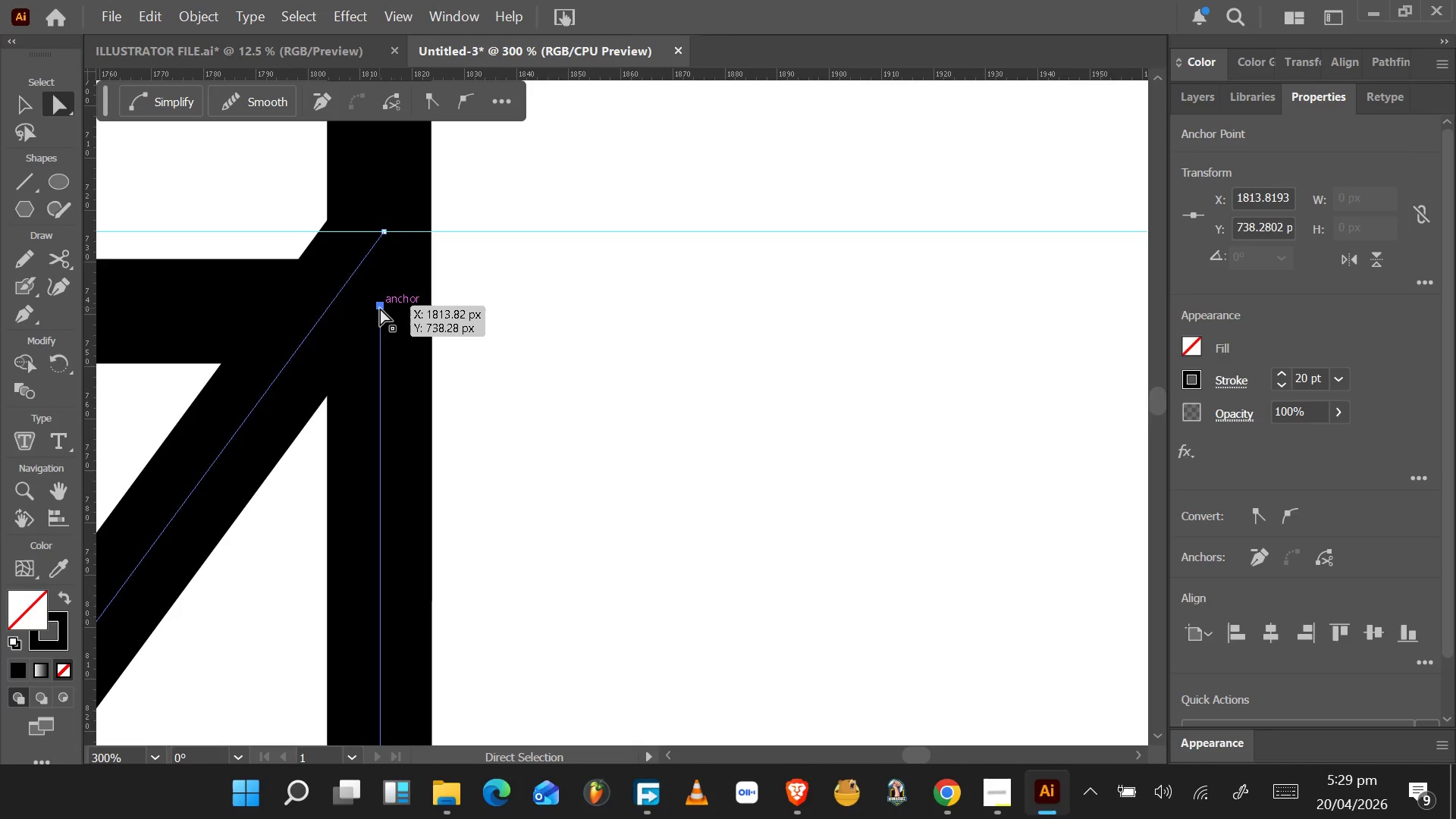 
left_click_drag(start_coordinate=[384, 233], to_coordinate=[378, 251])
 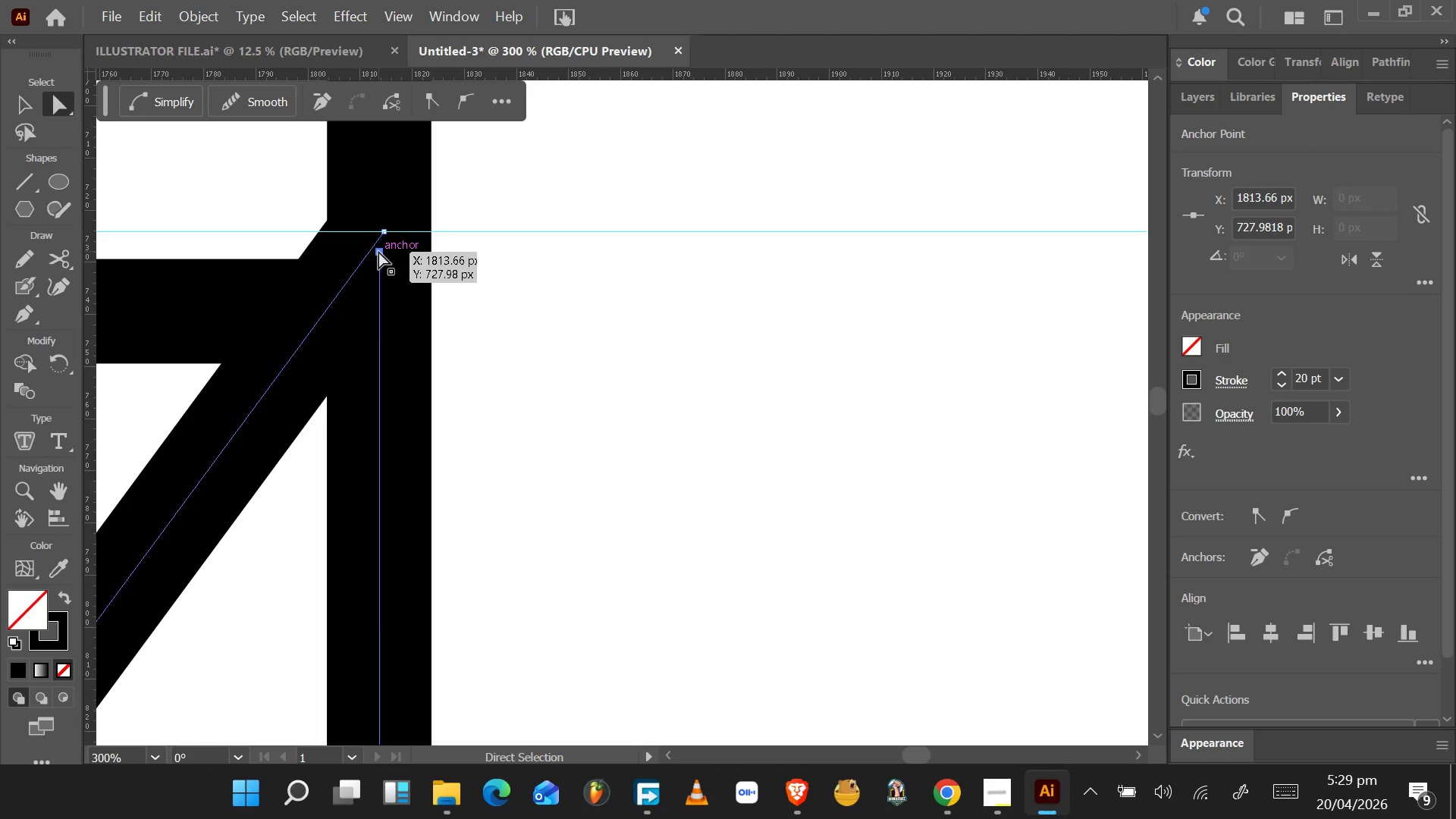 
left_click_drag(start_coordinate=[378, 251], to_coordinate=[384, 233])
 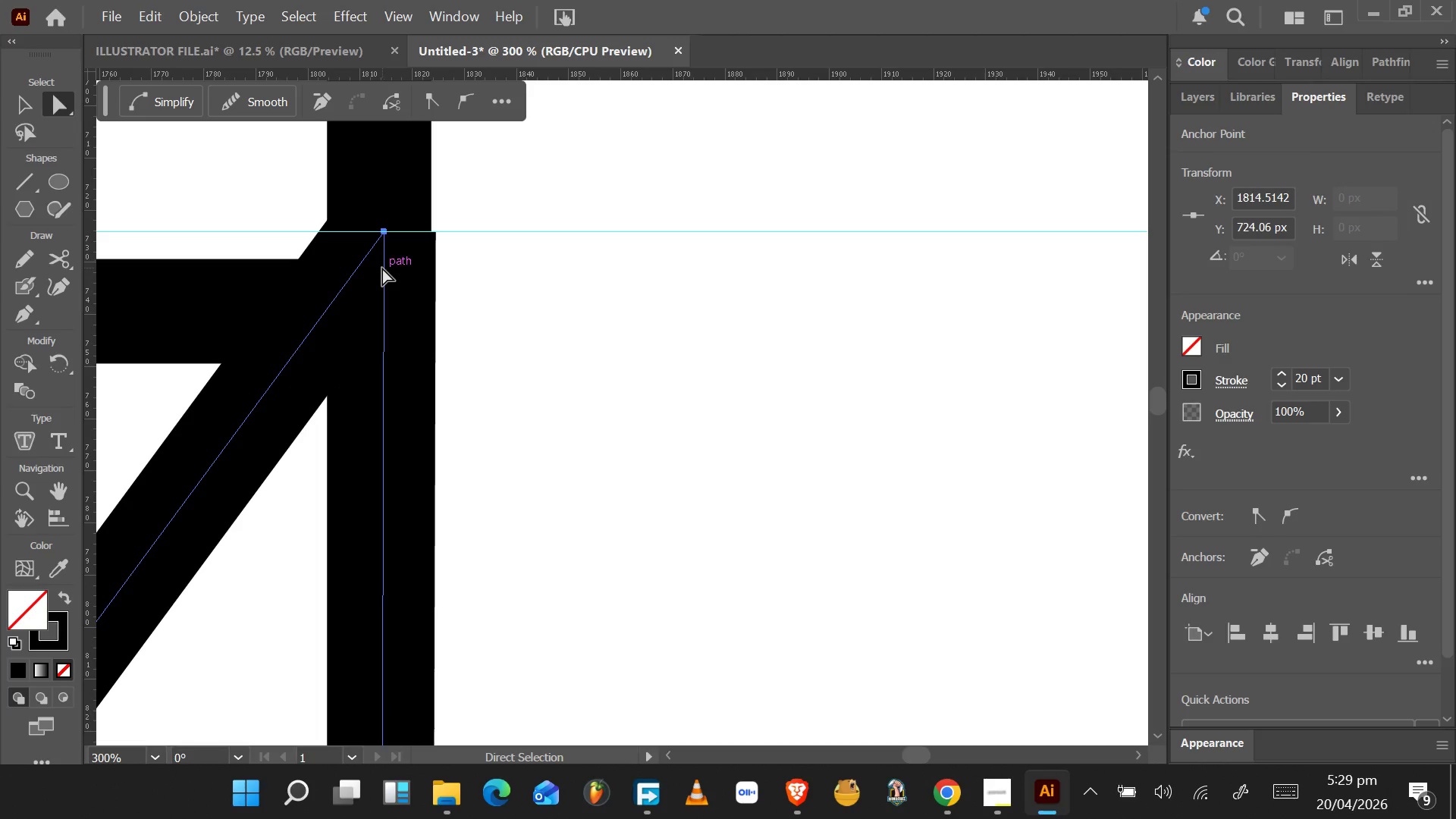 
hold_key(key=AltLeft, duration=0.8)
 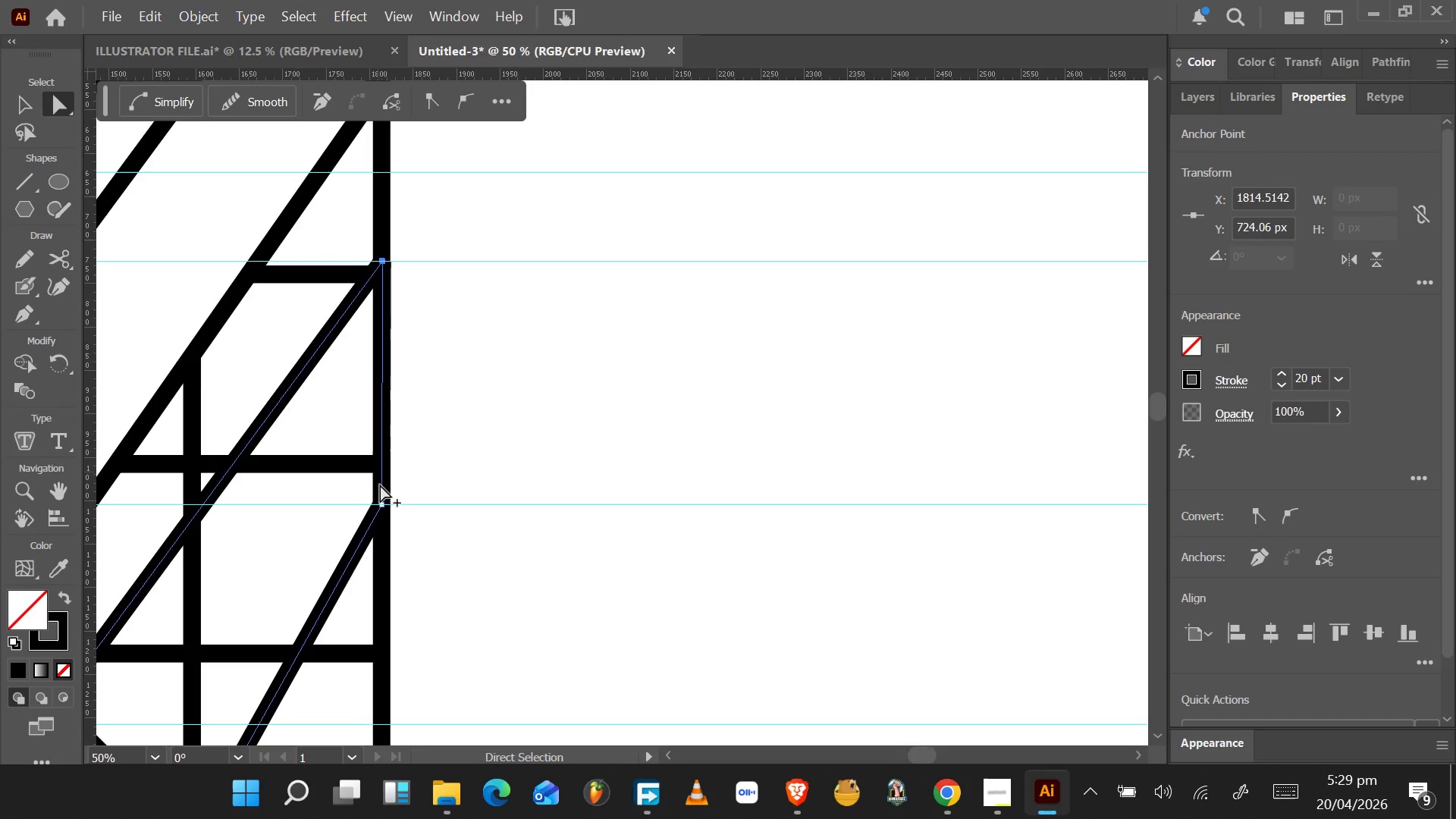 
hold_key(key=AltLeft, duration=1.5)
 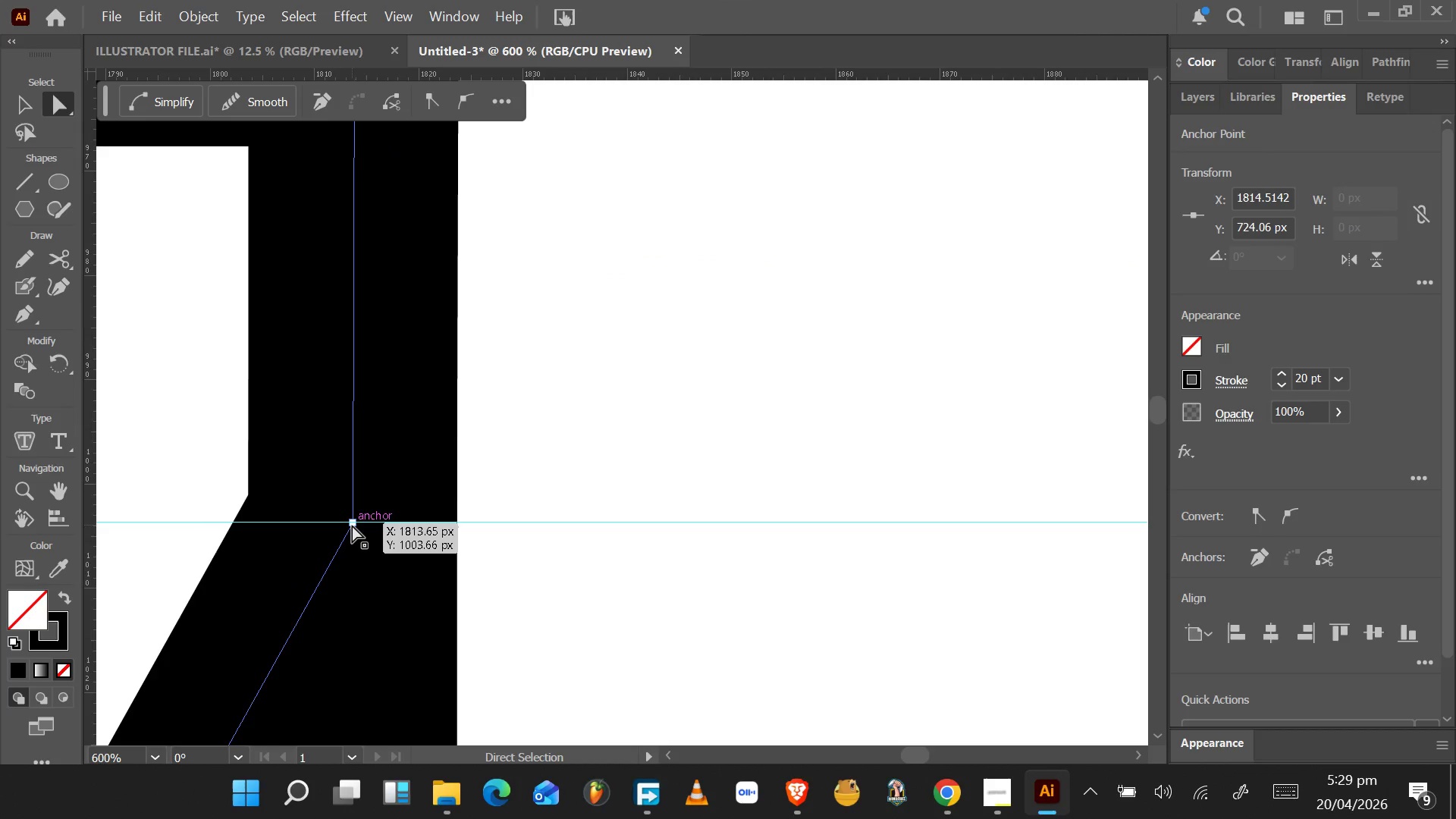 
key(Alt+AltLeft)
 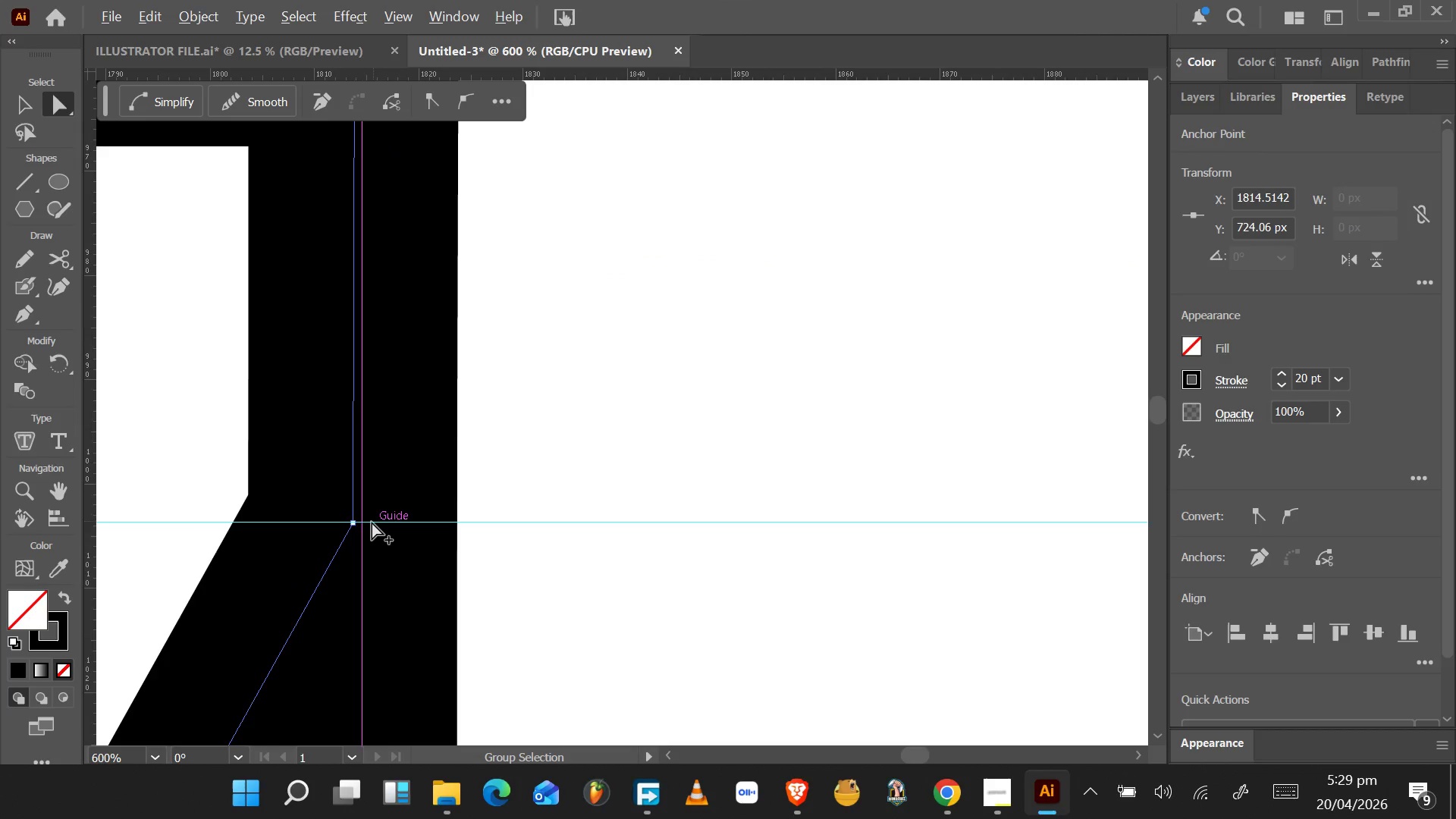 
key(Alt+AltLeft)
 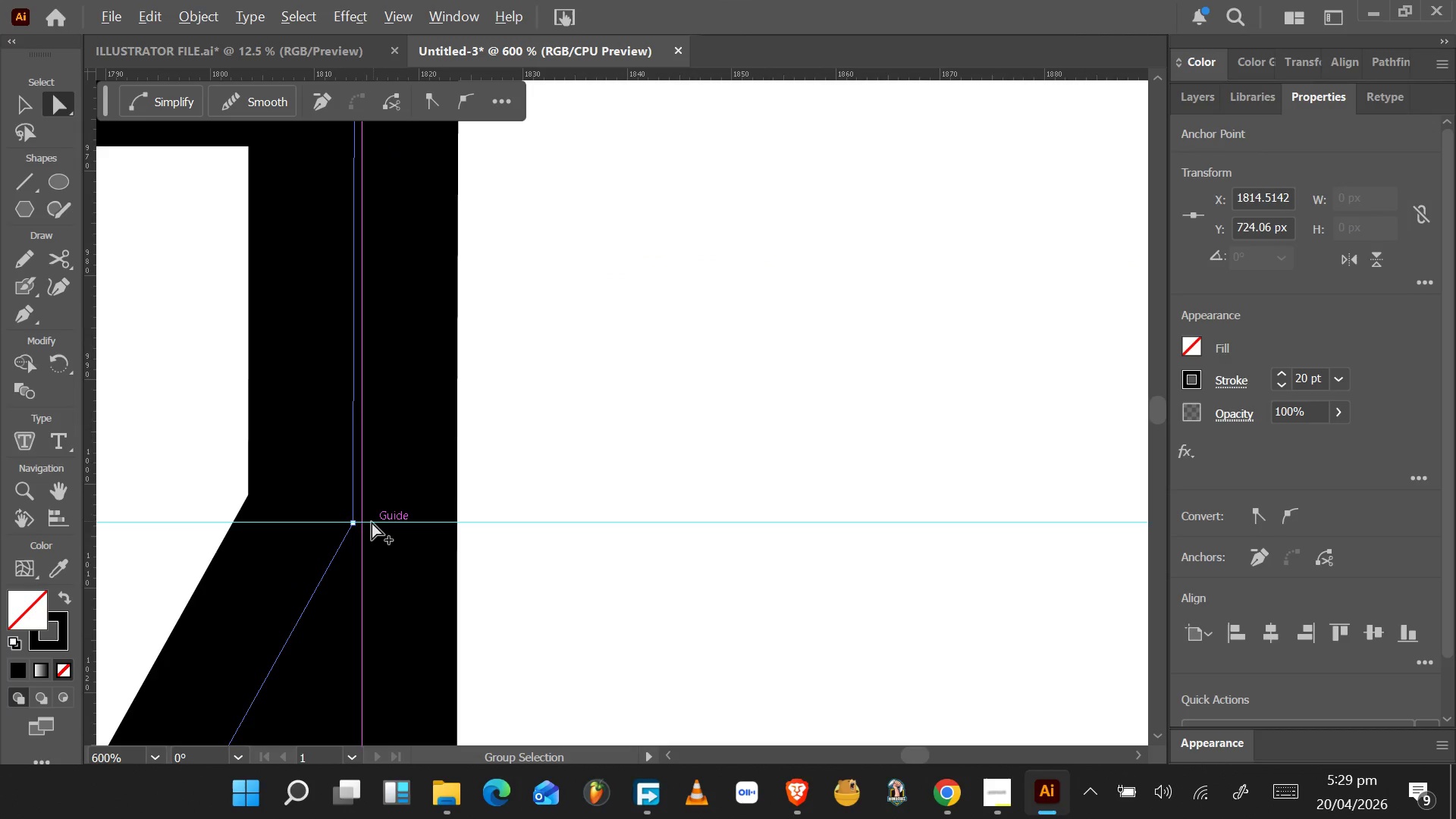 
key(Alt+AltLeft)
 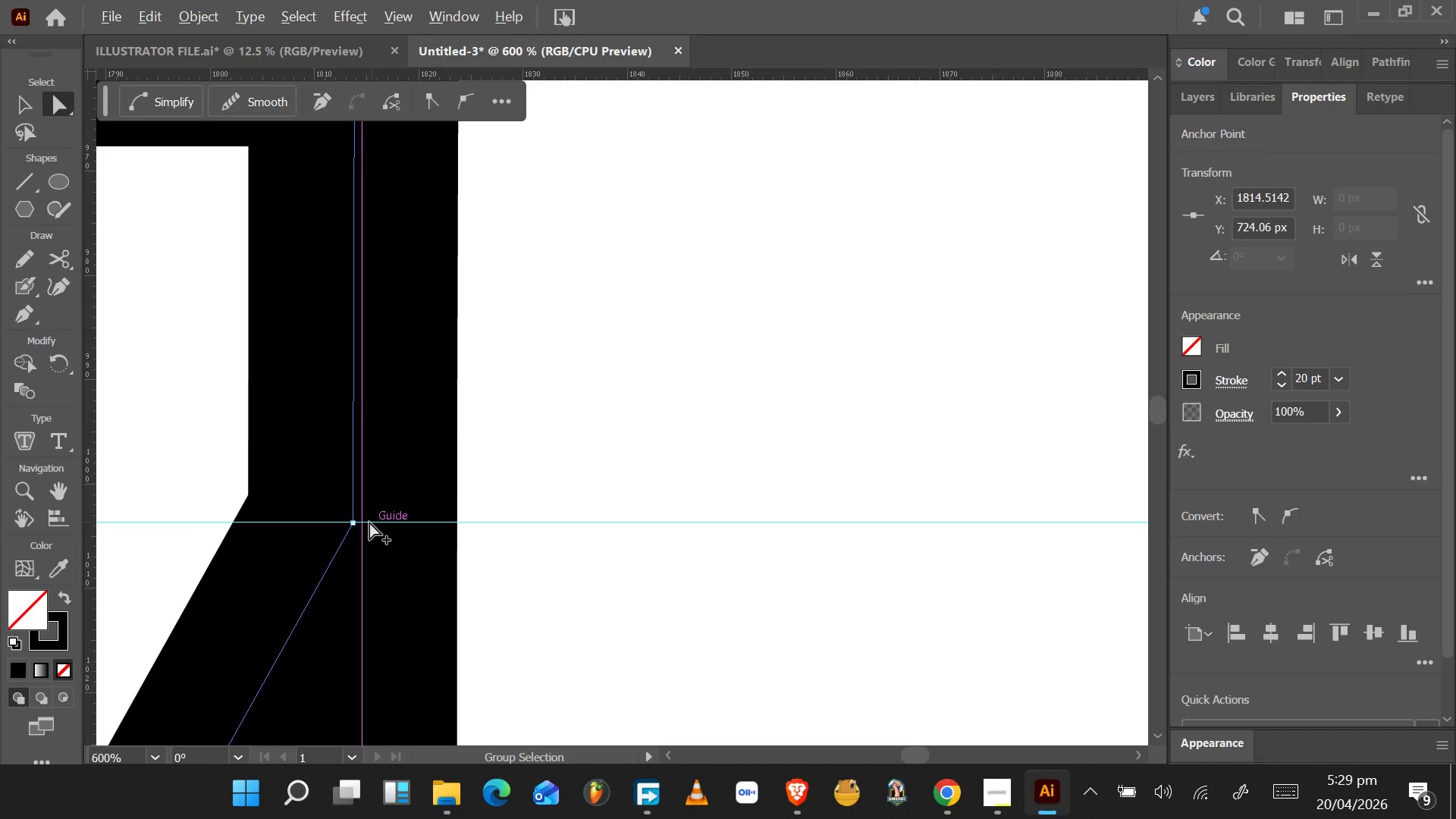 
key(Alt+AltLeft)
 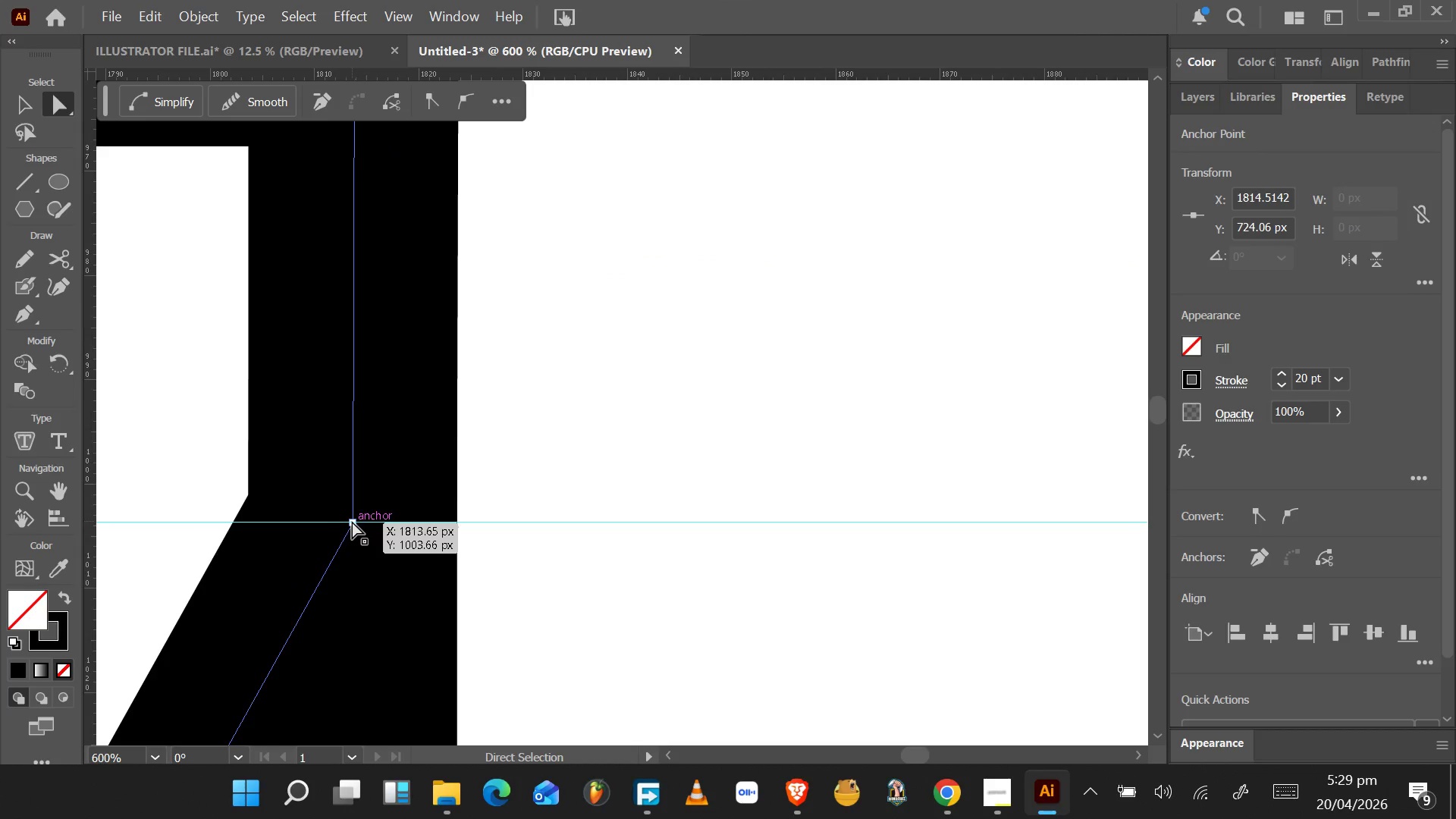 
scroll: coordinate [382, 268], scroll_direction: down, amount: 5.0
 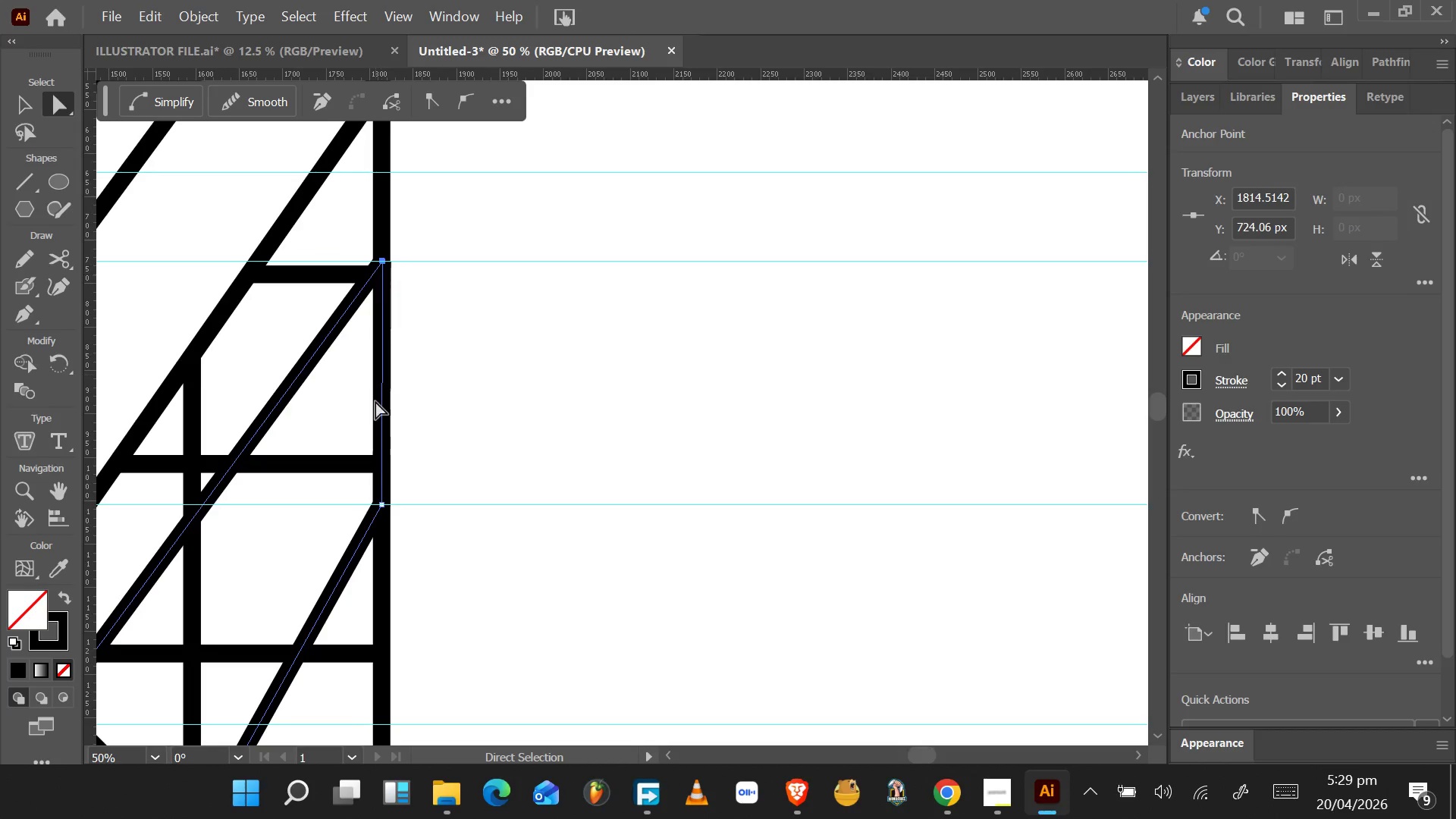 
left_click([353, 521])
 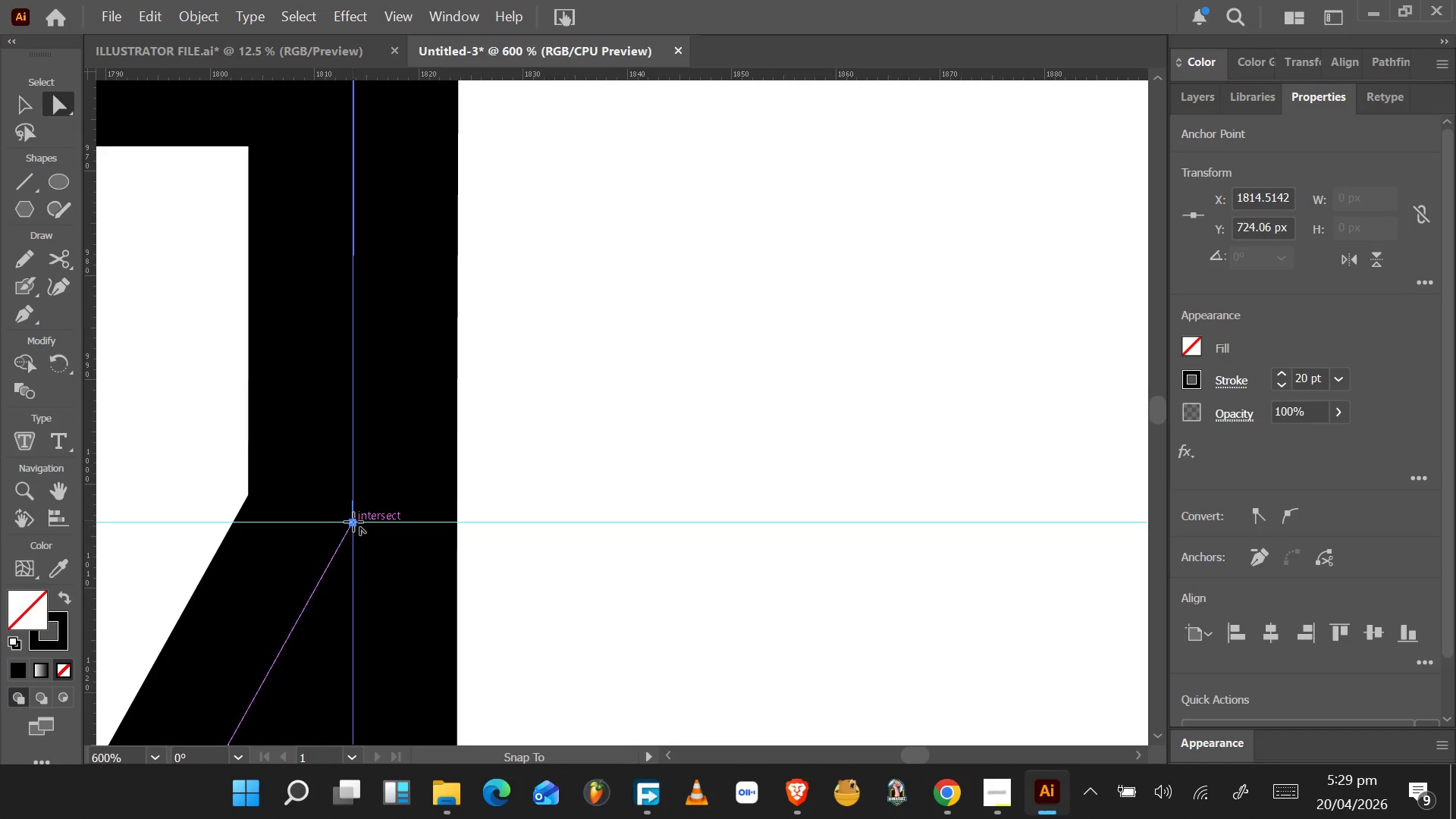 
scroll: coordinate [382, 512], scroll_direction: up, amount: 9.0
 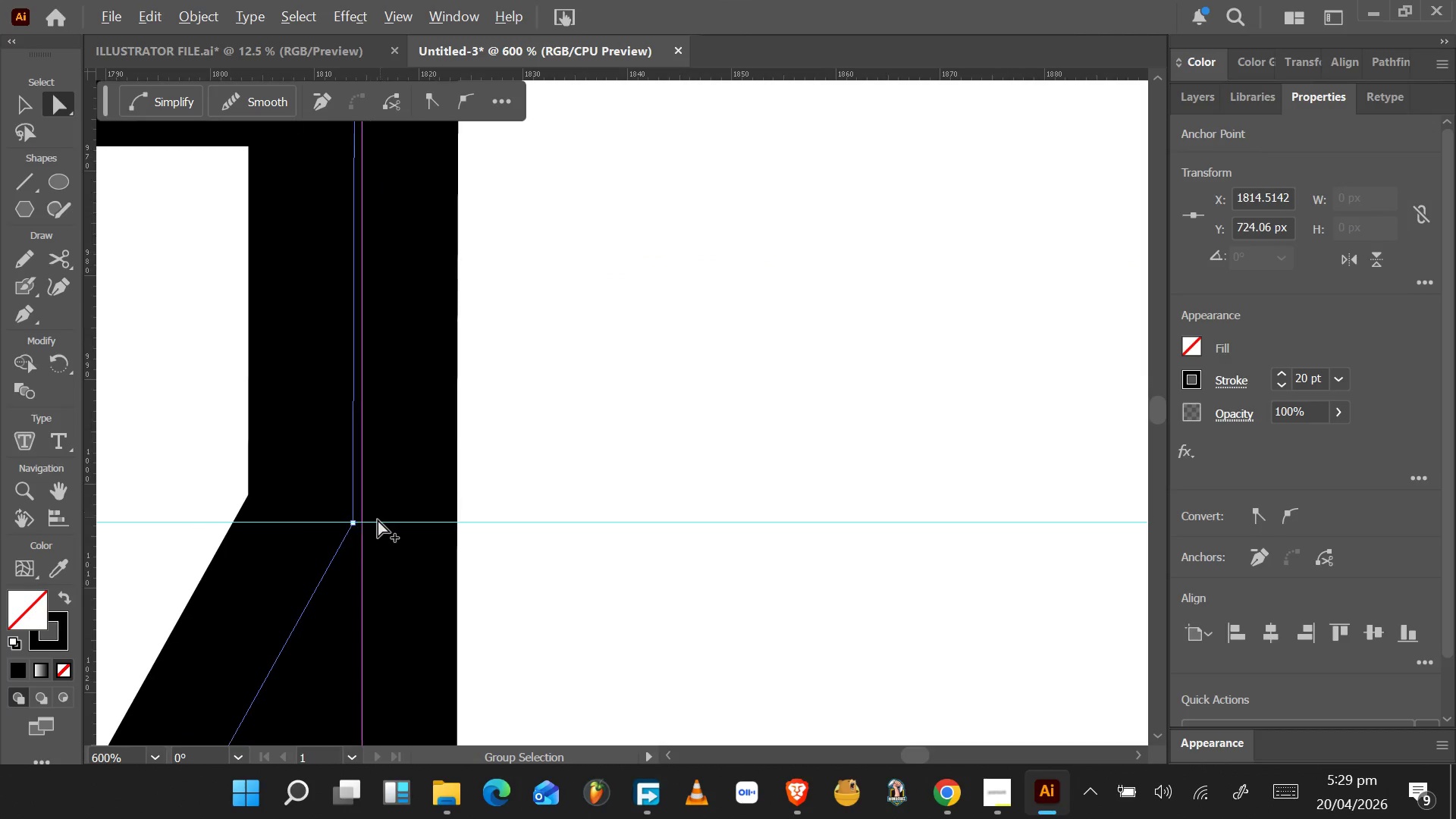 
hold_key(key=AltLeft, duration=1.5)
 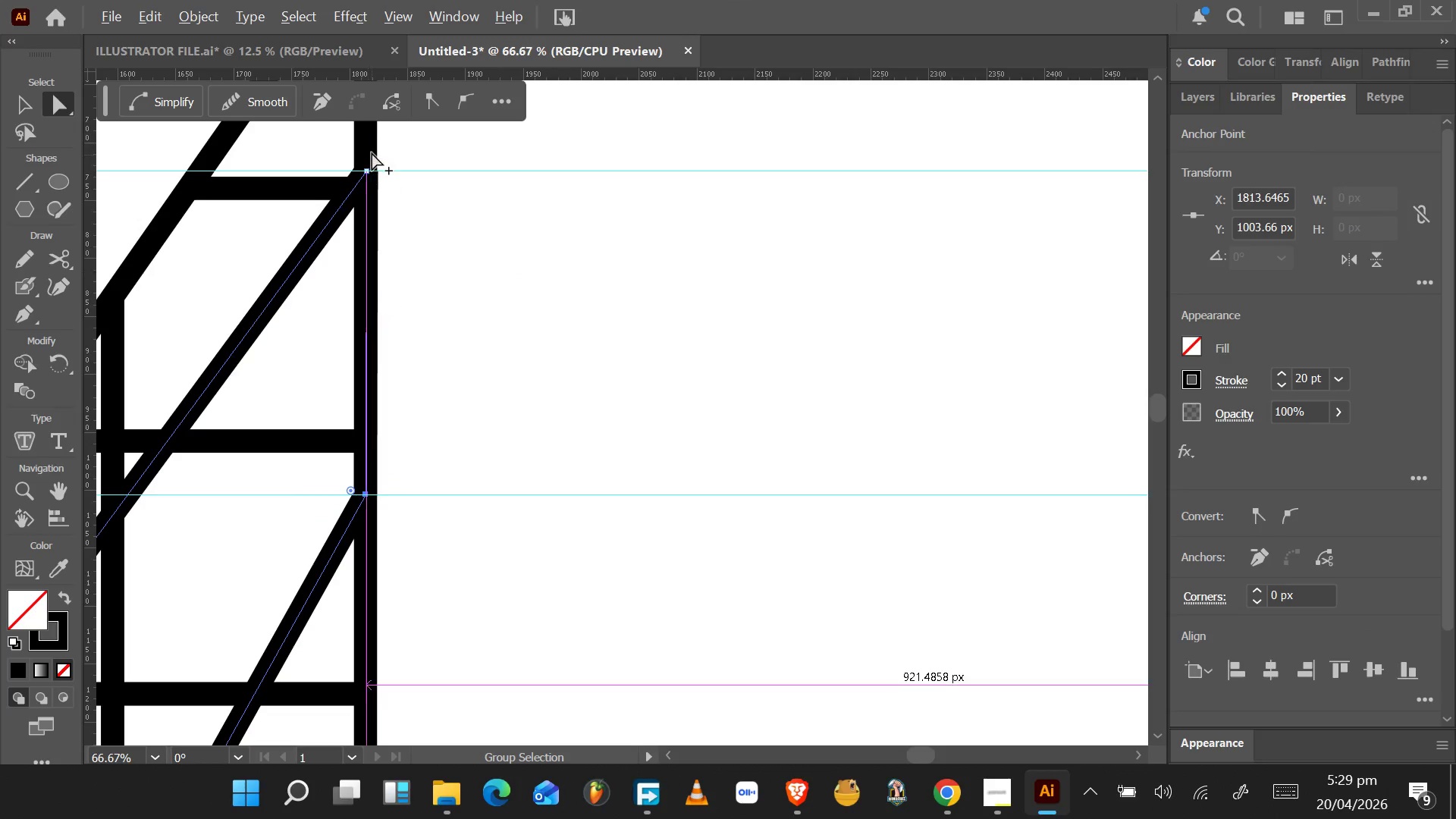 
hold_key(key=AltLeft, duration=1.53)
 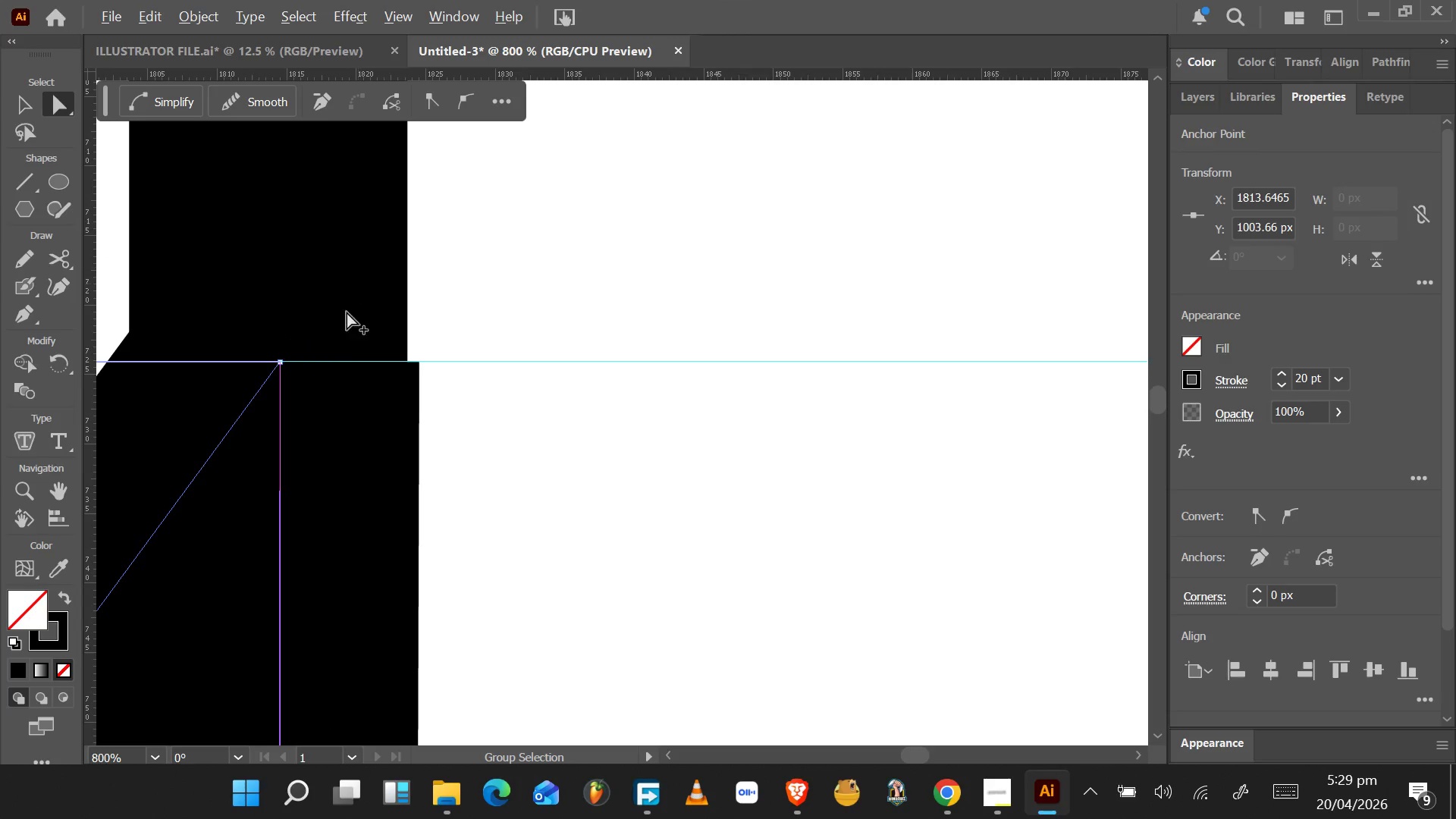 
hold_key(key=AltLeft, duration=0.67)
 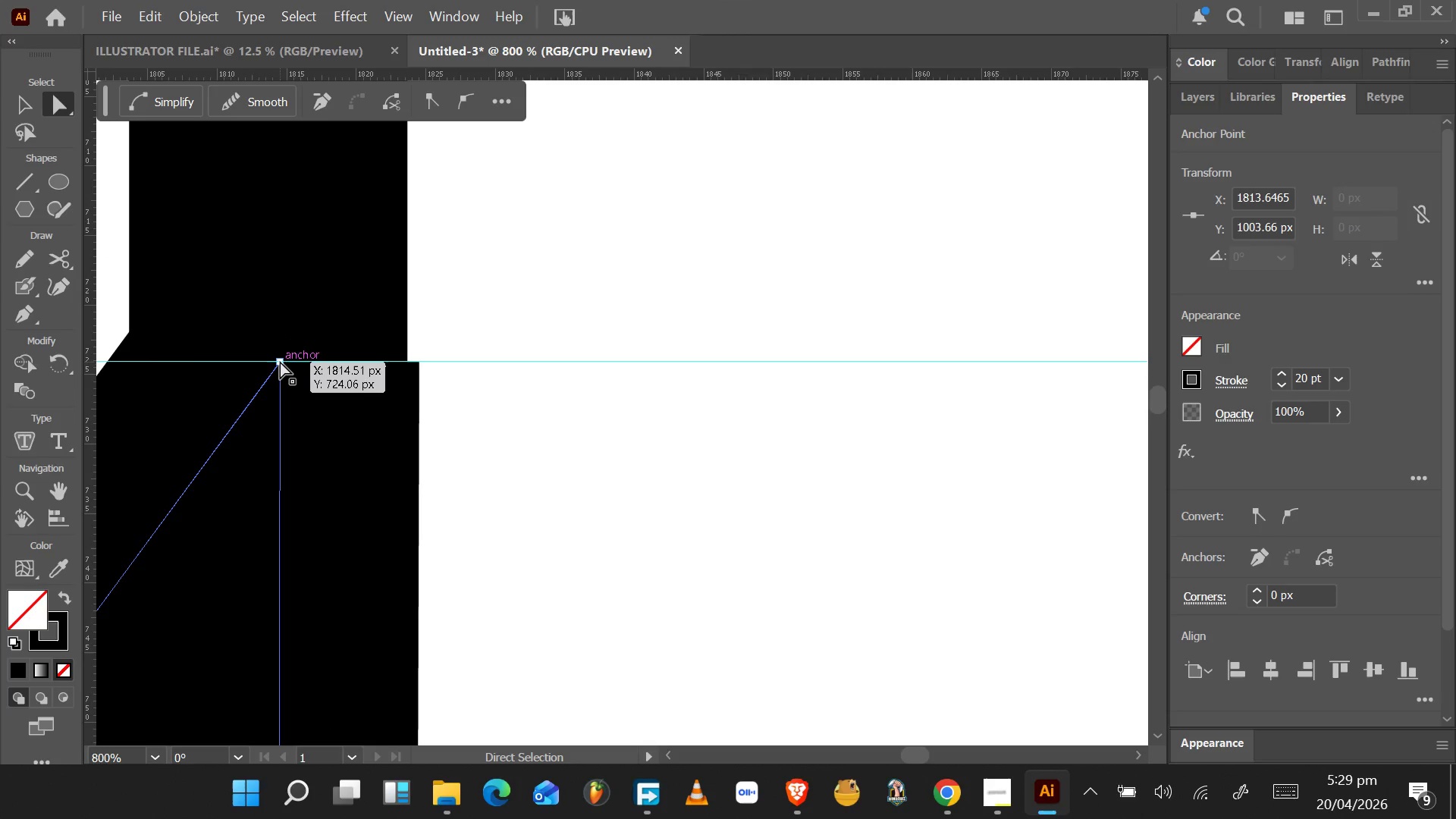 
scroll: coordinate [366, 490], scroll_direction: down, amount: 6.0
 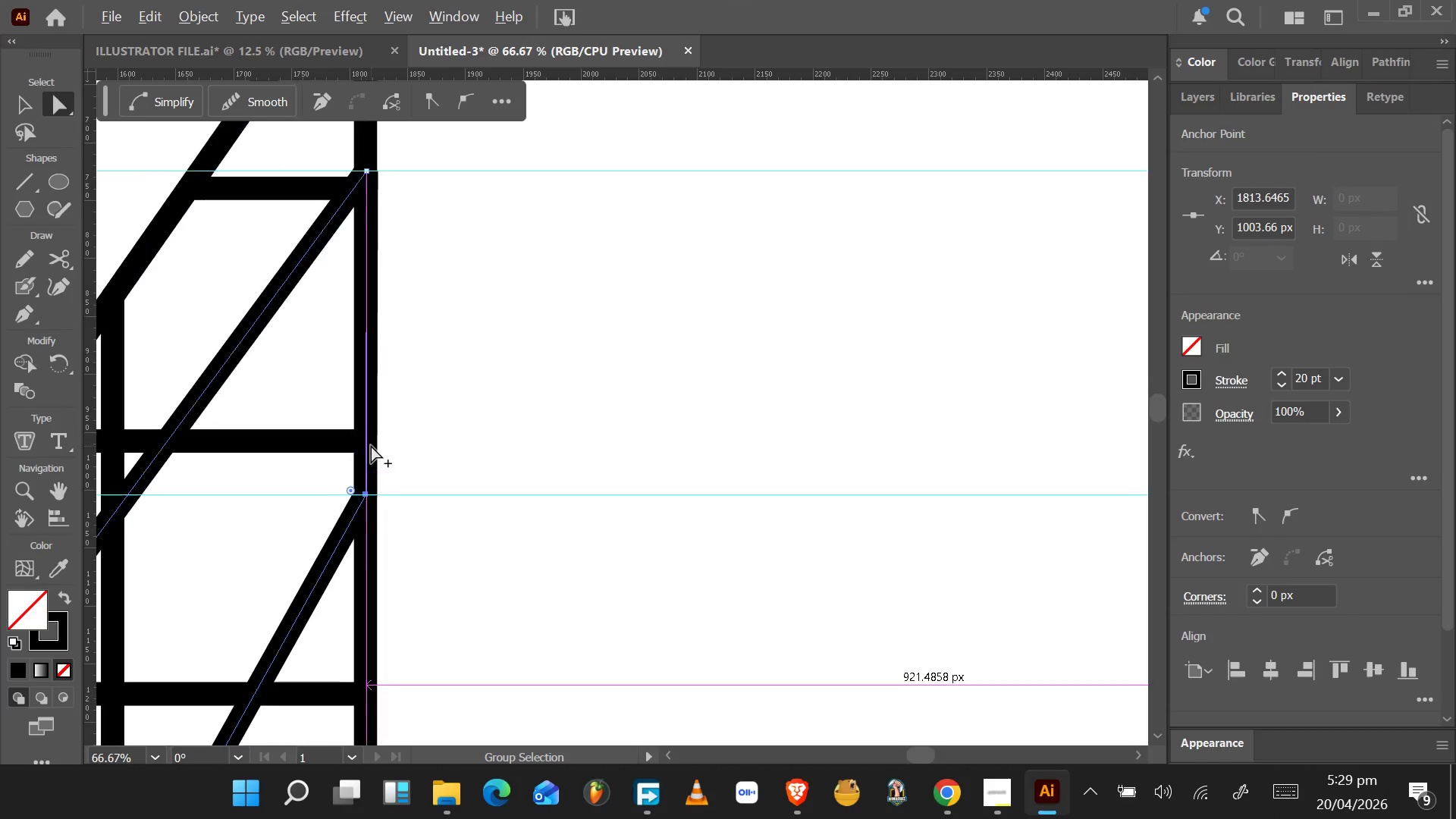 
left_click([281, 360])
 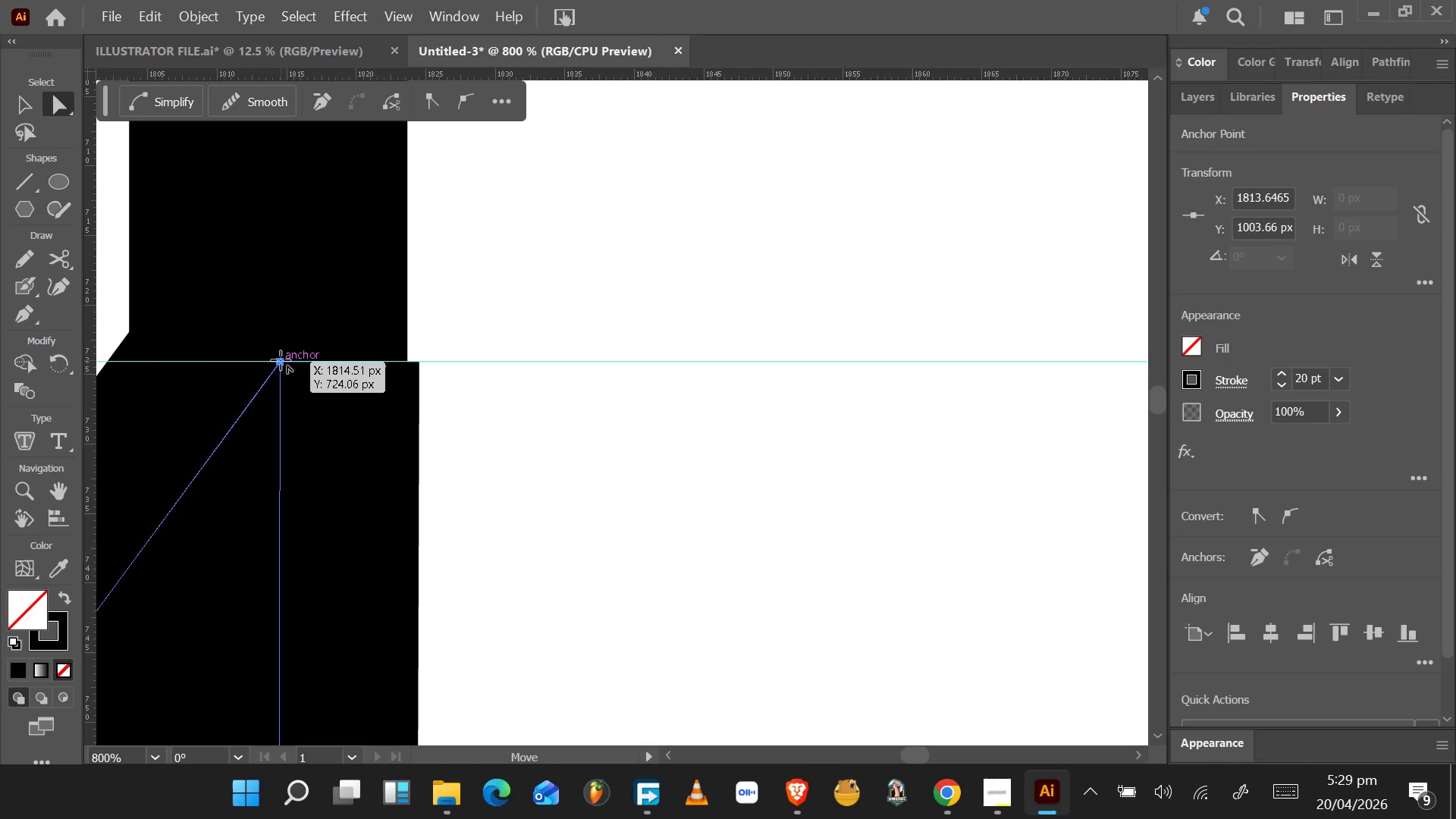 
left_click_drag(start_coordinate=[281, 360], to_coordinate=[269, 359])
 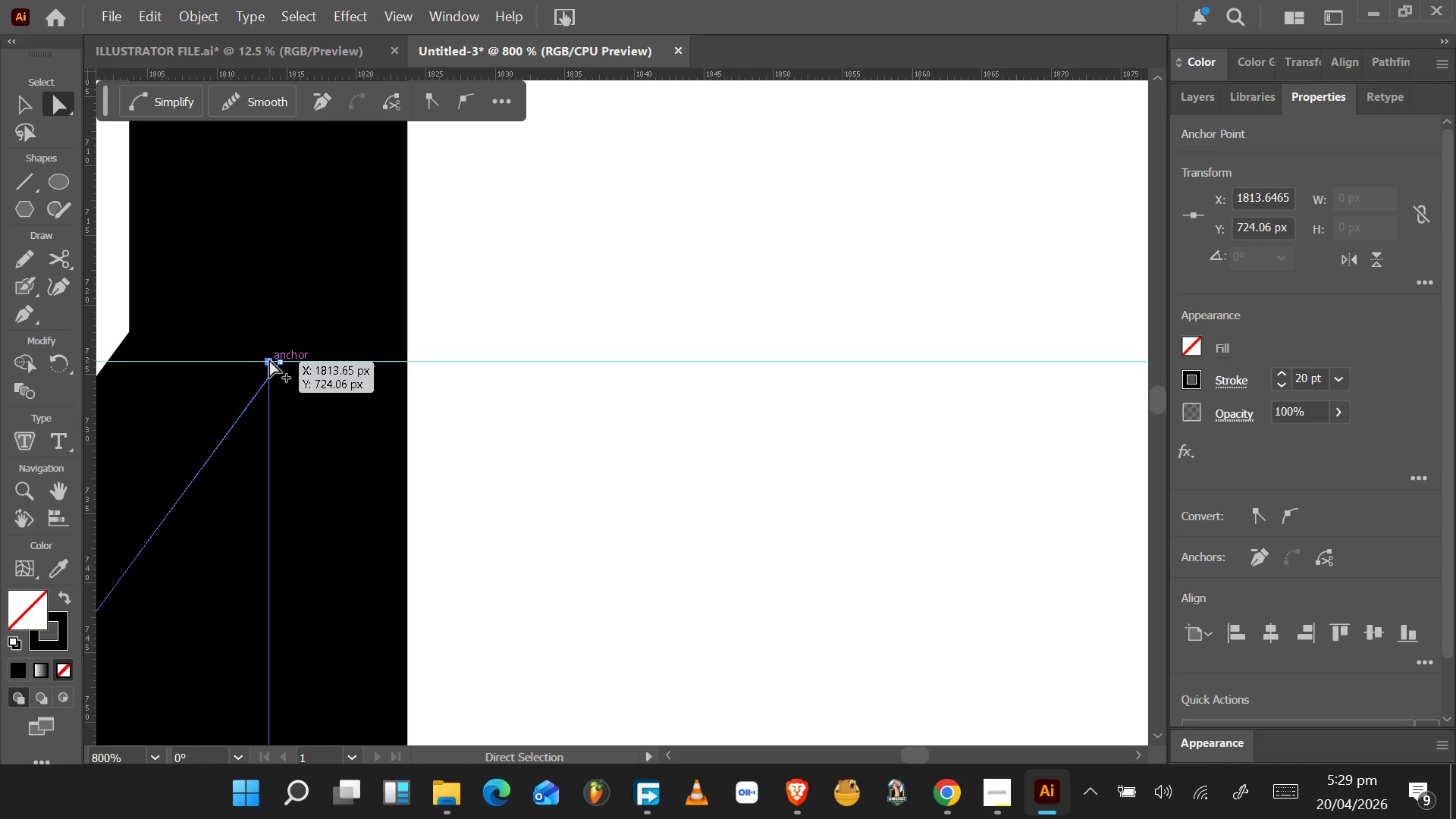 
scroll: coordinate [372, 152], scroll_direction: up, amount: 7.0
 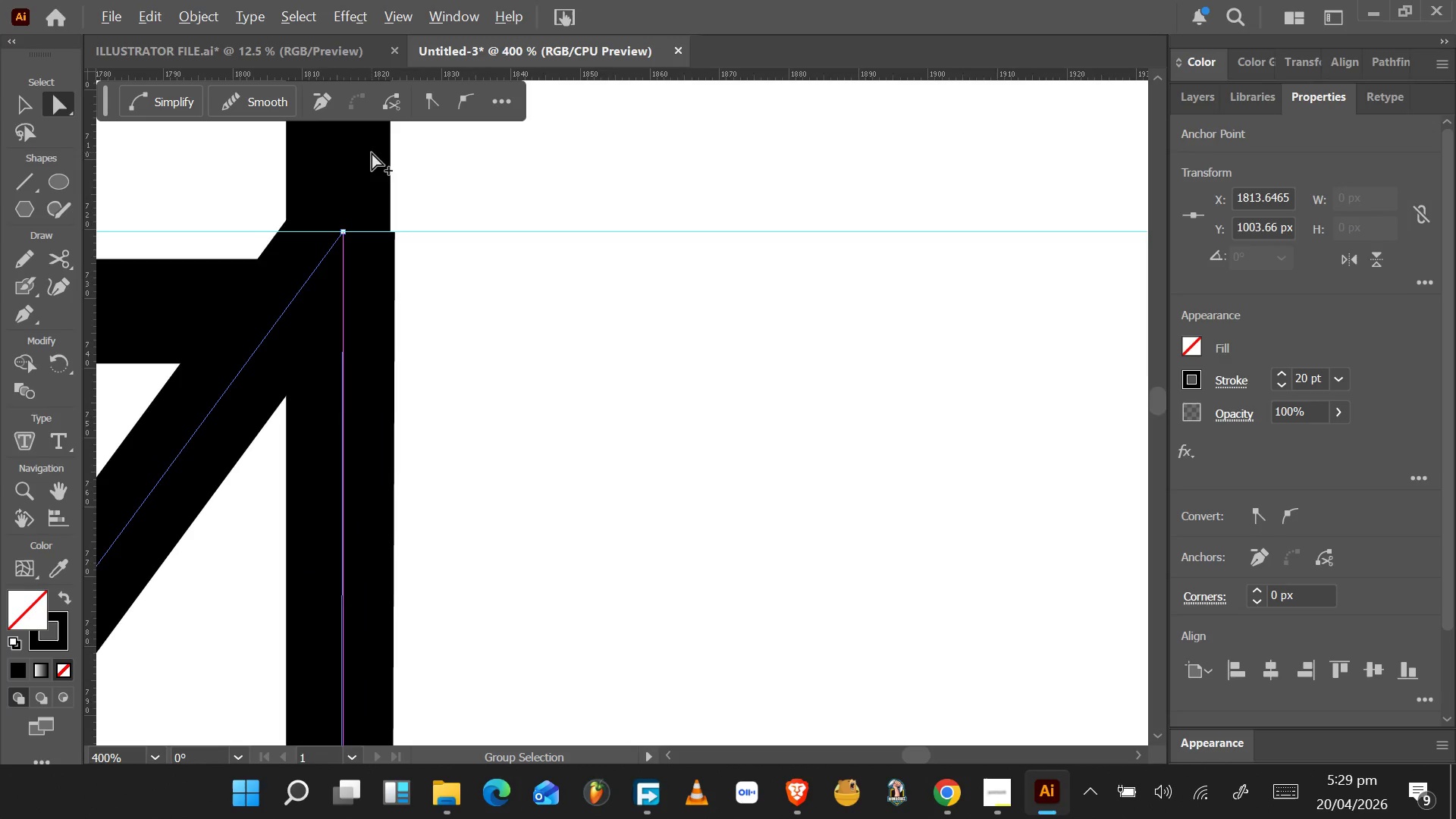 
hold_key(key=AltLeft, duration=1.5)
 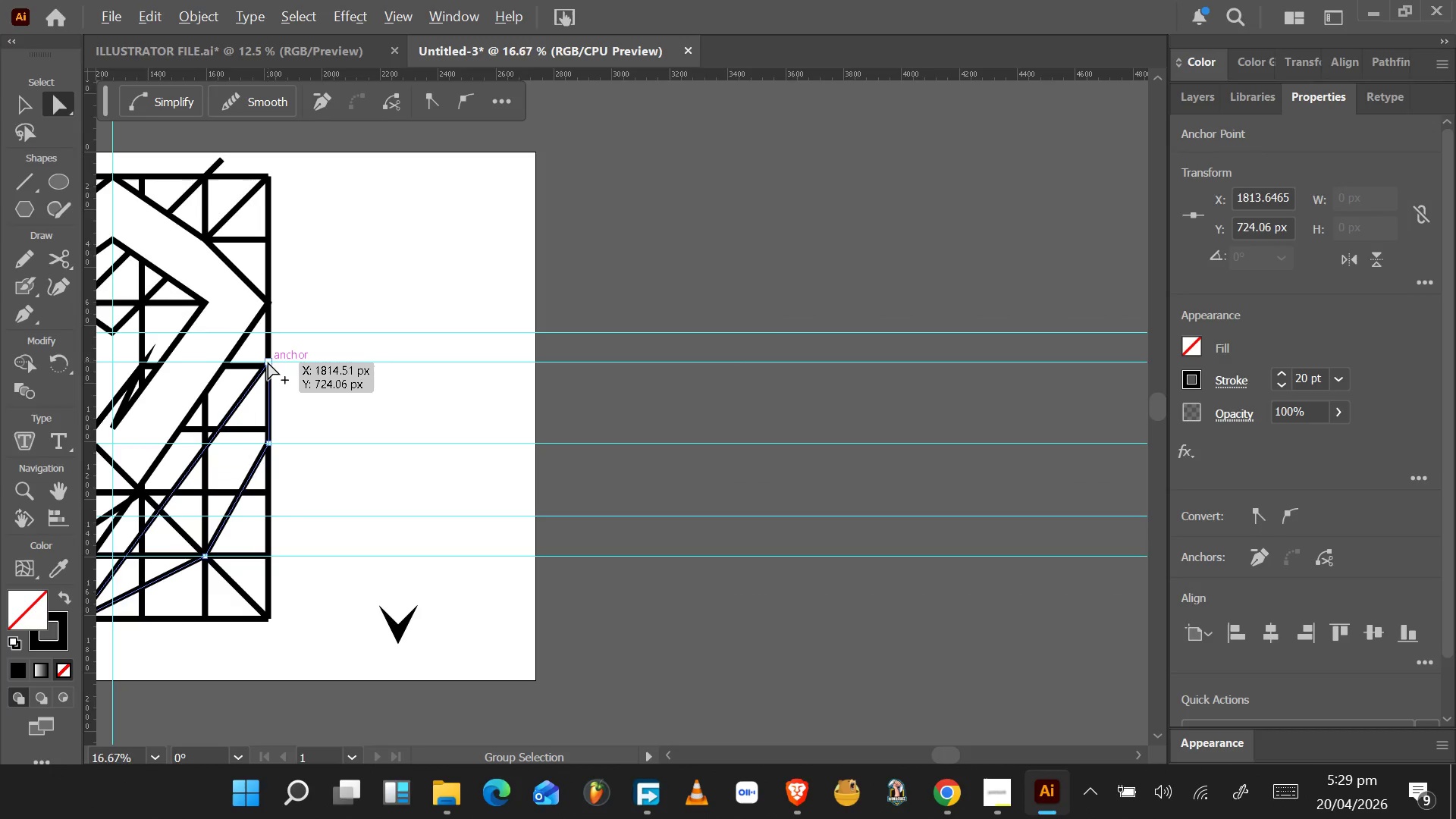 
hold_key(key=AltLeft, duration=1.53)
 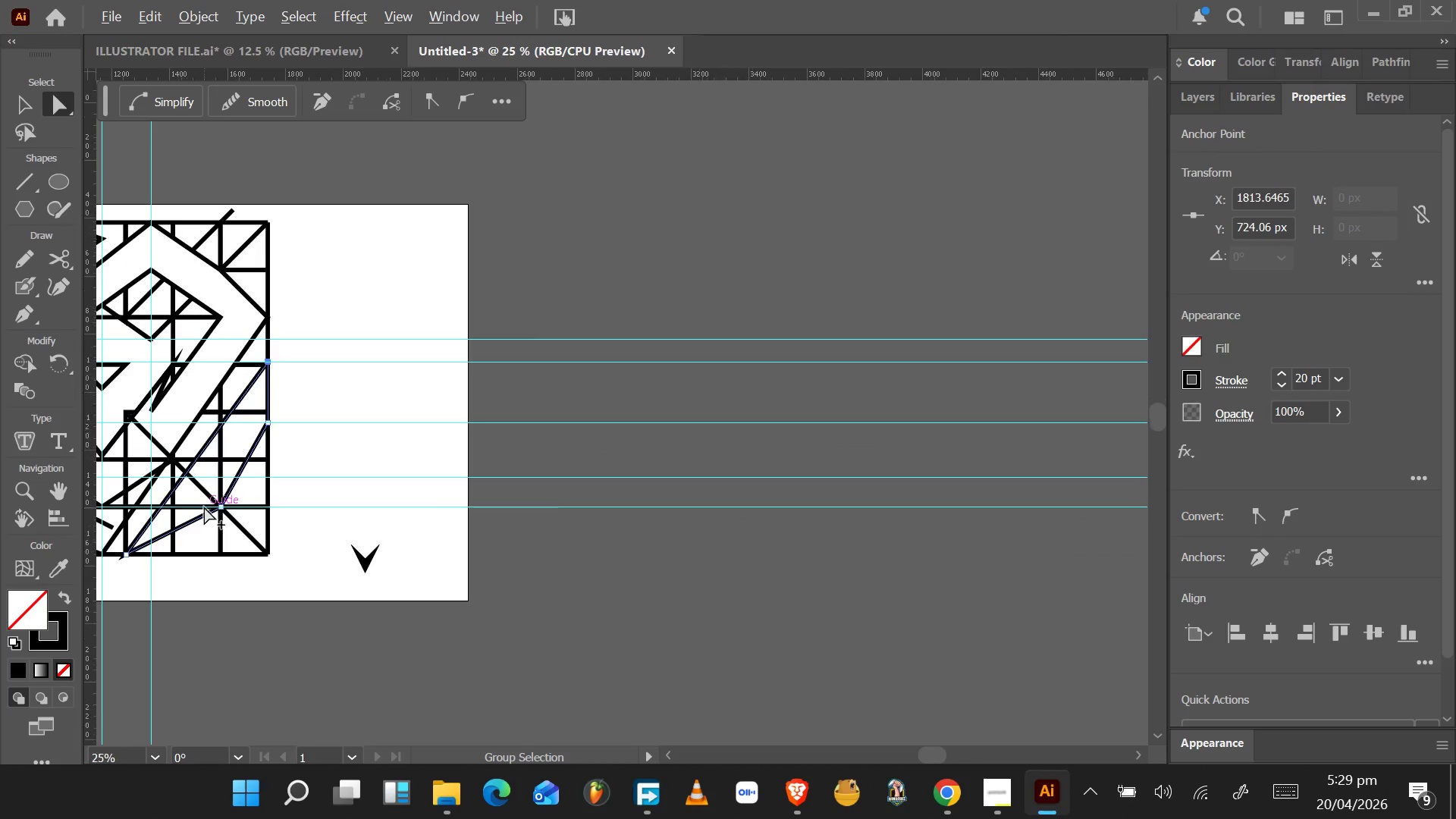 
hold_key(key=AltLeft, duration=1.53)
 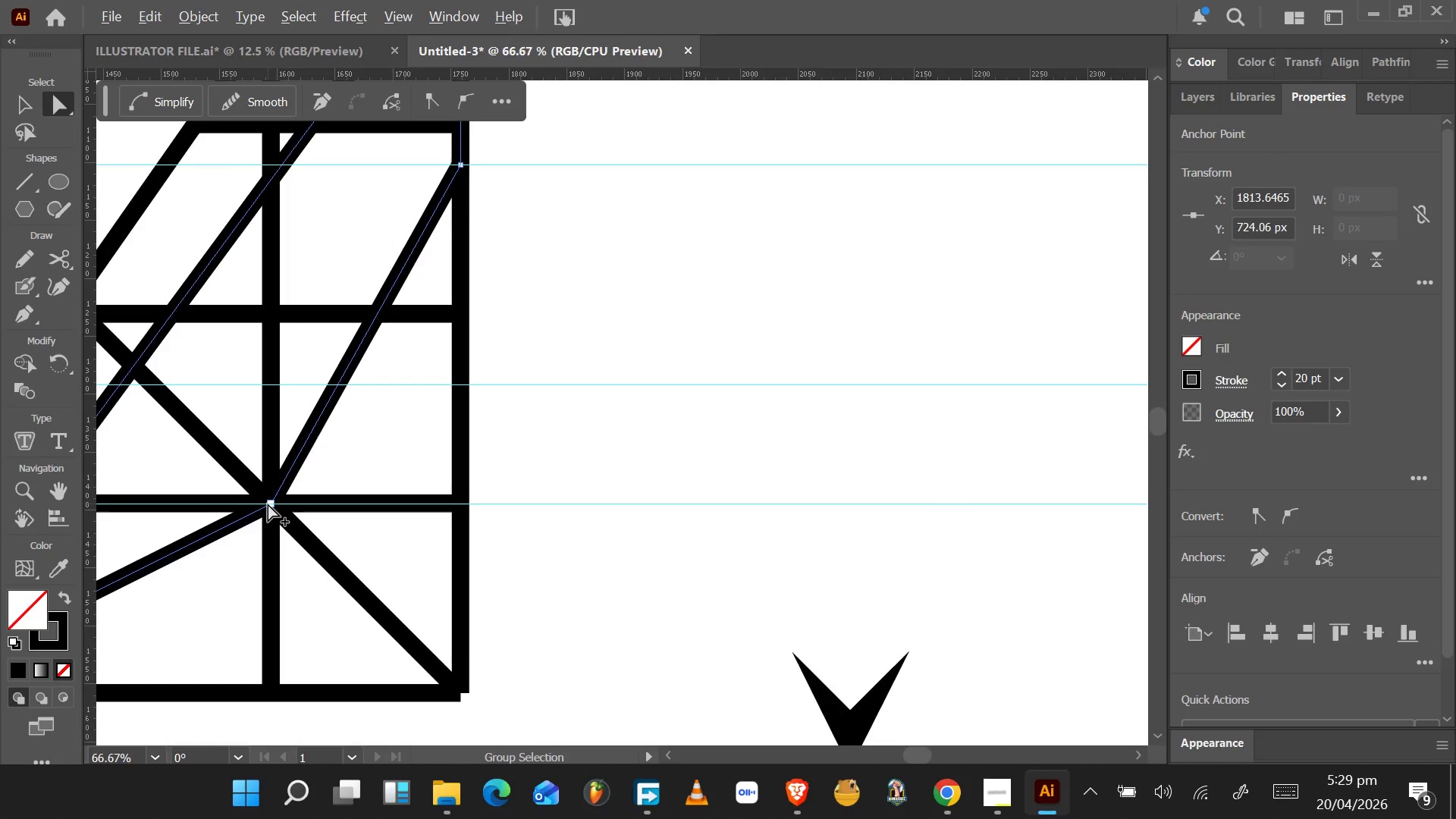 
scroll: coordinate [269, 359], scroll_direction: down, amount: 4.0
 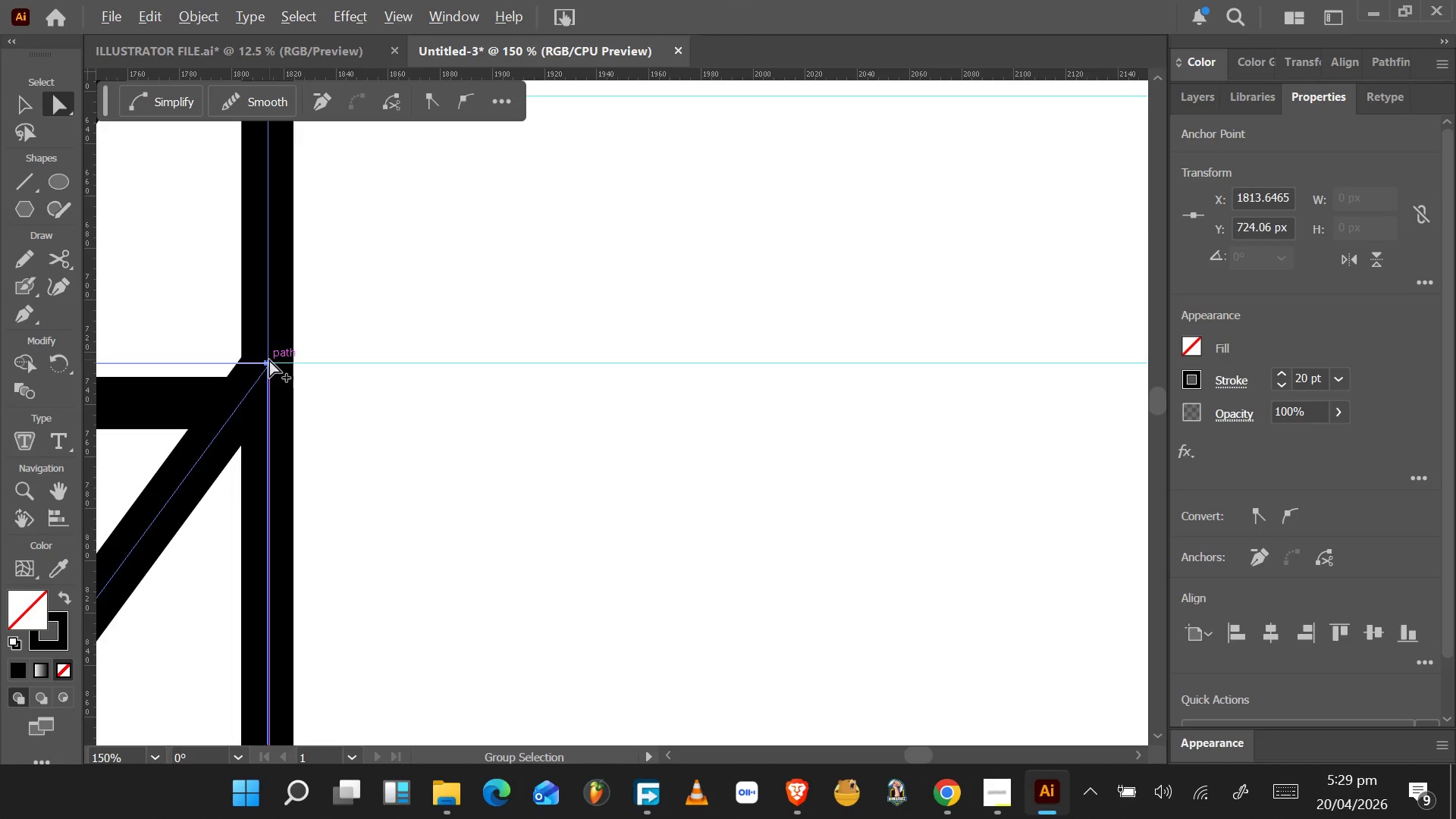 
hold_key(key=AltLeft, duration=1.53)
 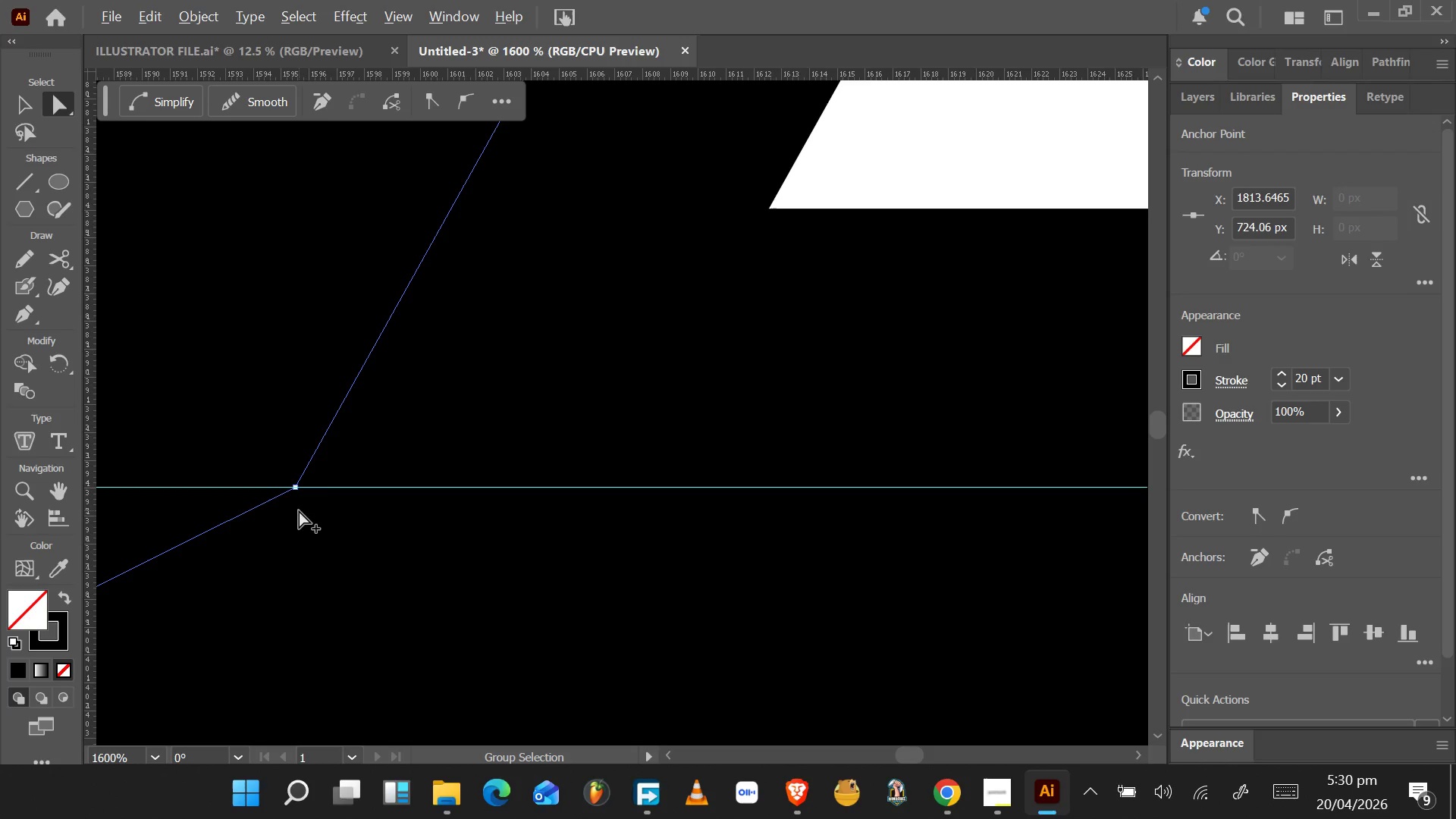 
scroll: coordinate [268, 362], scroll_direction: down, amount: 7.0
 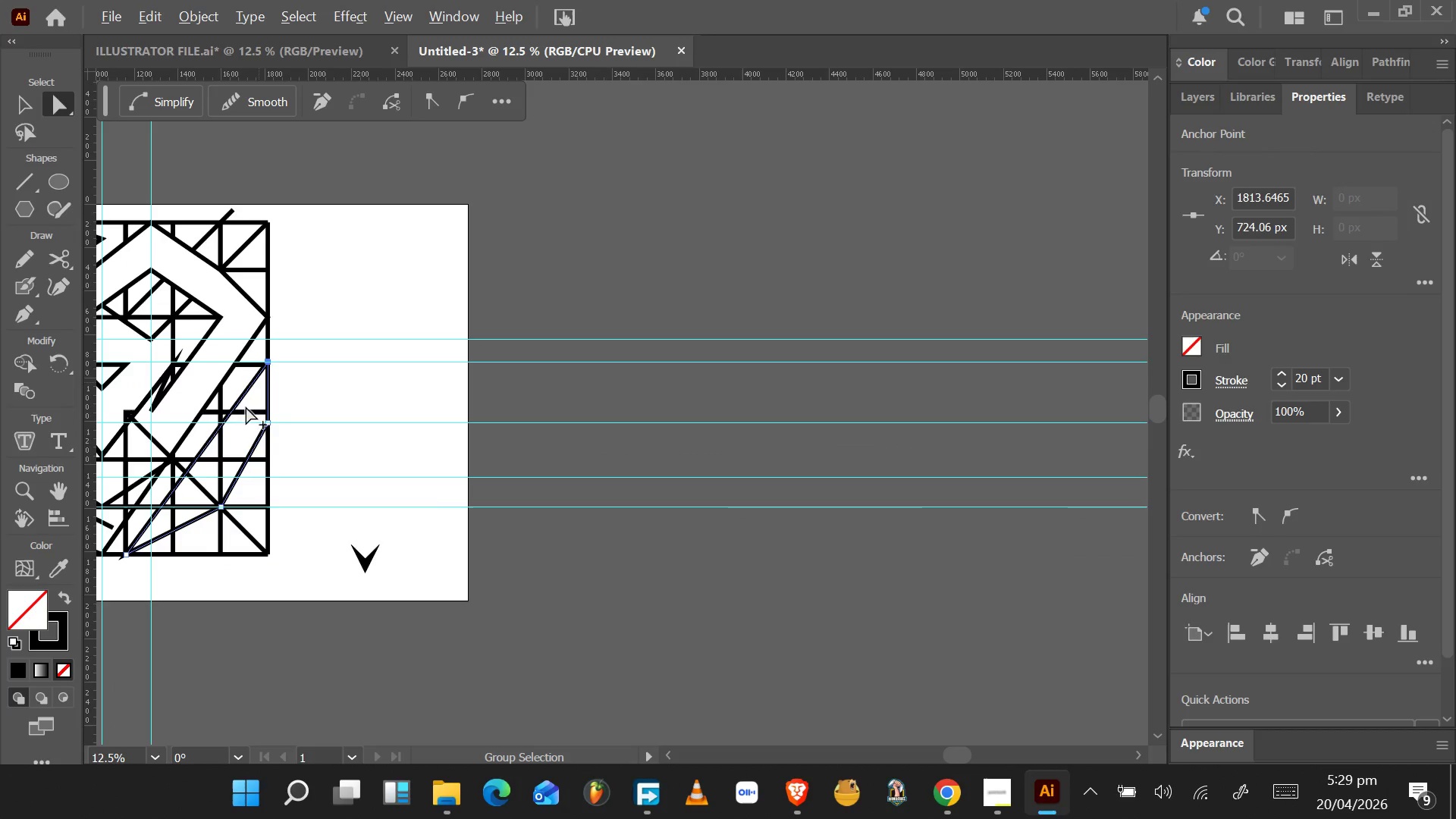 
hold_key(key=AltLeft, duration=0.86)
 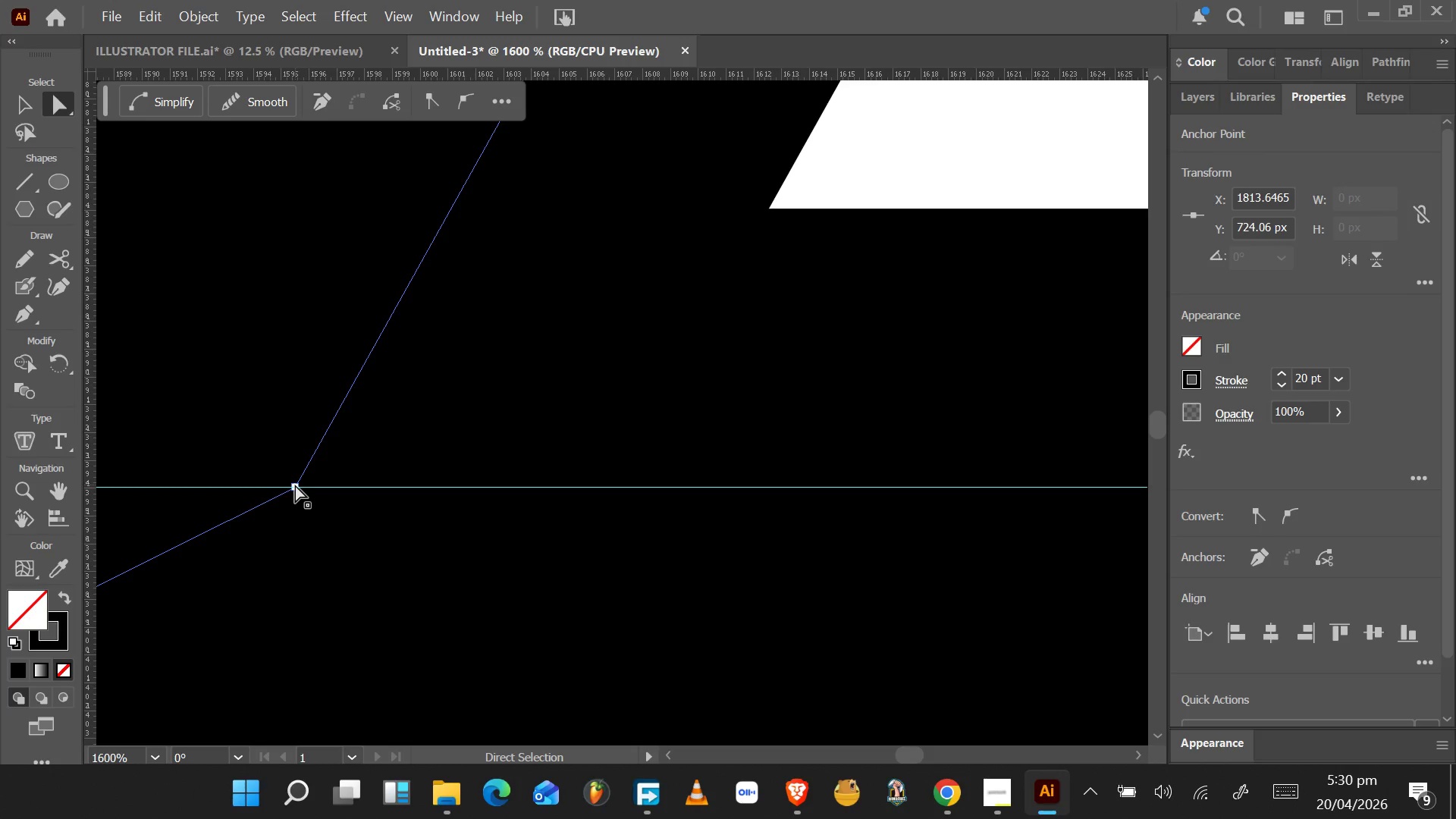 
scroll: coordinate [204, 507], scroll_direction: up, amount: 4.0
 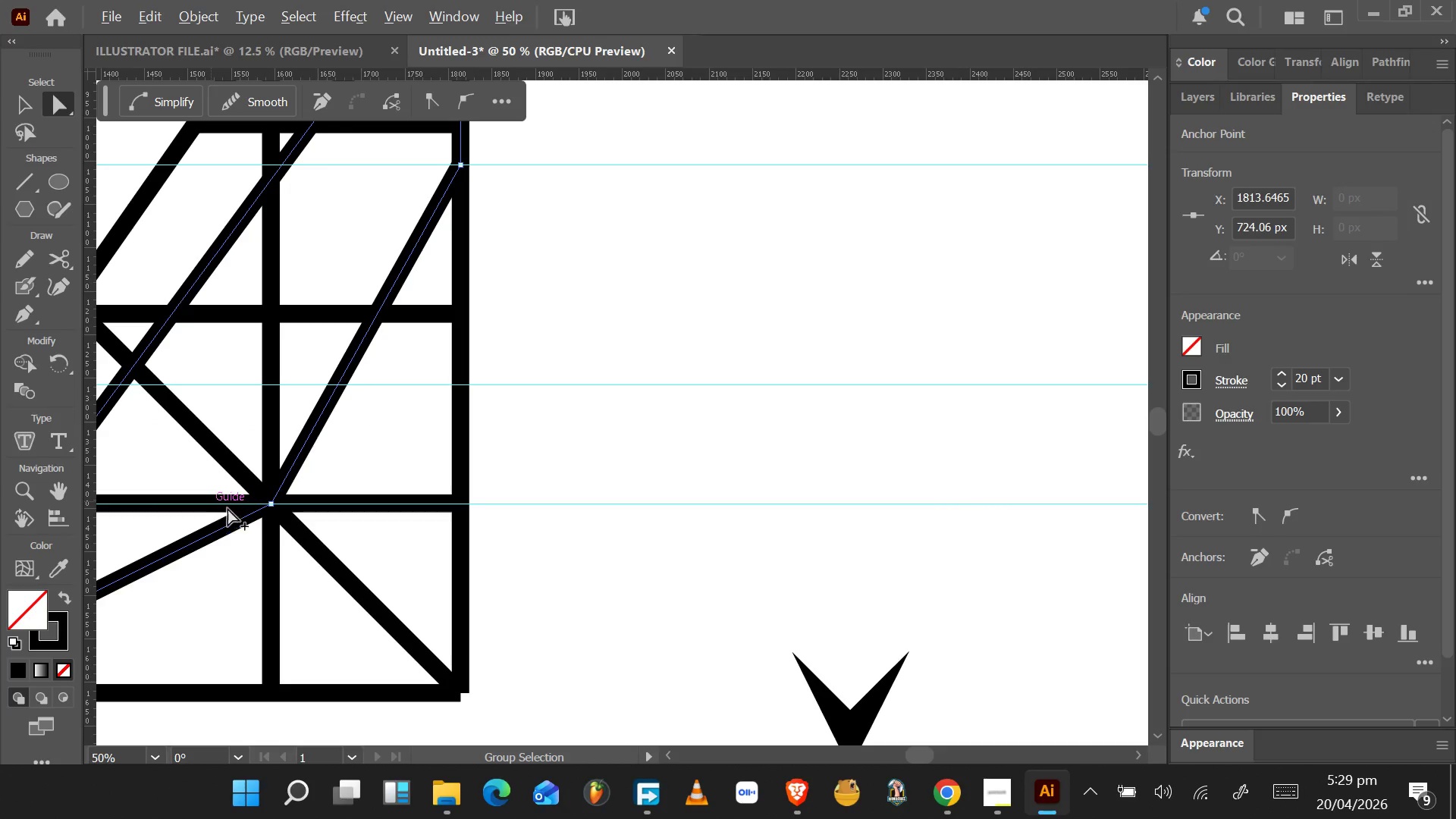 
hold_key(key=AltLeft, duration=0.34)
 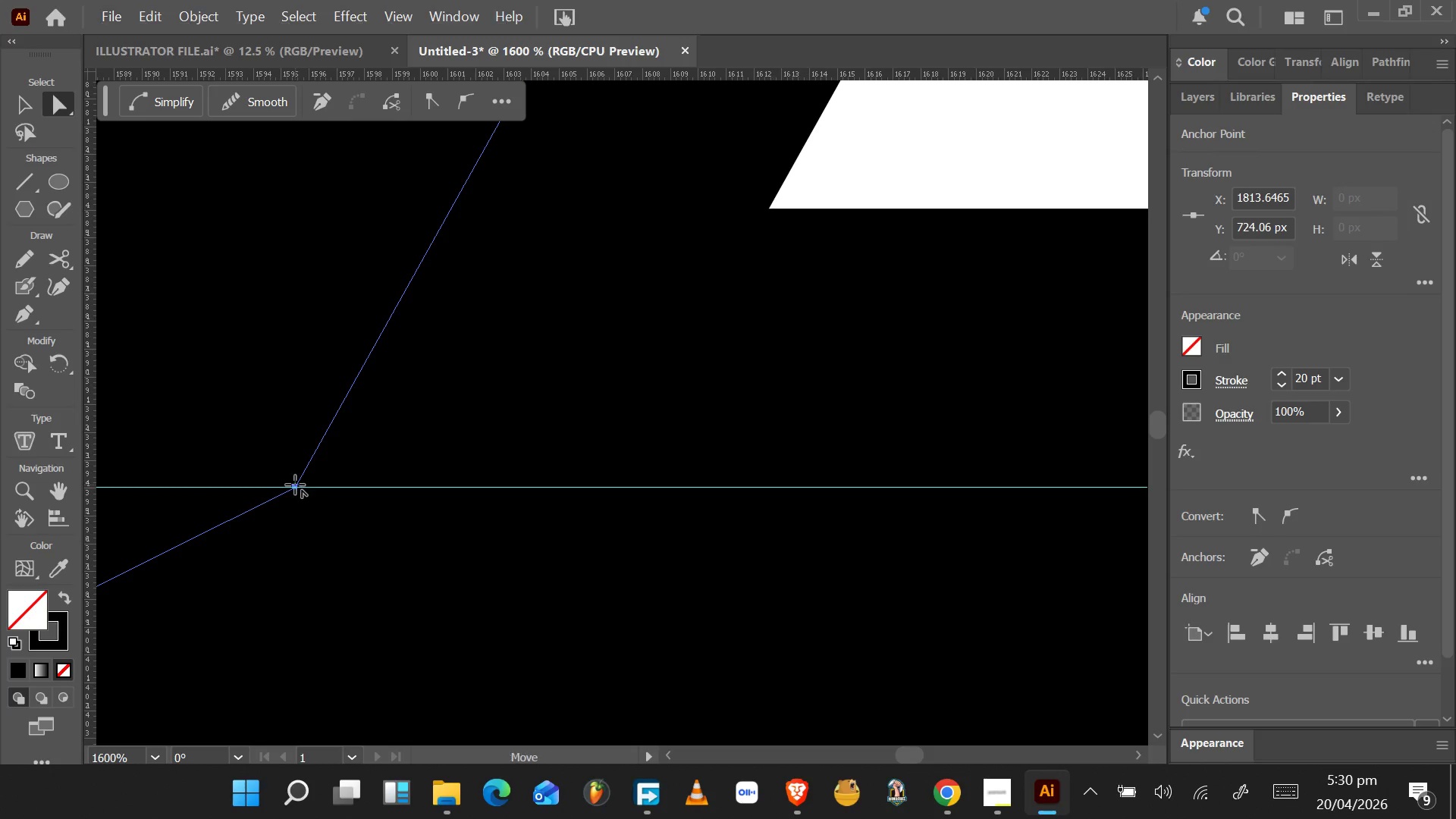 
scroll: coordinate [268, 504], scroll_direction: up, amount: 5.0
 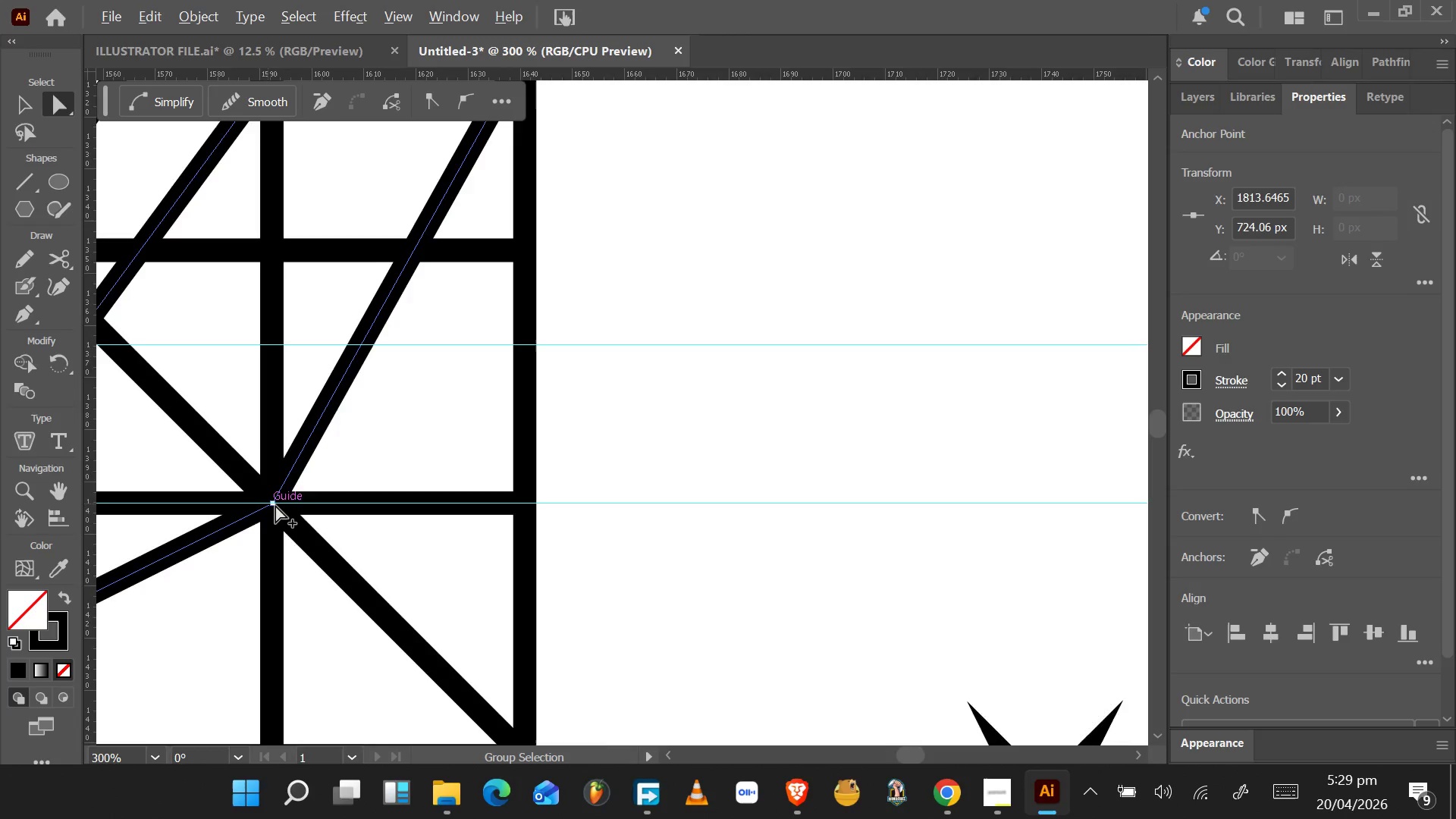 
left_click_drag(start_coordinate=[295, 485], to_coordinate=[295, 489])
 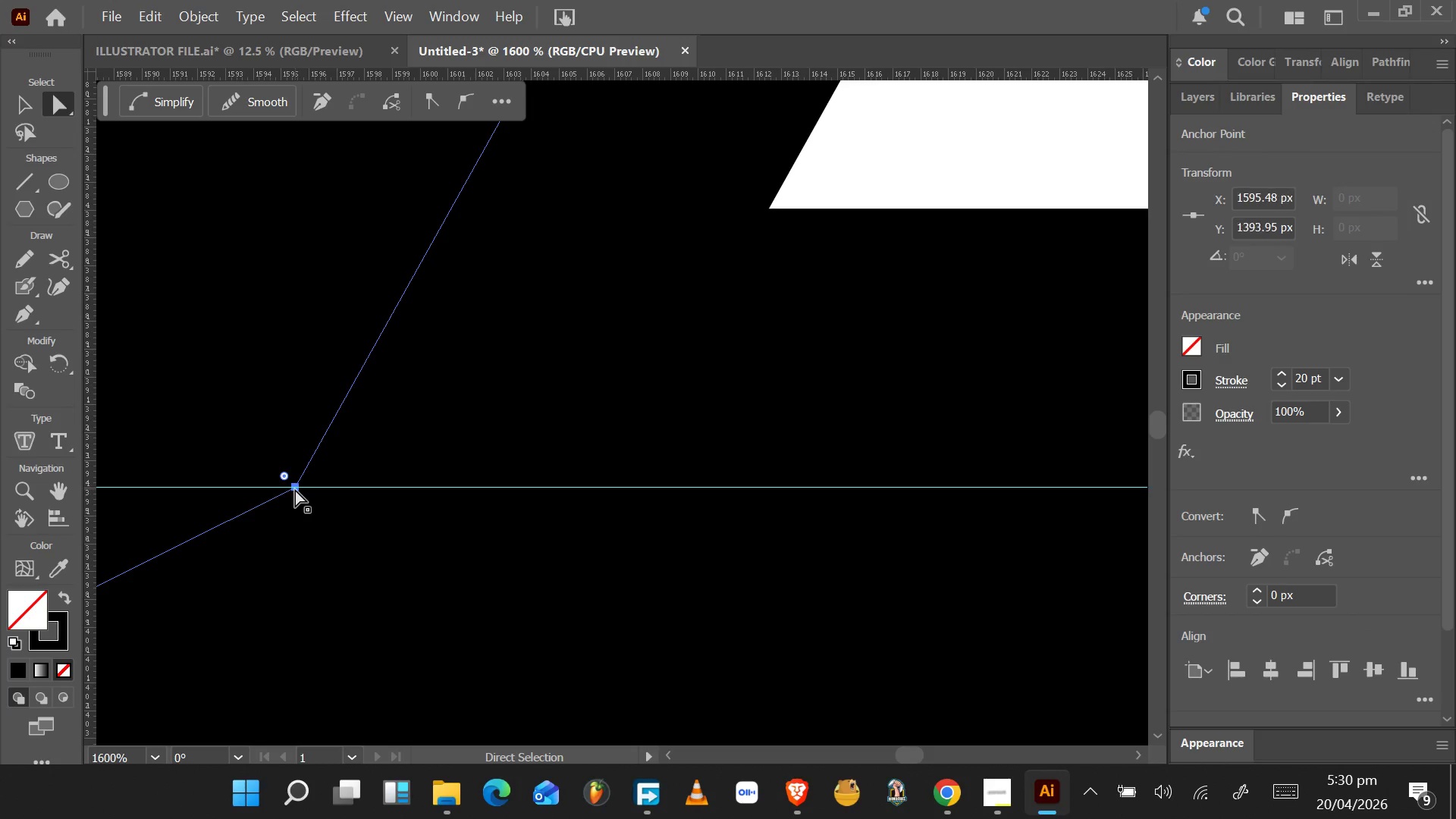 
scroll: coordinate [279, 507], scroll_direction: up, amount: 5.0
 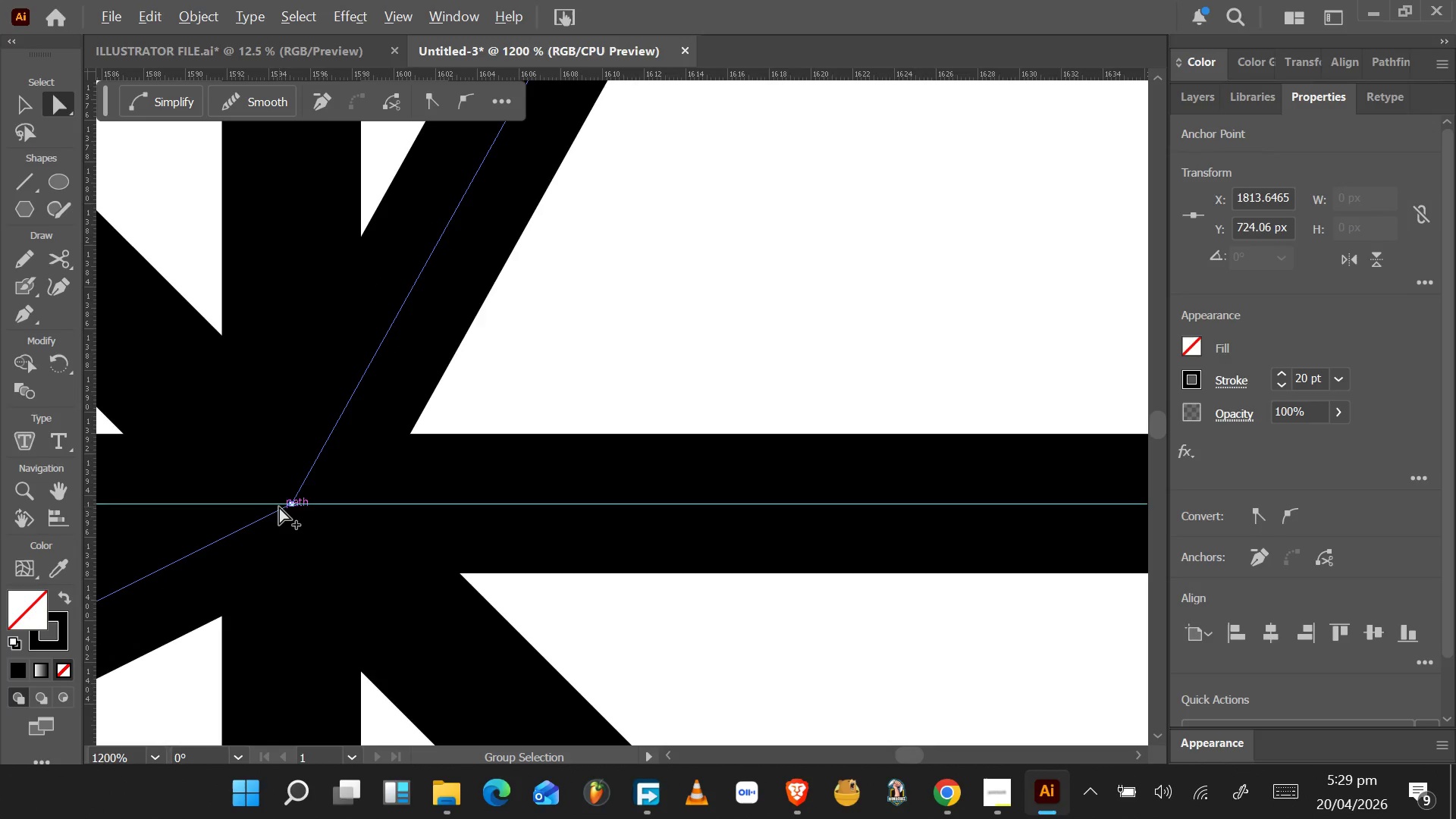 
hold_key(key=AltLeft, duration=1.55)
 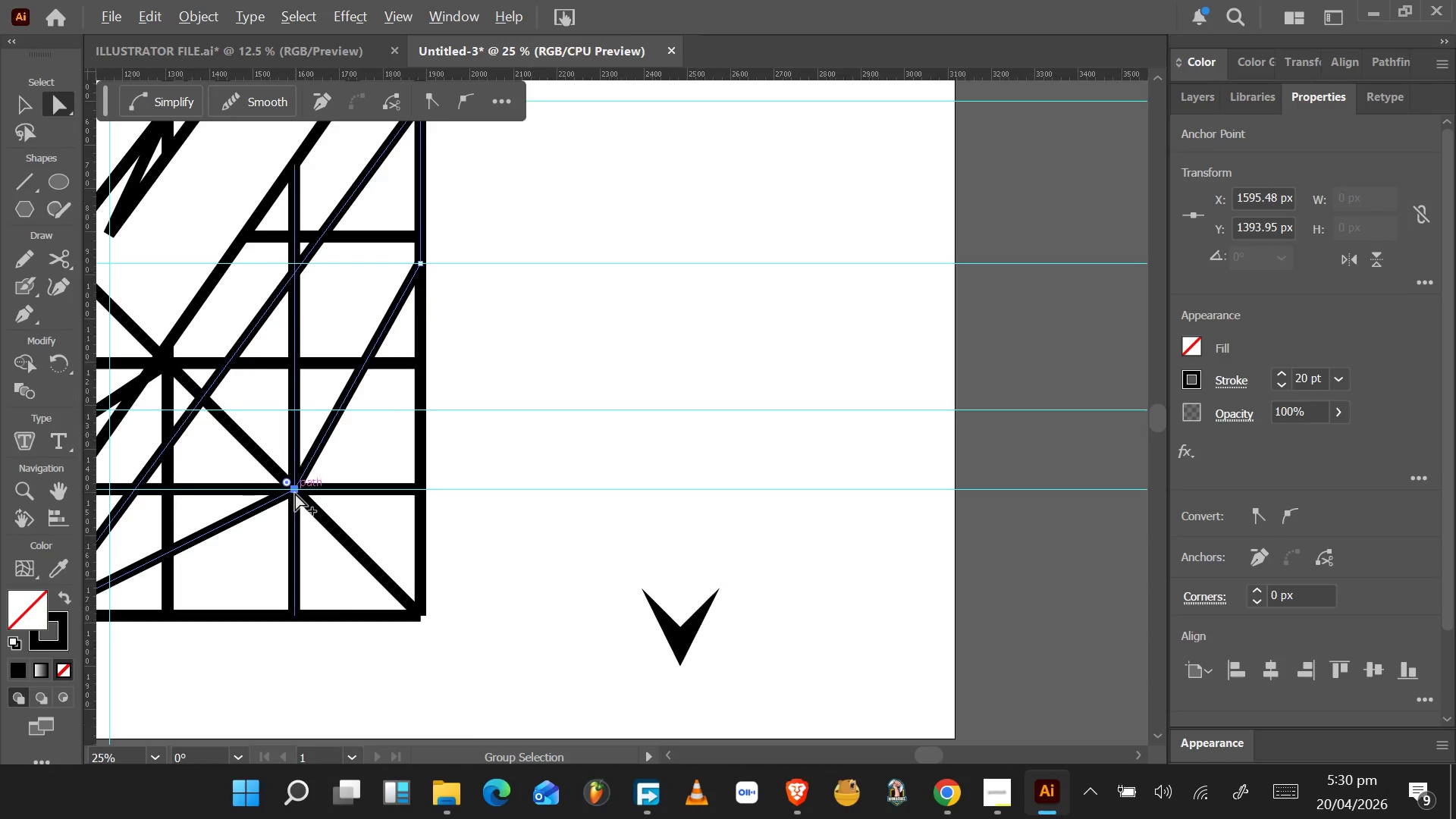 
hold_key(key=AltLeft, duration=1.0)
 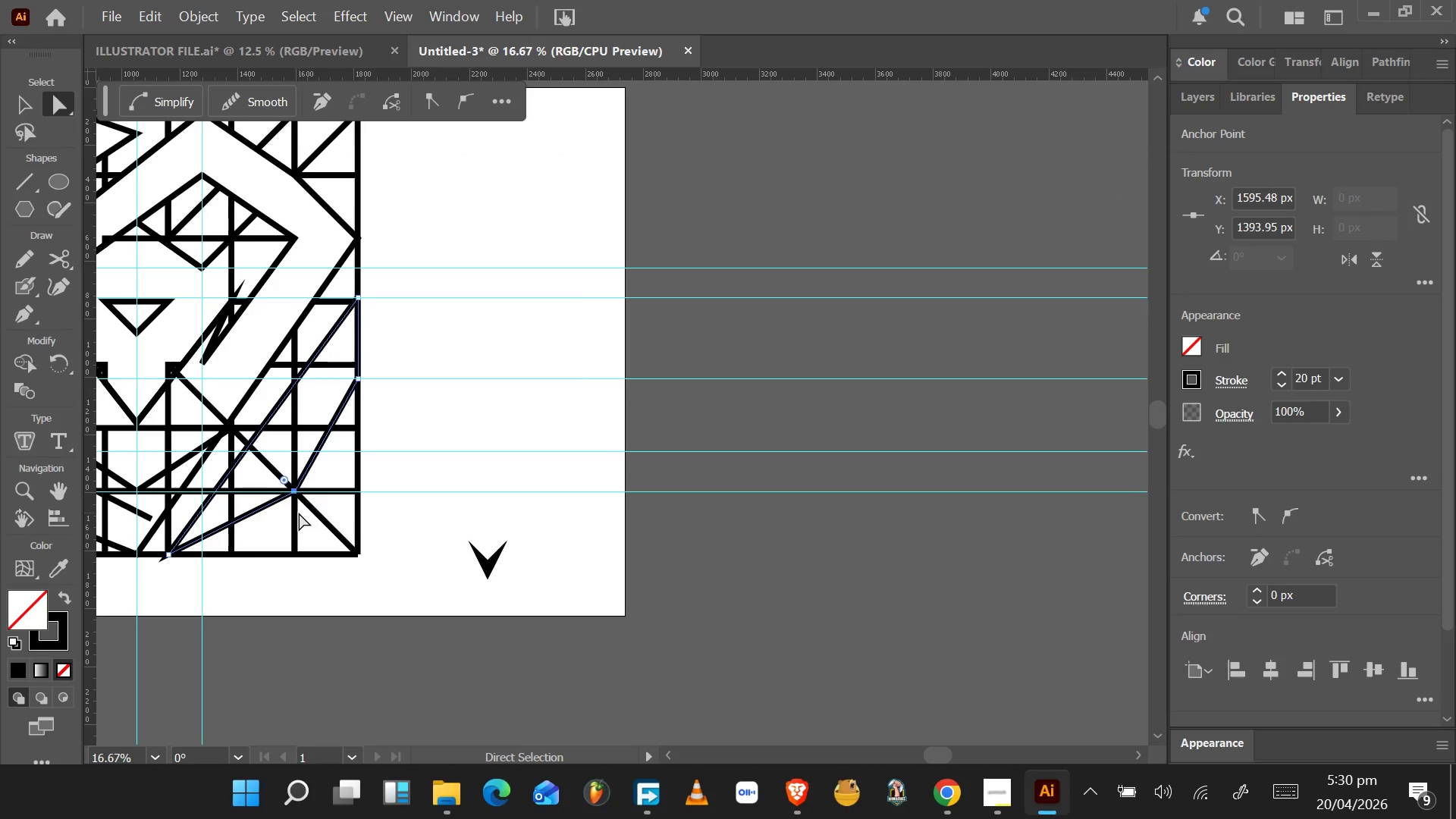 
hold_key(key=AltLeft, duration=1.53)
 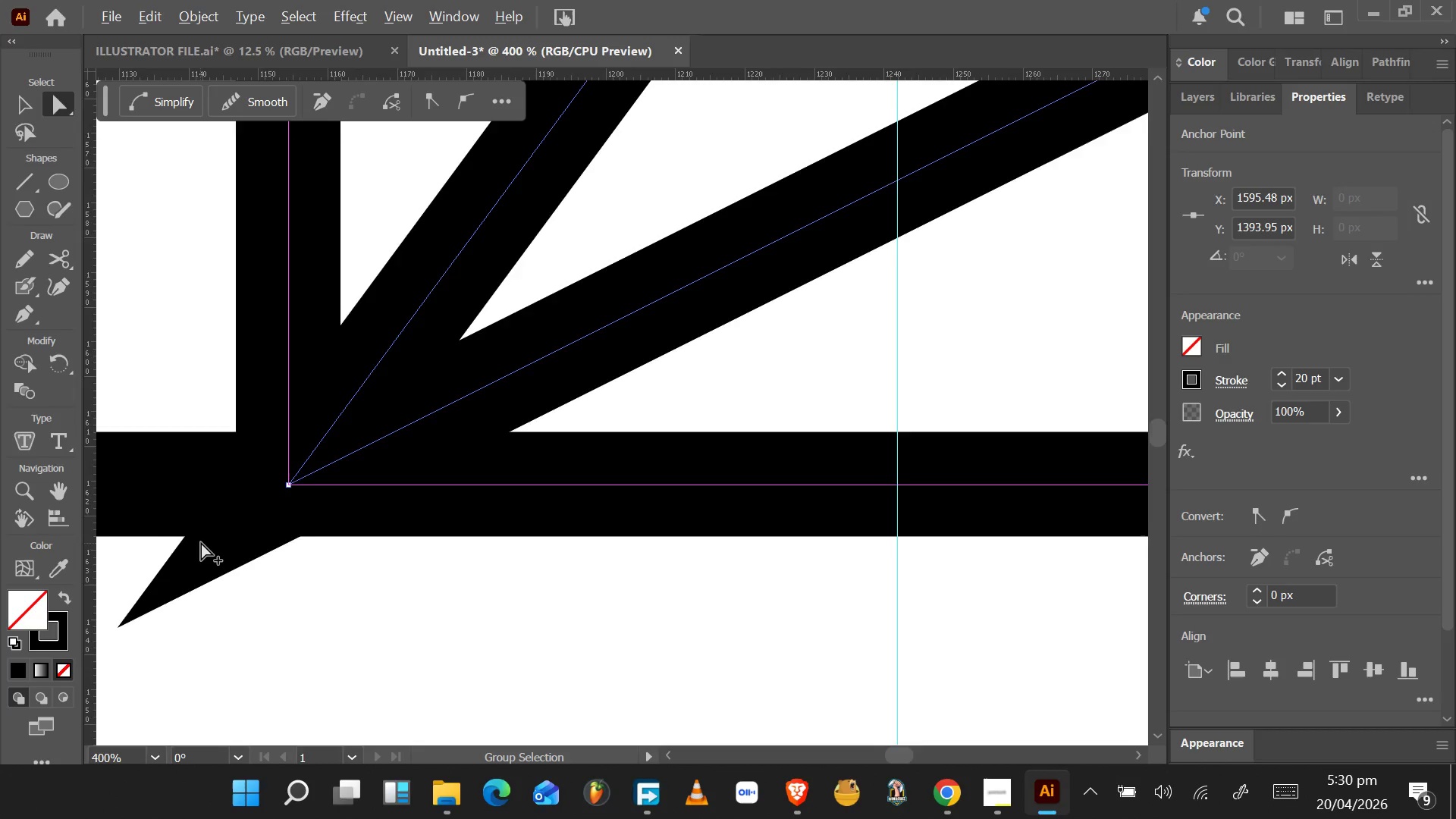 
scroll: coordinate [295, 493], scroll_direction: down, amount: 13.0
 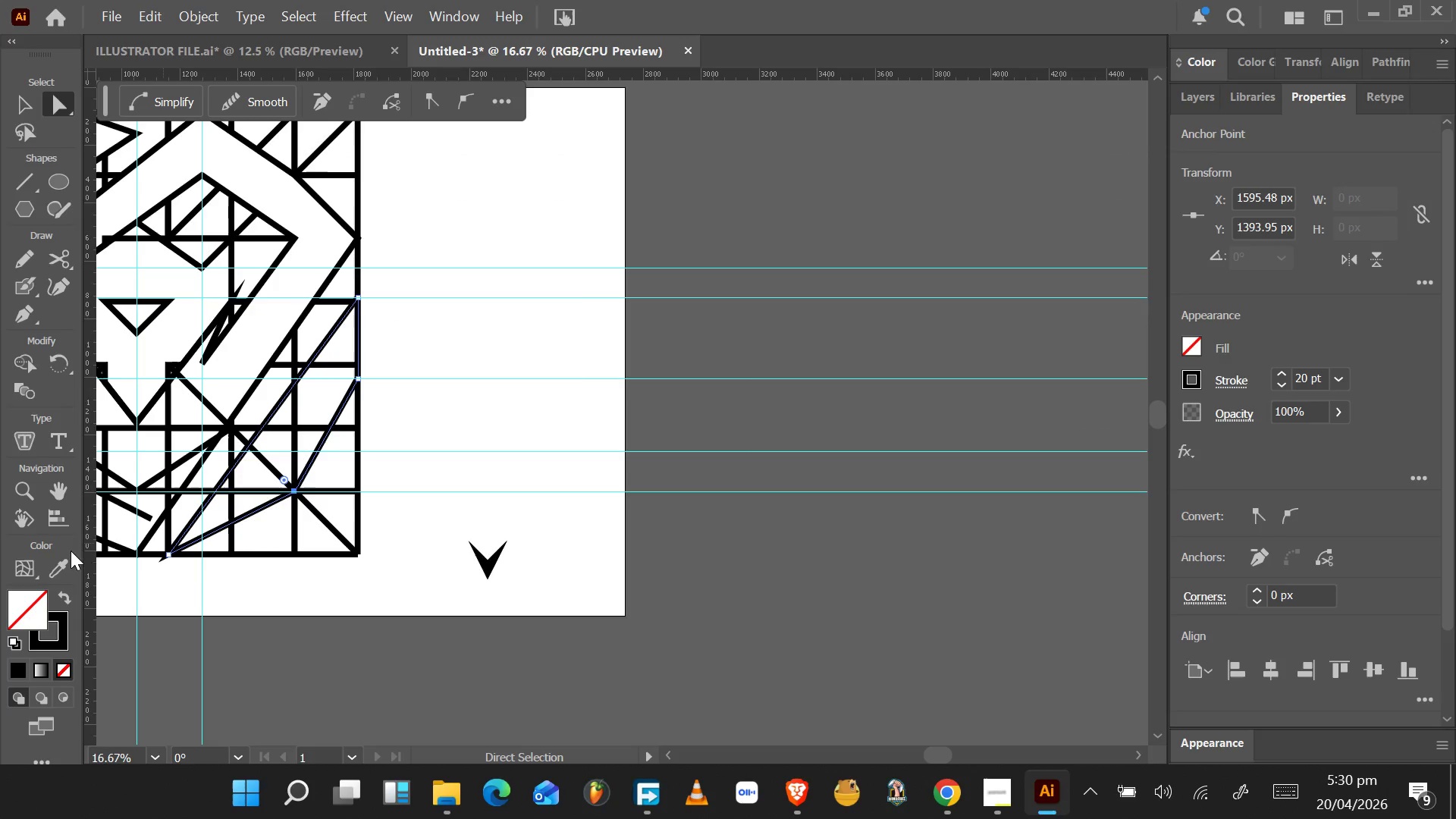 
hold_key(key=AltLeft, duration=1.53)
 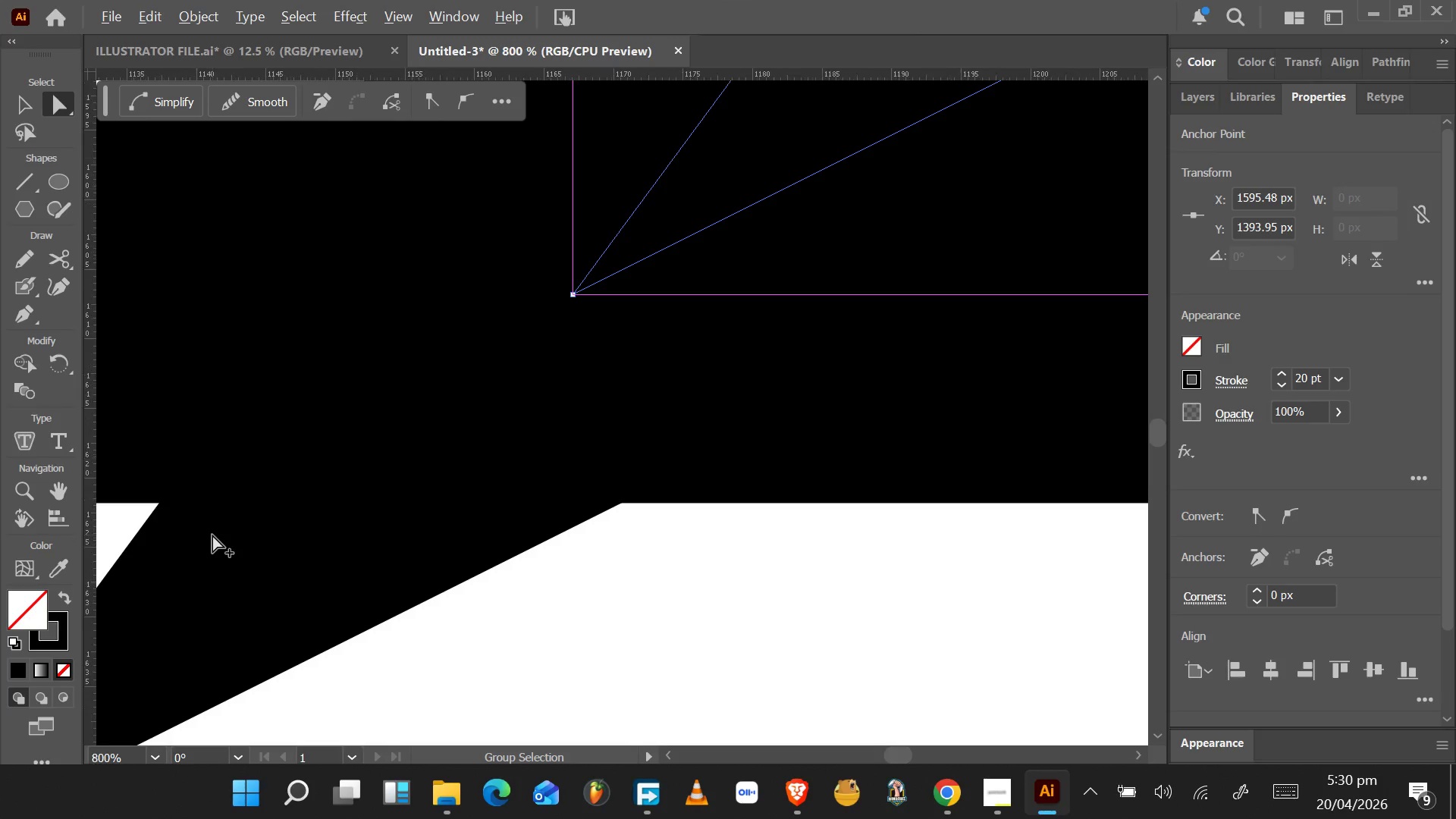 
hold_key(key=AltLeft, duration=1.53)
 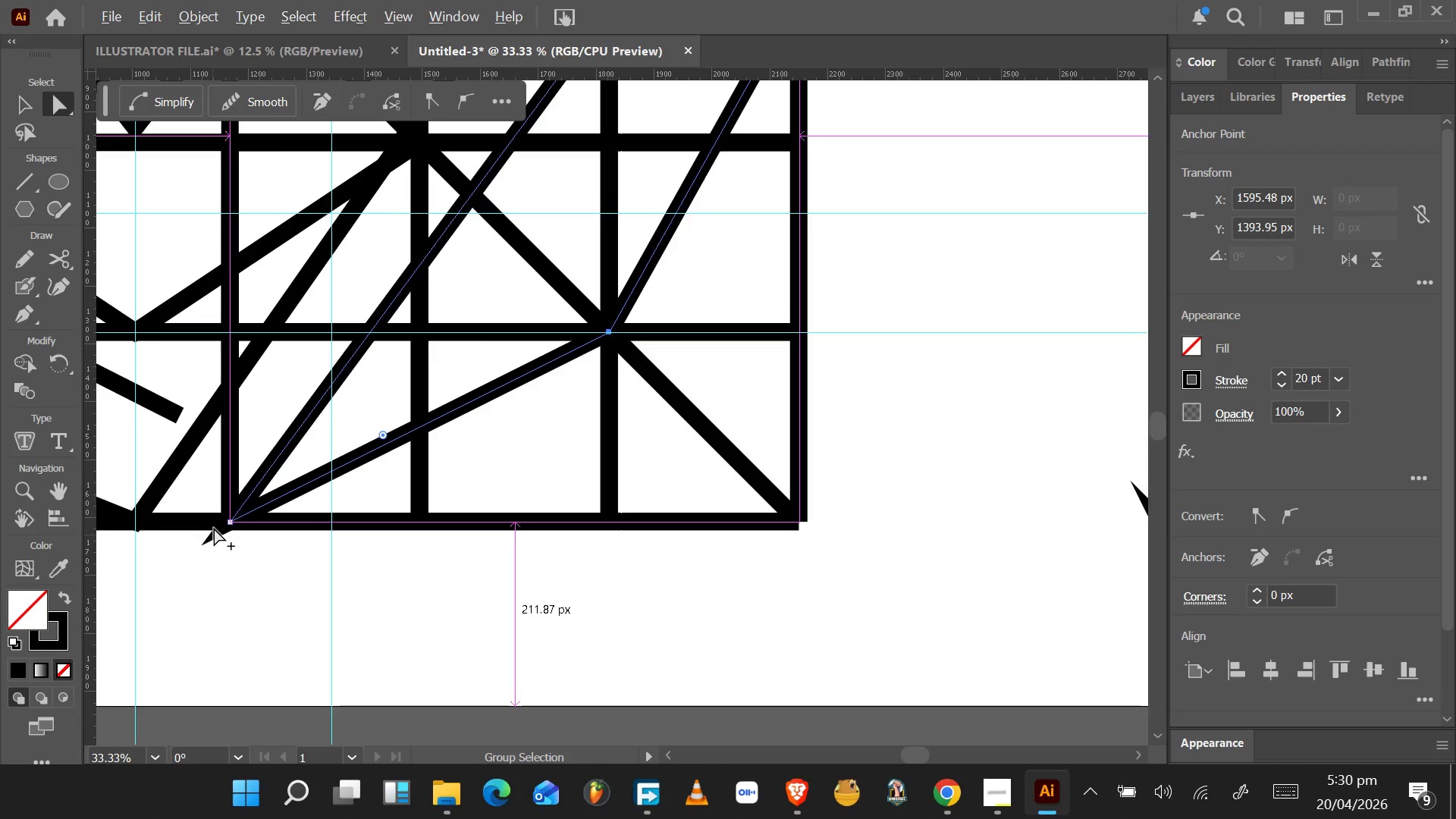 
scroll: coordinate [161, 558], scroll_direction: up, amount: 6.0
 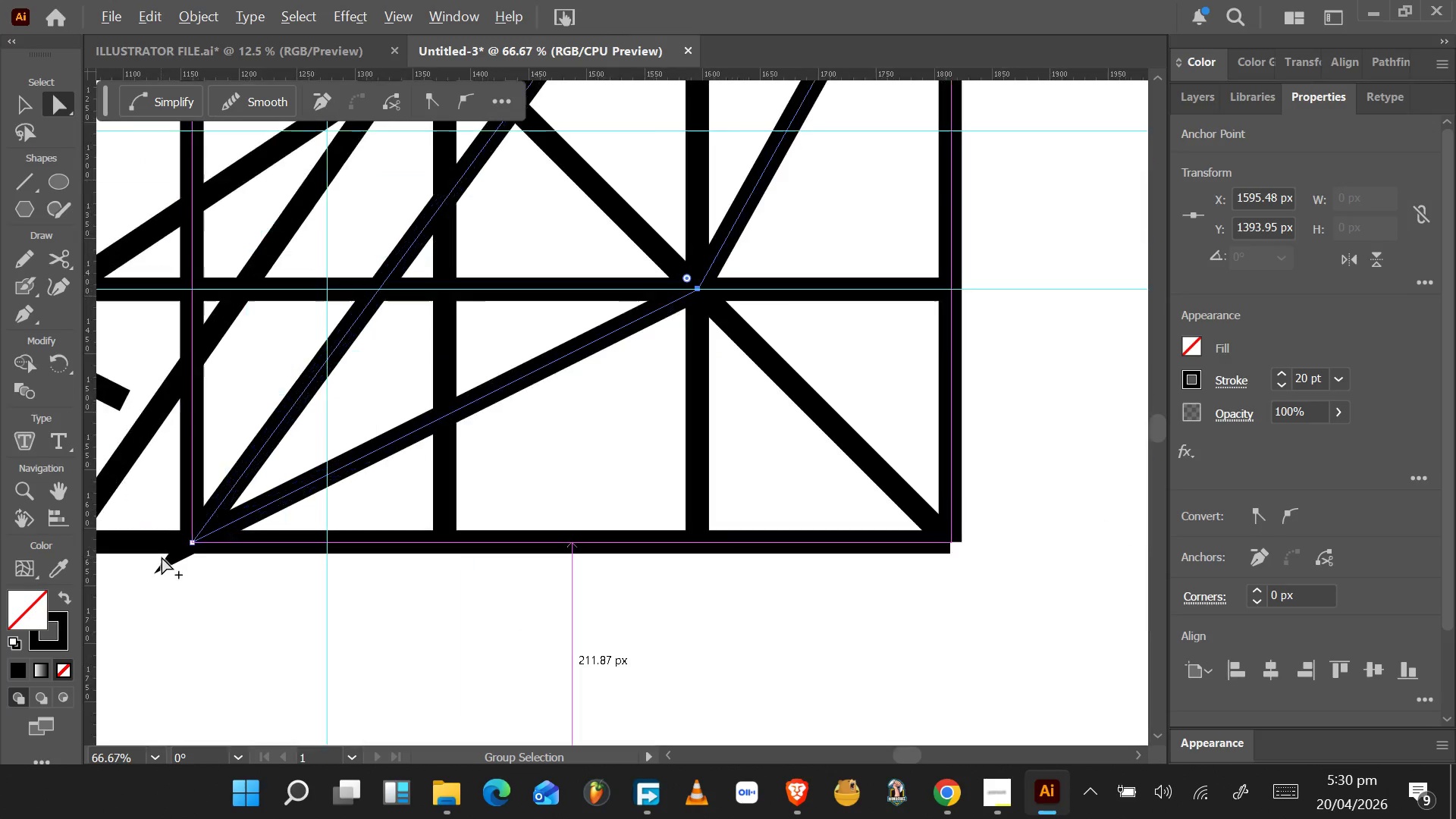 
hold_key(key=AltLeft, duration=1.27)
 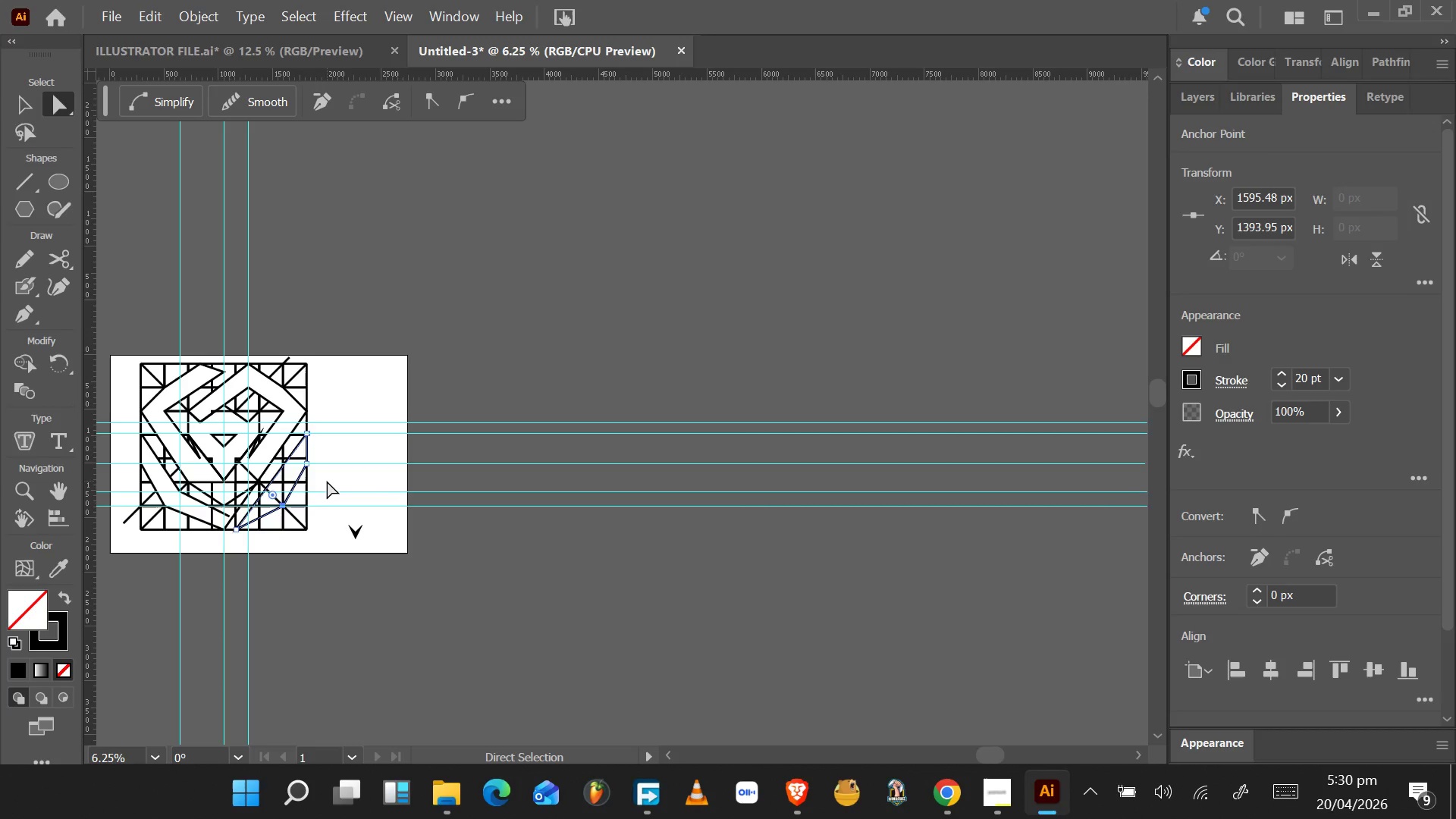 
scroll: coordinate [201, 542], scroll_direction: up, amount: 8.0
 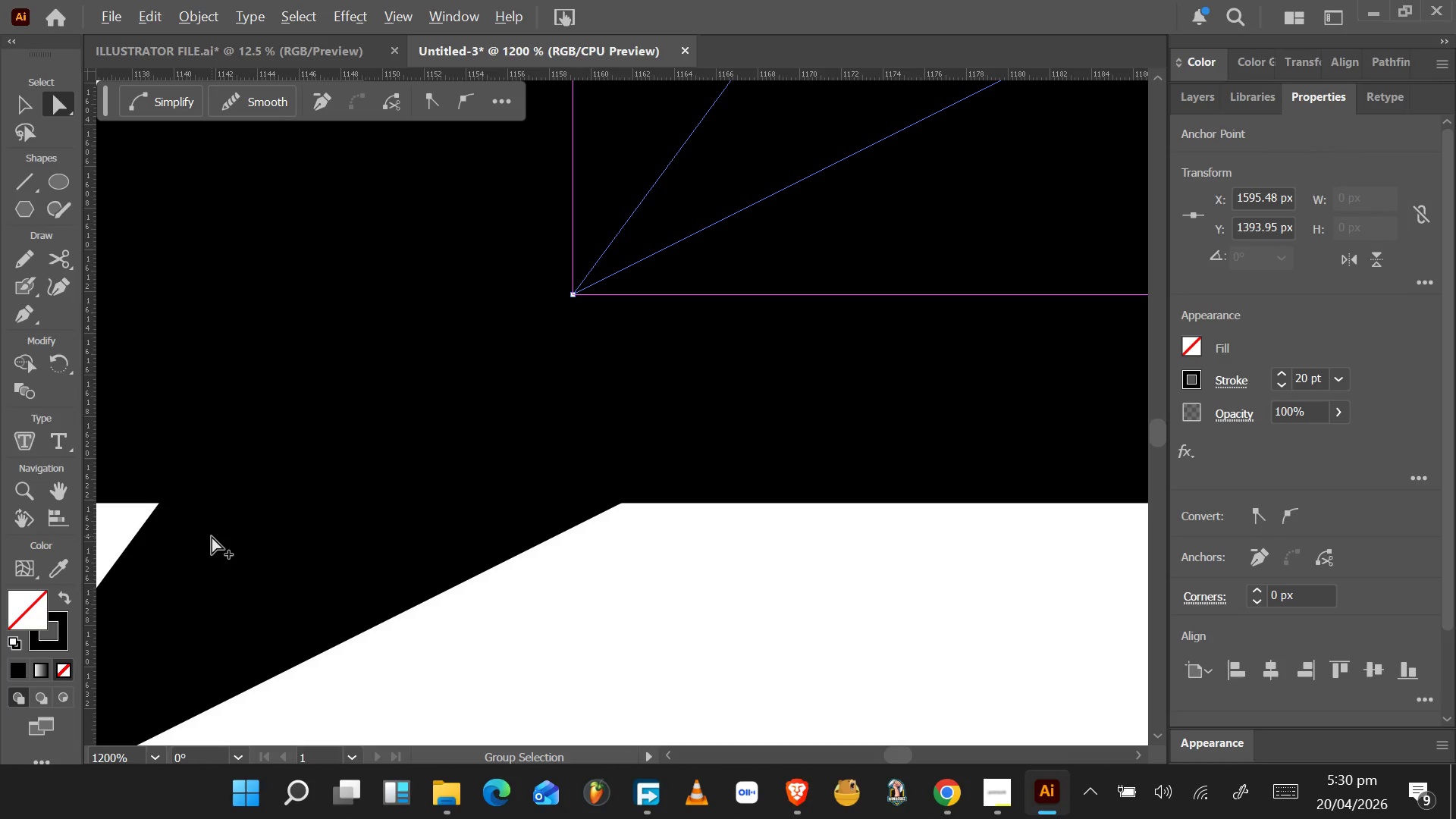 
scroll: coordinate [210, 532], scroll_direction: down, amount: 16.0
 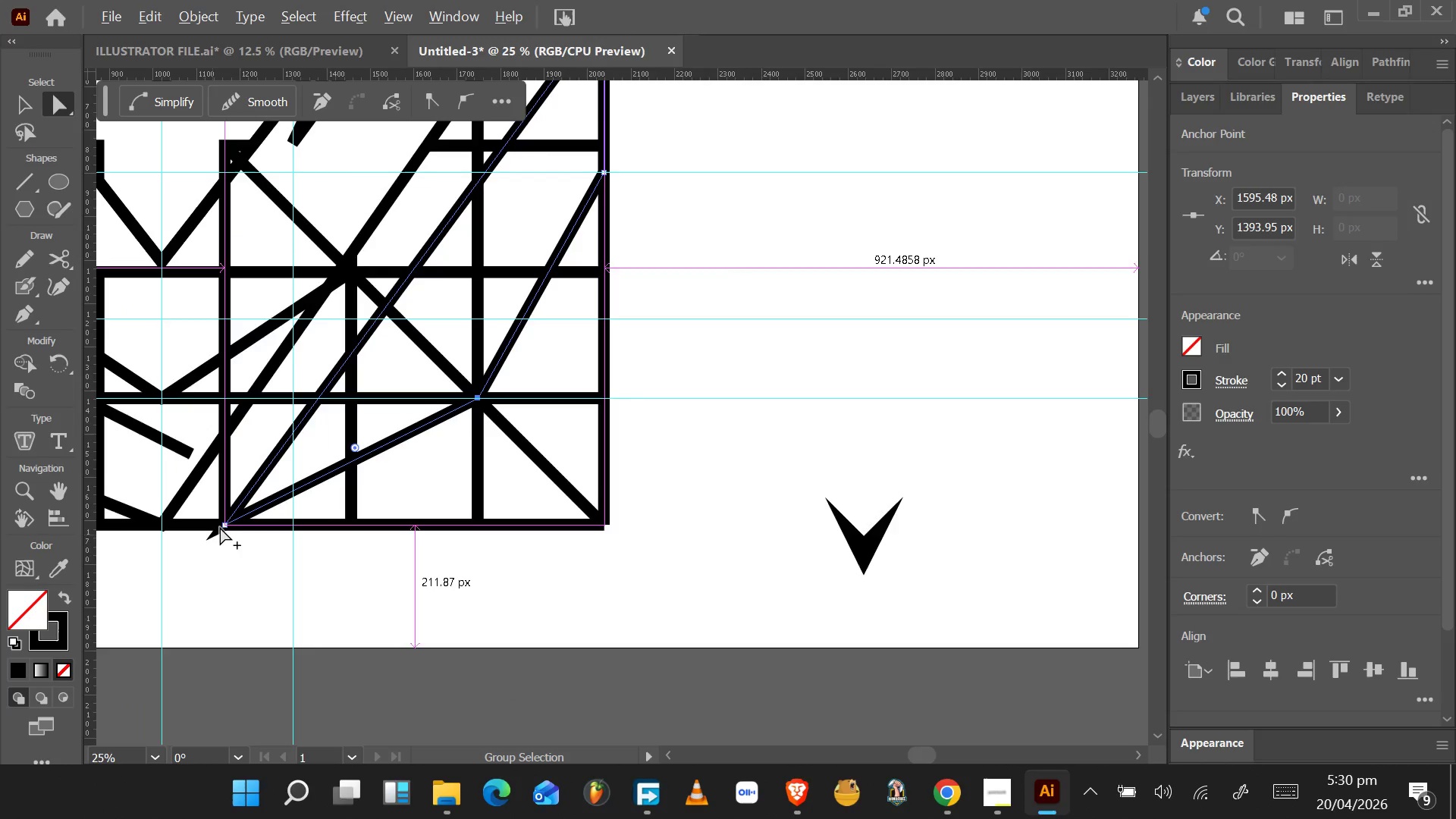 
wait(19.14)
 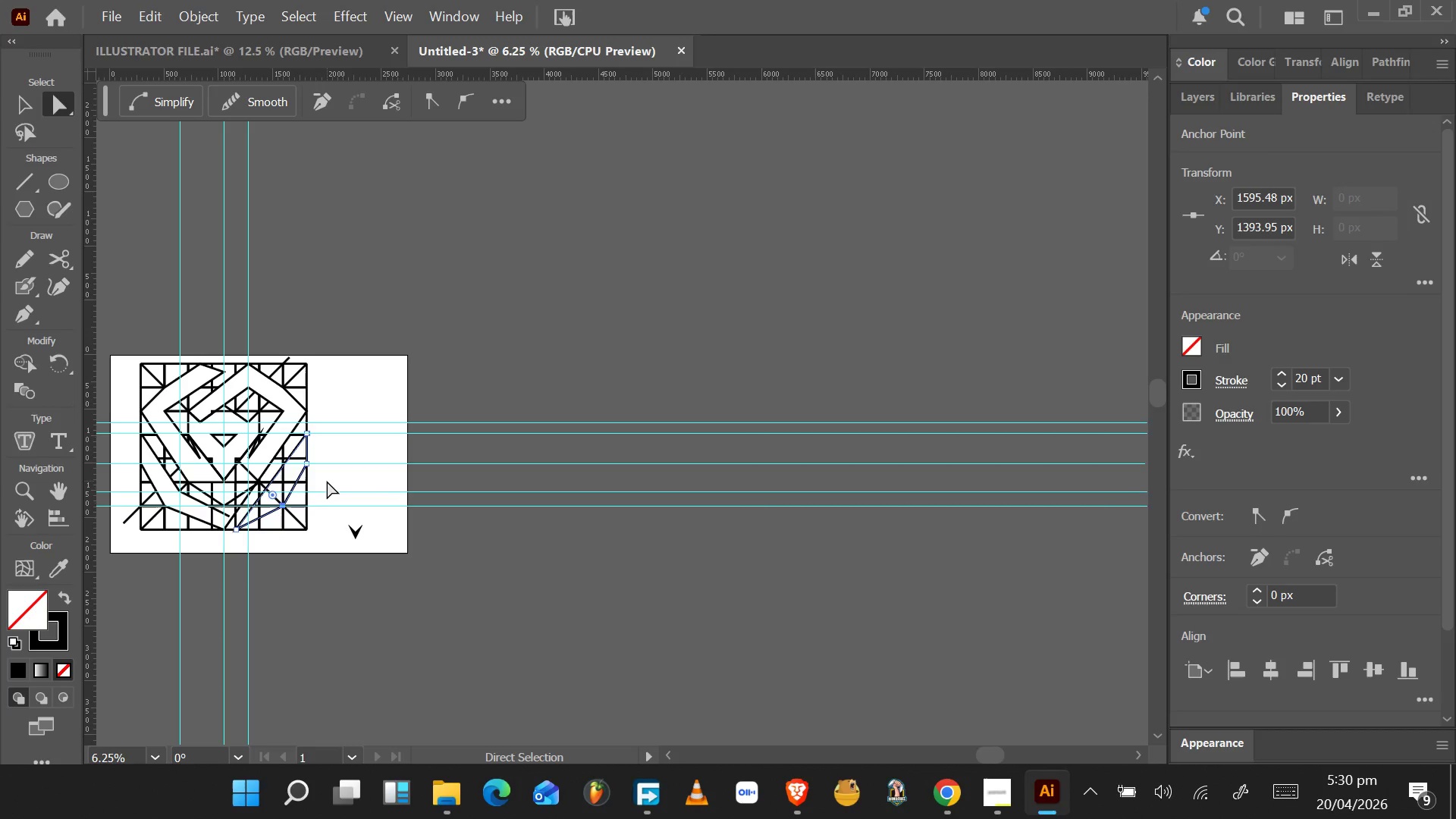 
hold_key(key=AltLeft, duration=1.5)
 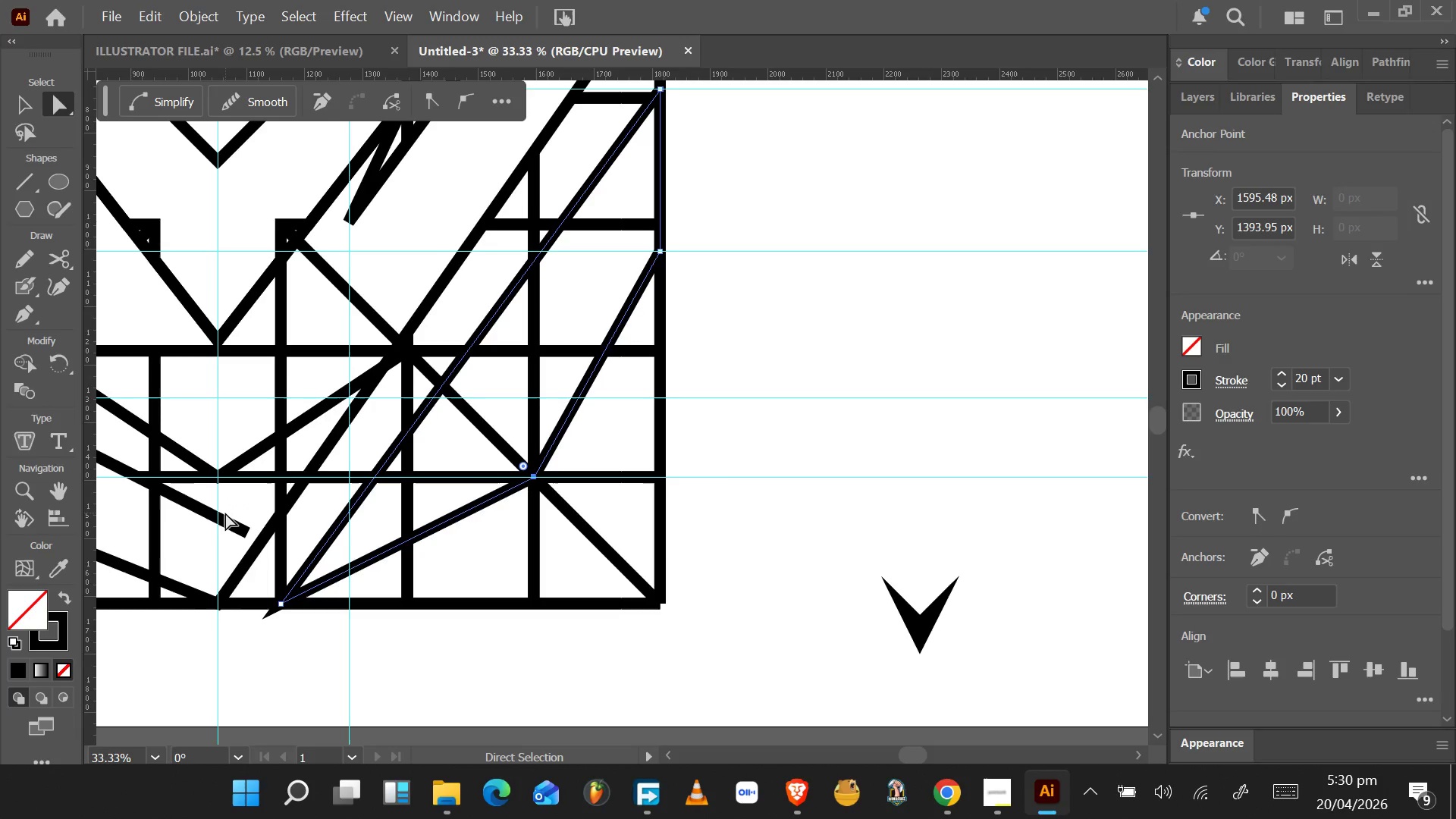 
key(Alt+AltLeft)
 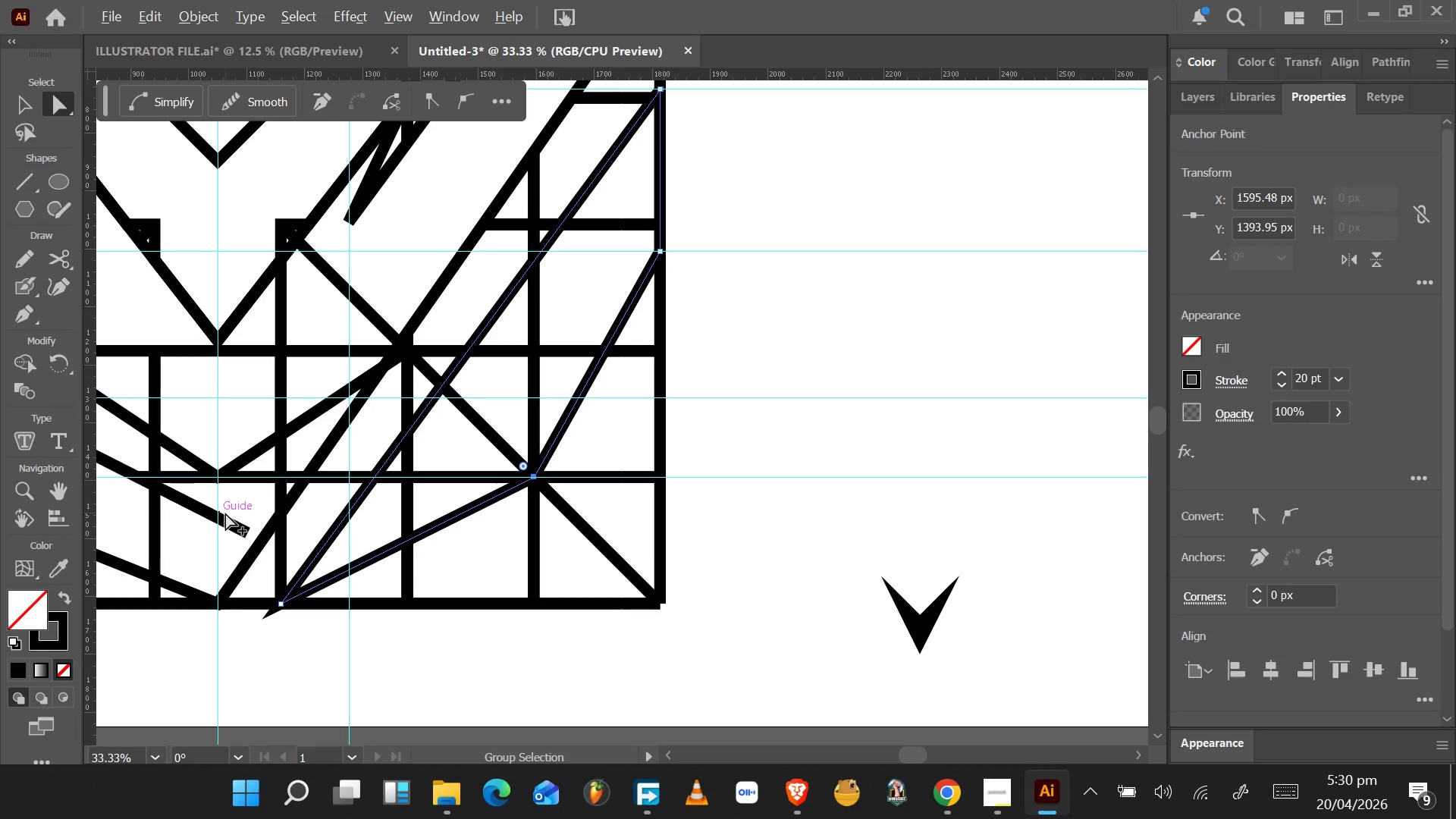 
key(Alt+AltLeft)
 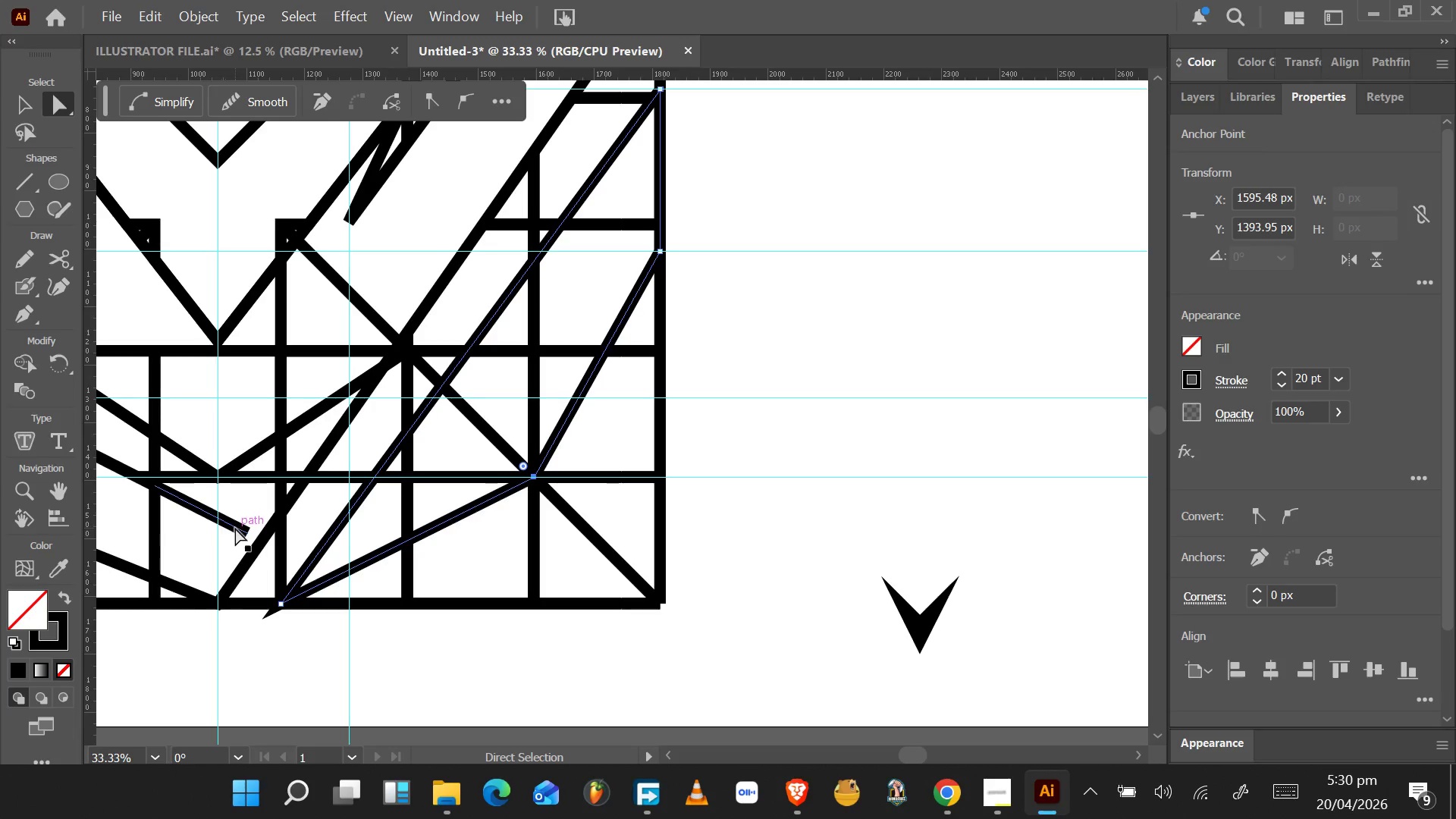 
scroll: coordinate [225, 513], scroll_direction: up, amount: 5.0
 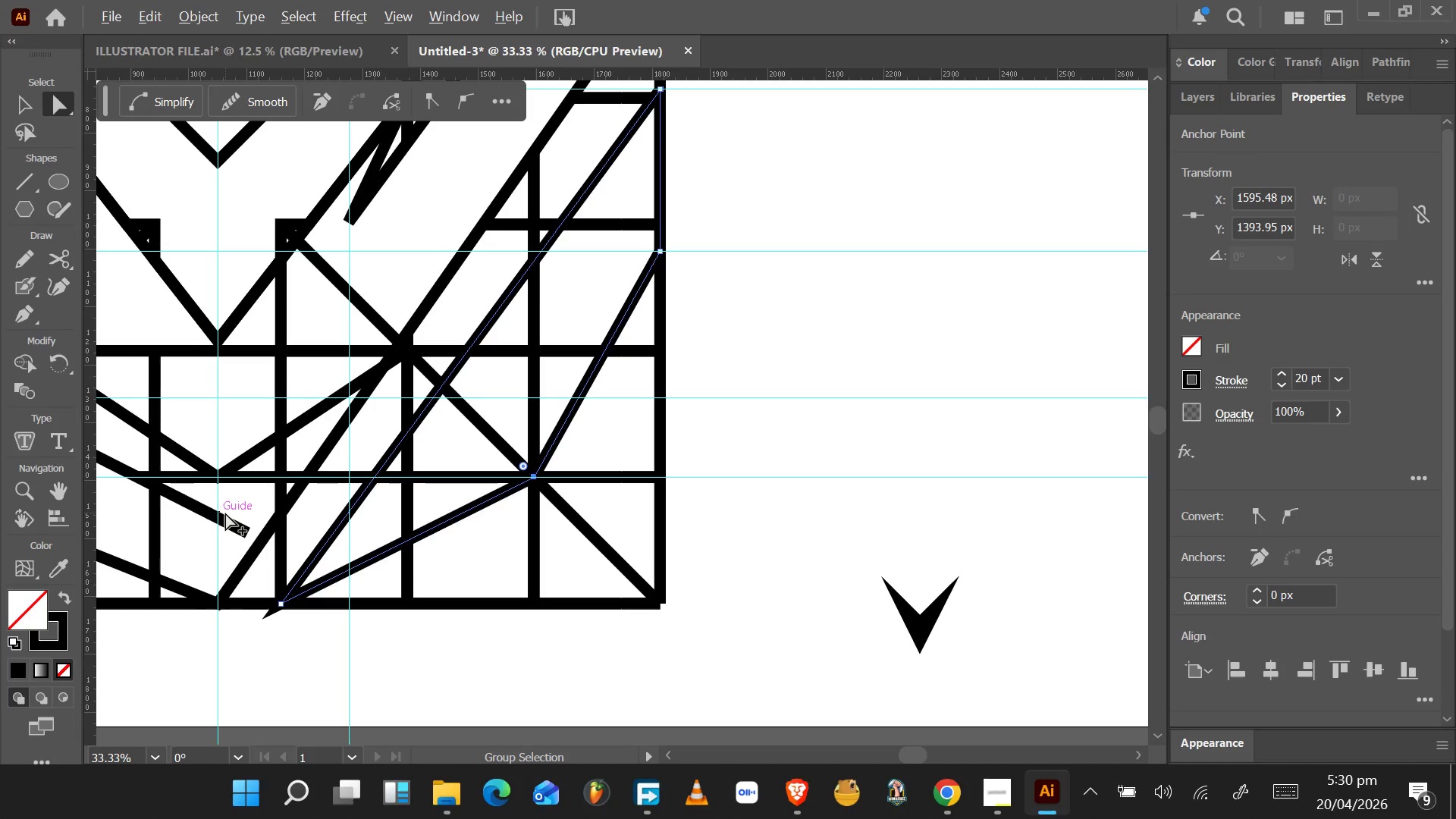 
left_click([246, 533])
 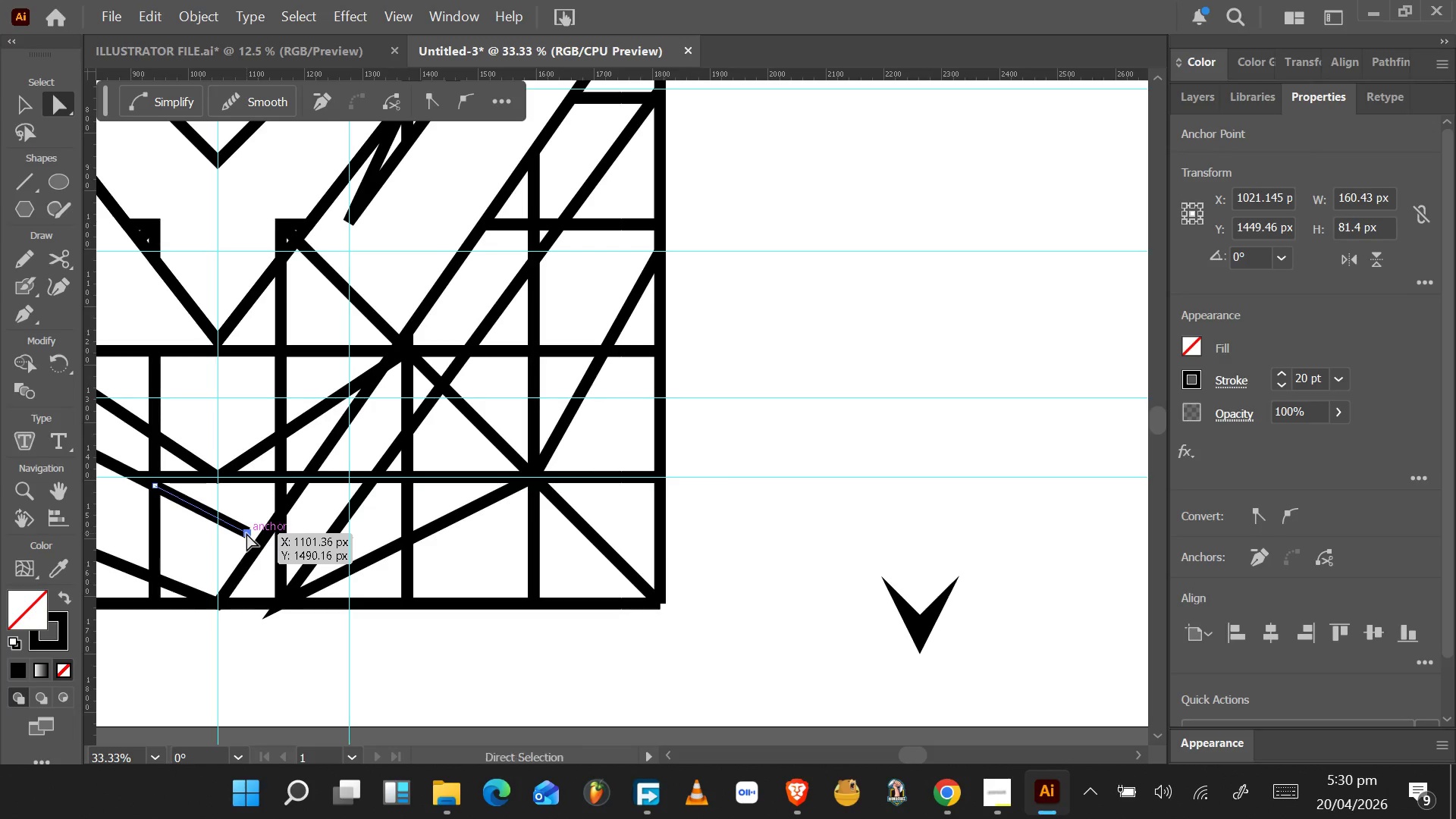 
left_click_drag(start_coordinate=[246, 533], to_coordinate=[217, 515])
 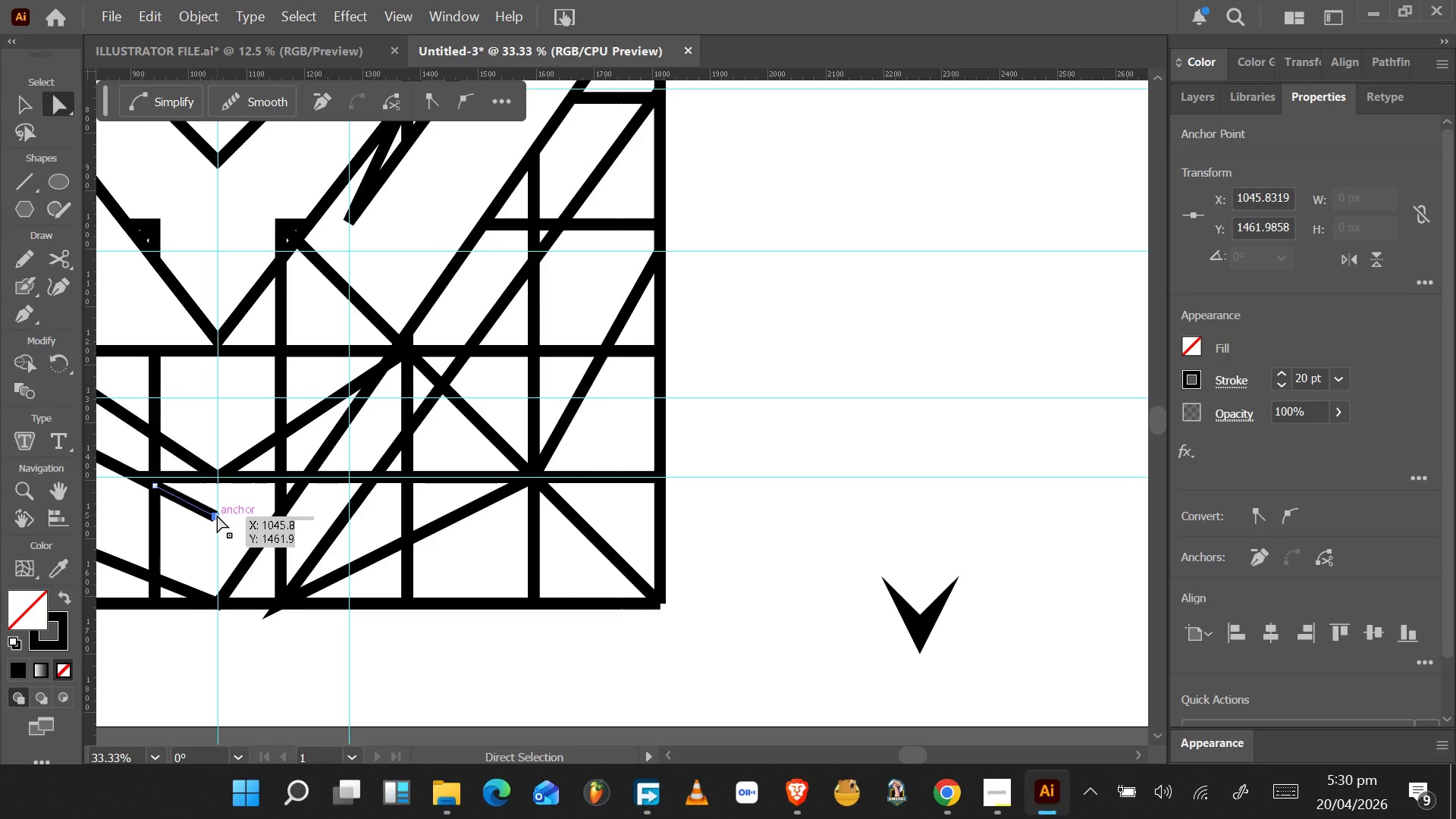 
left_click([217, 515])
 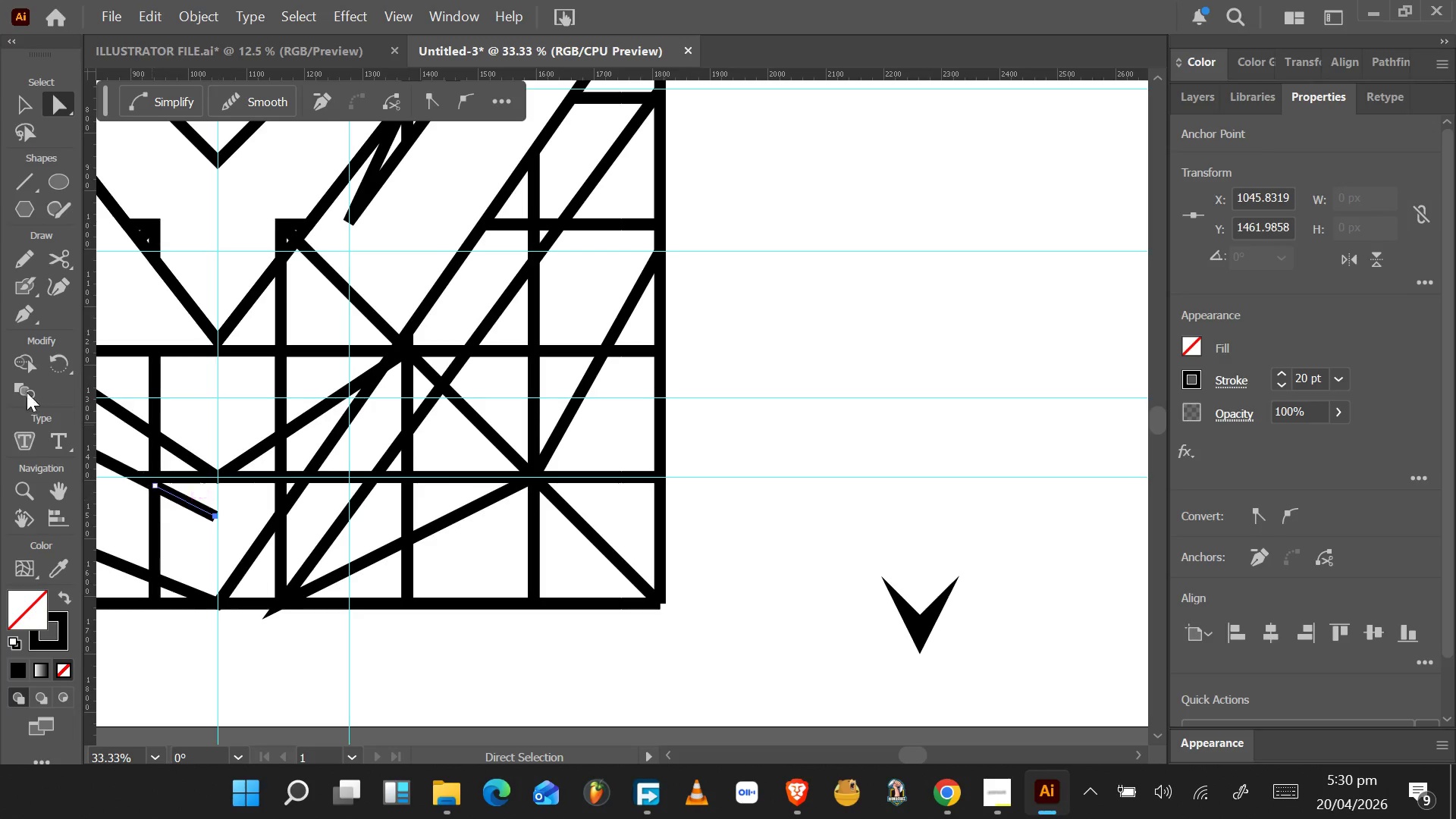 
left_click([24, 309])
 